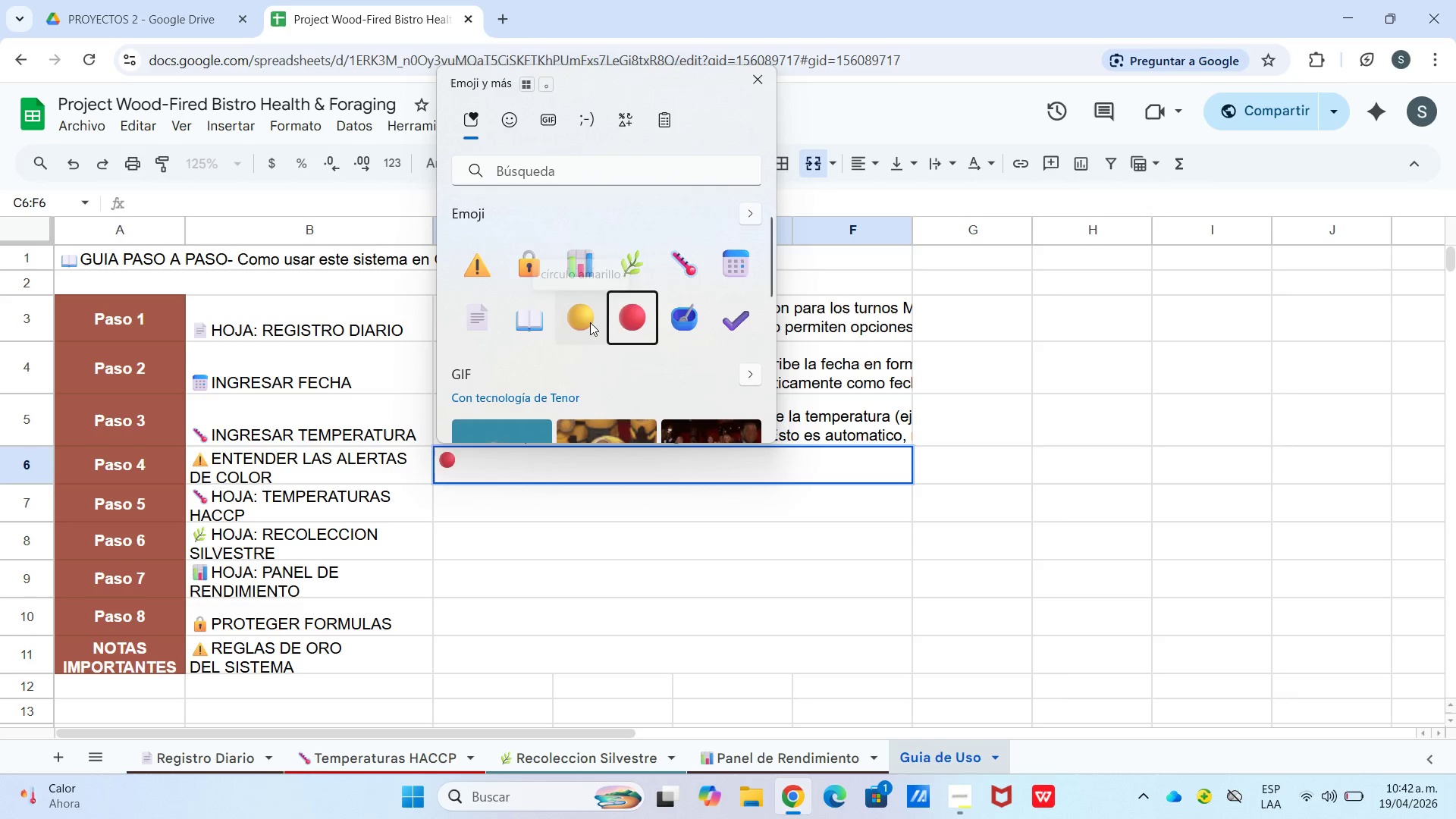 
left_click([590, 322])
 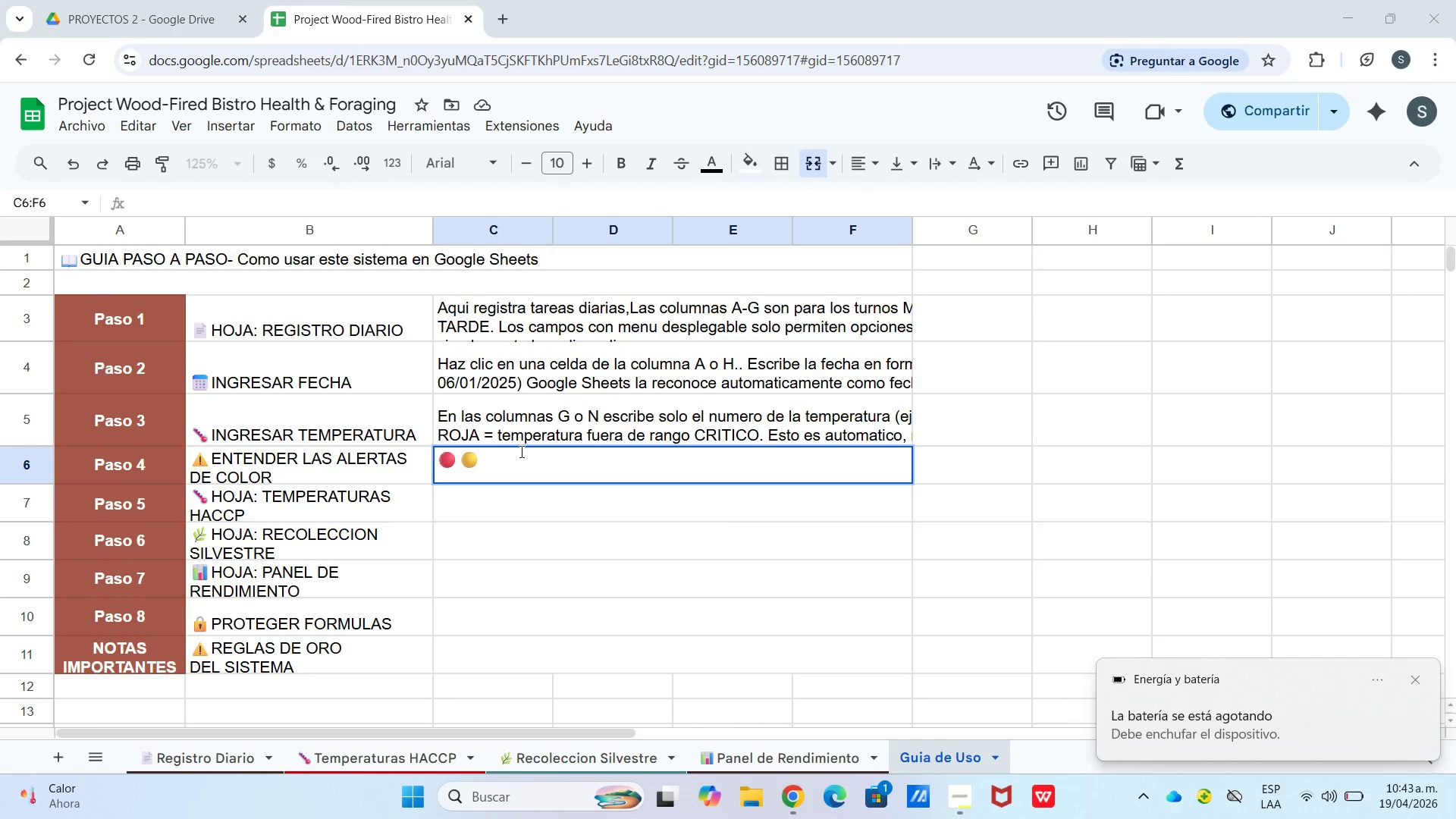 
right_click([516, 458])
 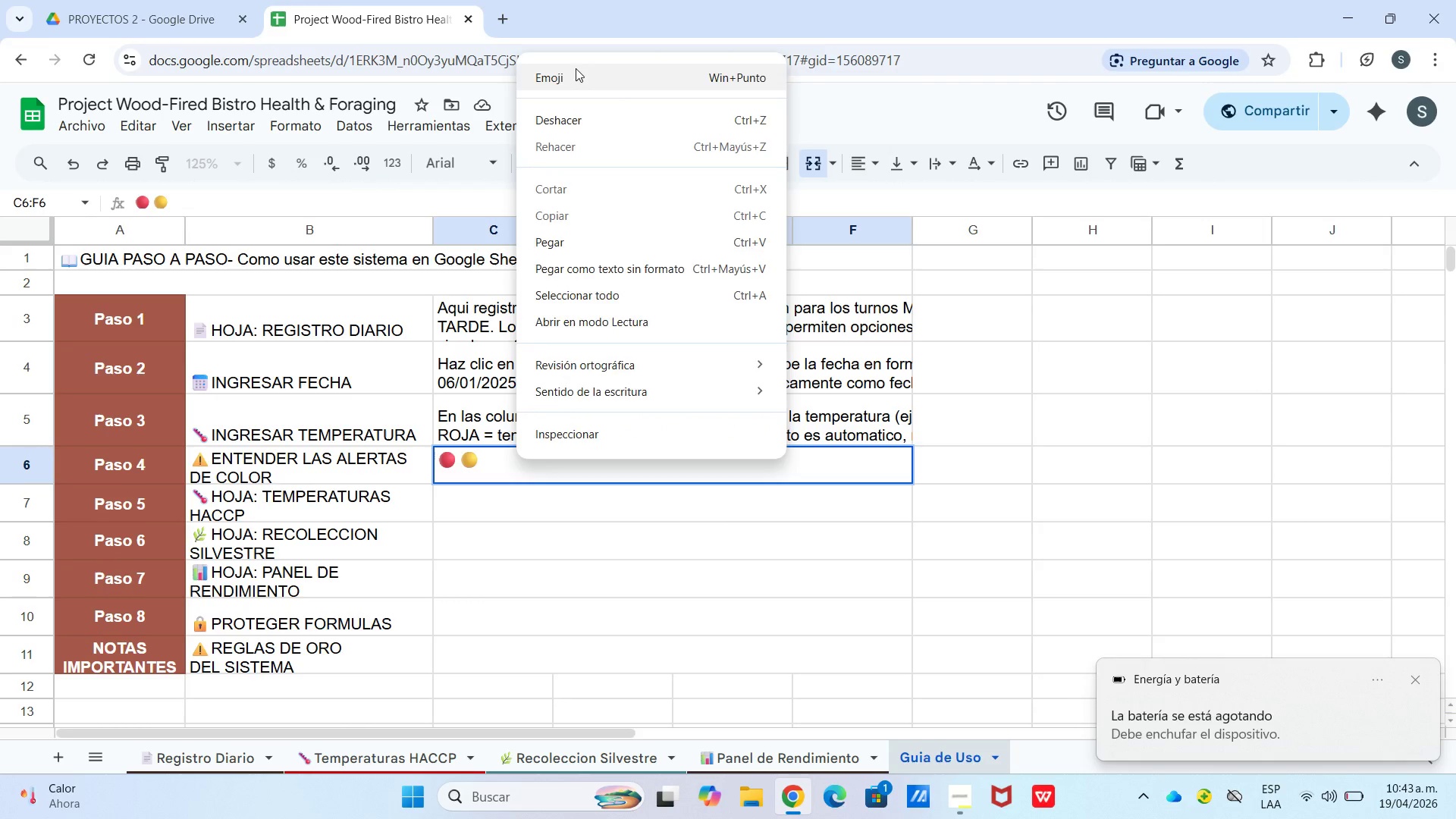 
left_click([576, 68])
 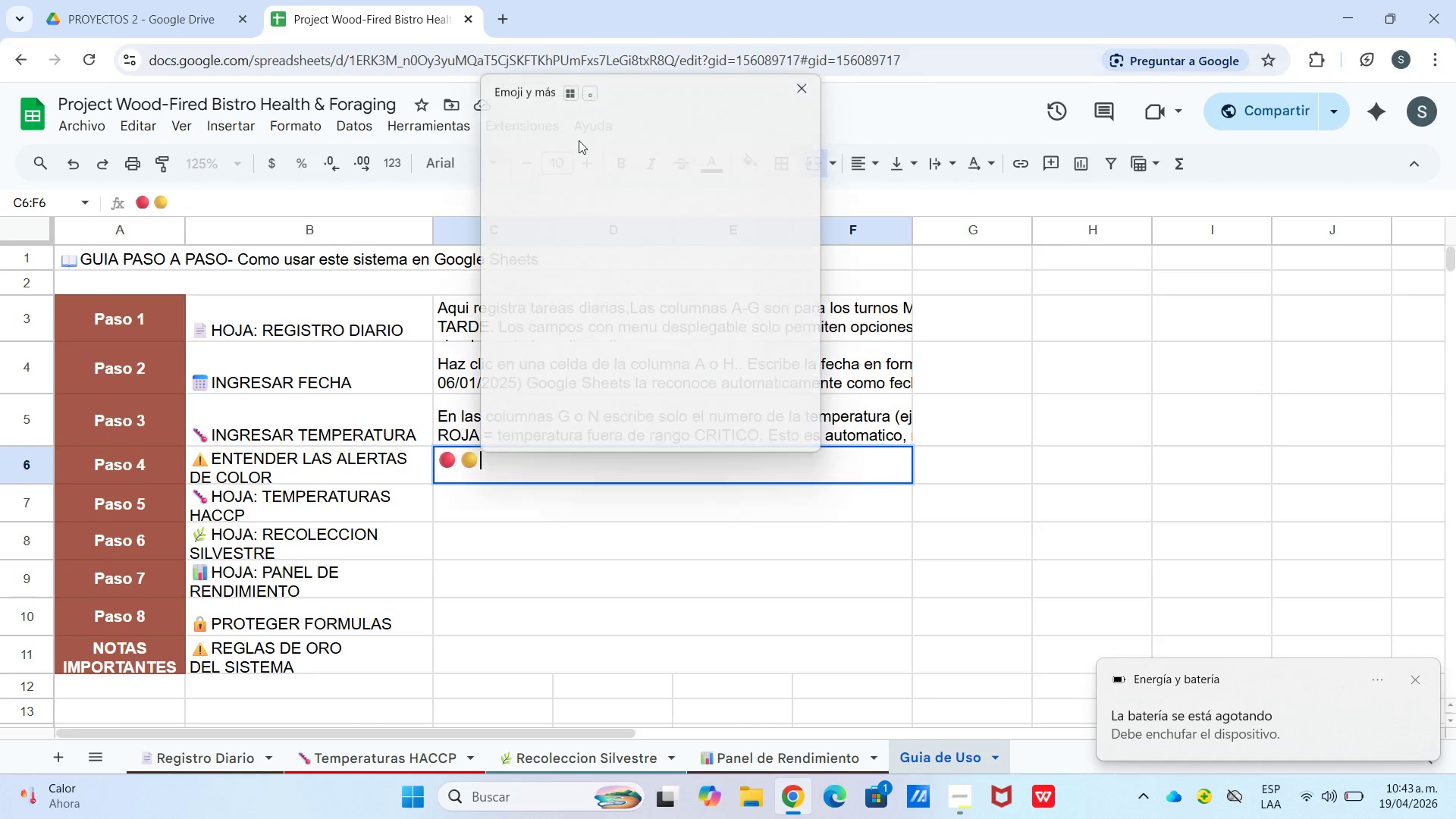 
key(Meta+MetaLeft)
 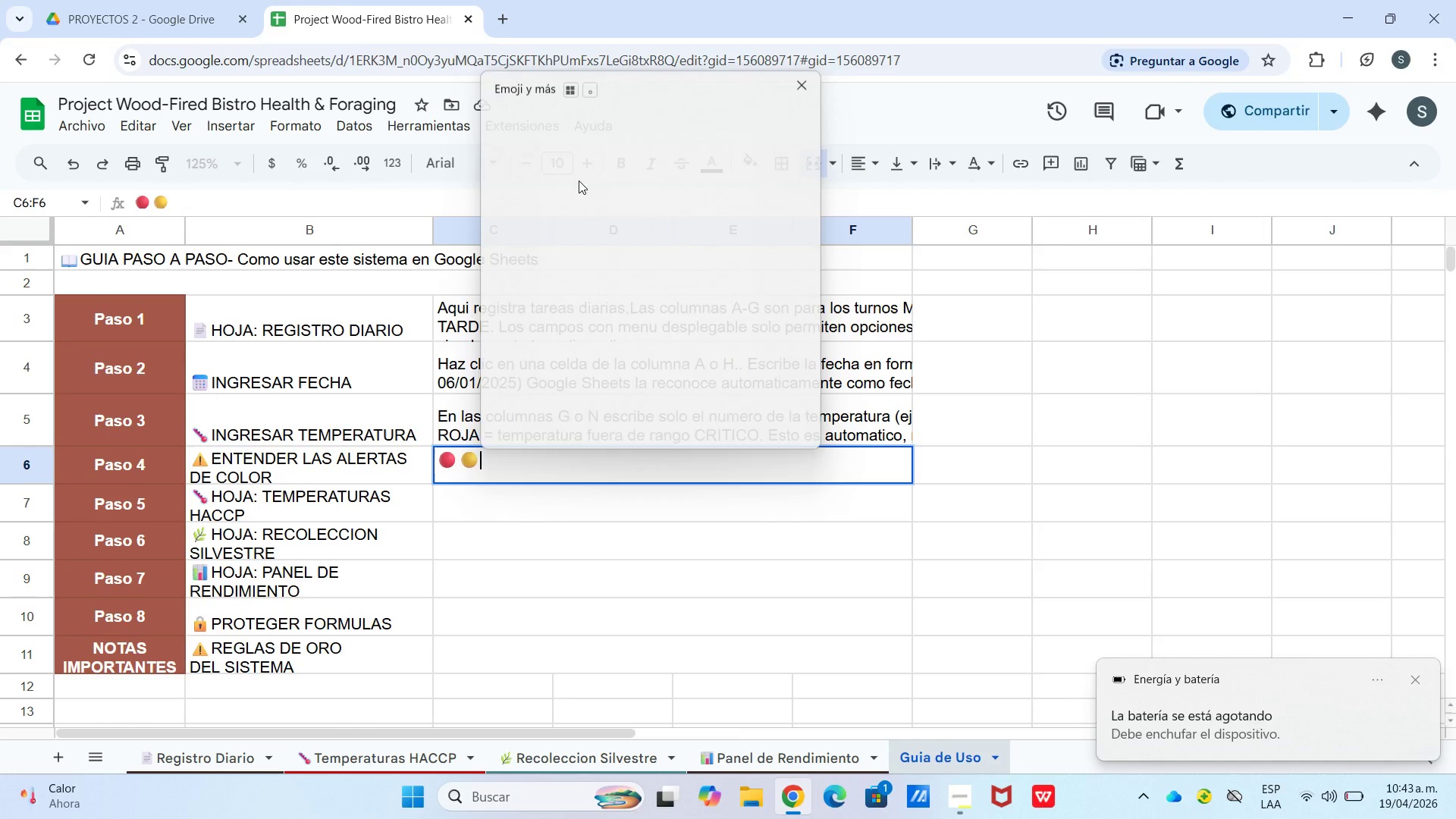 
type(ver)
 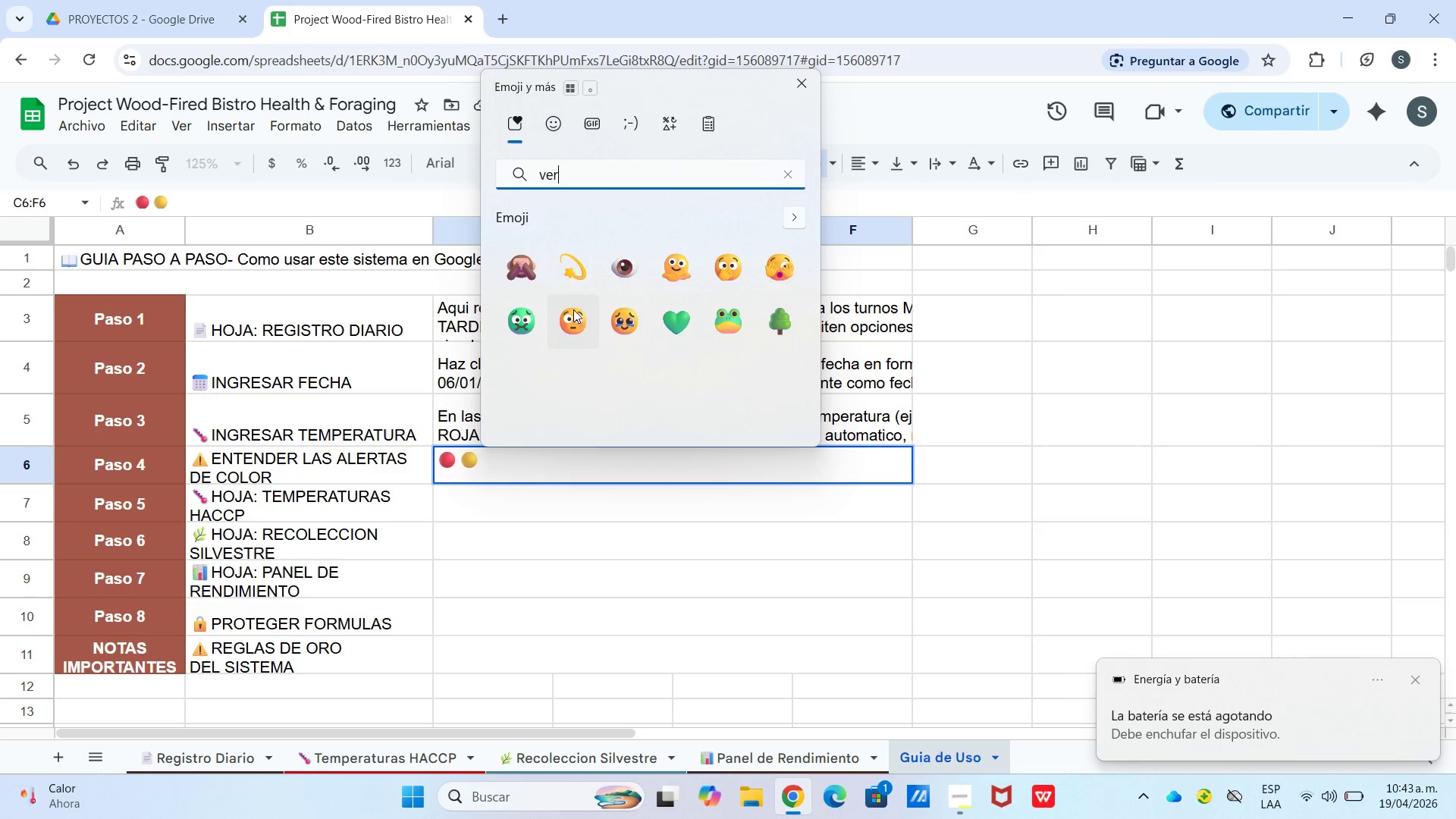 
type(de)
 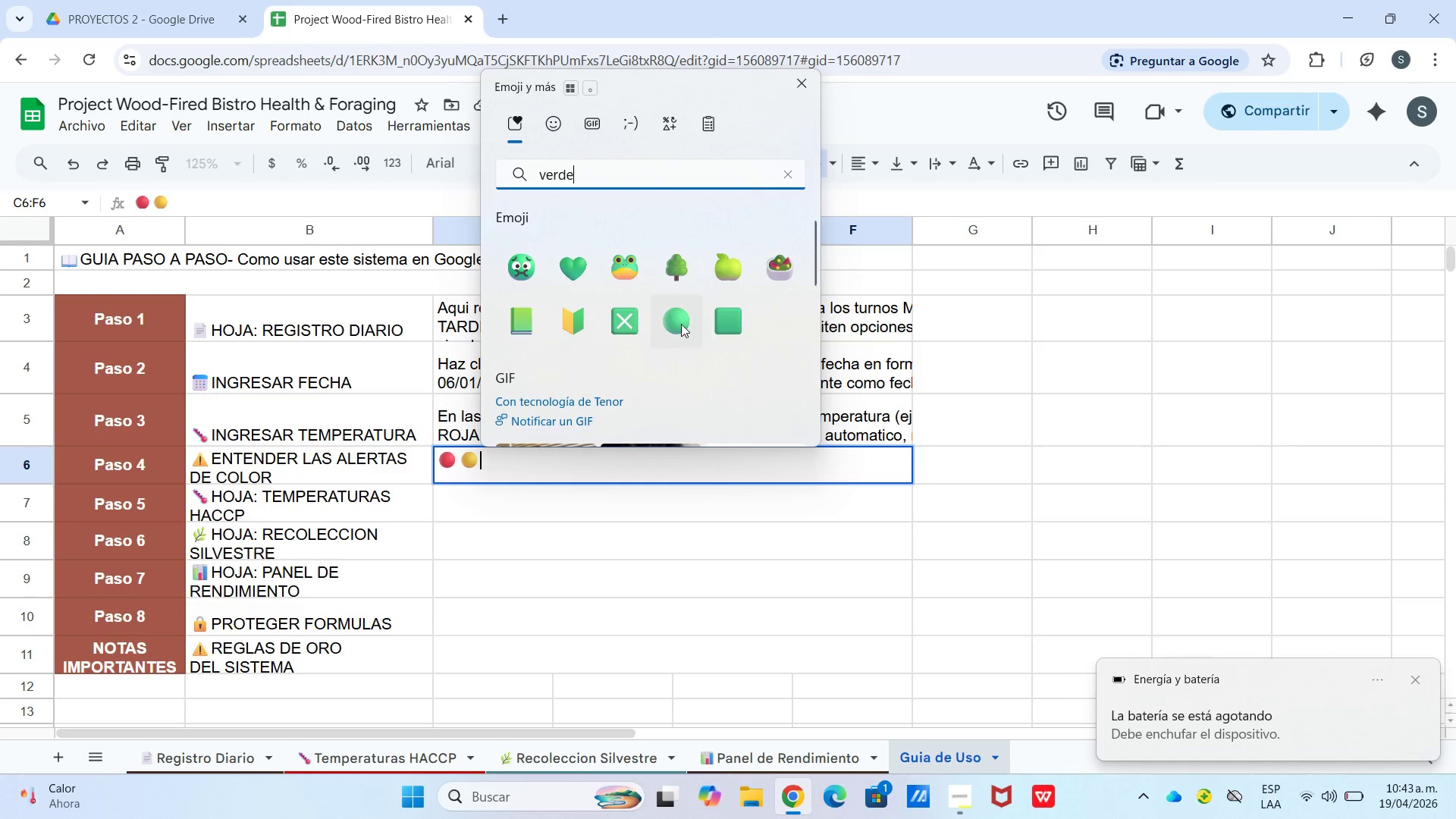 
left_click([681, 324])
 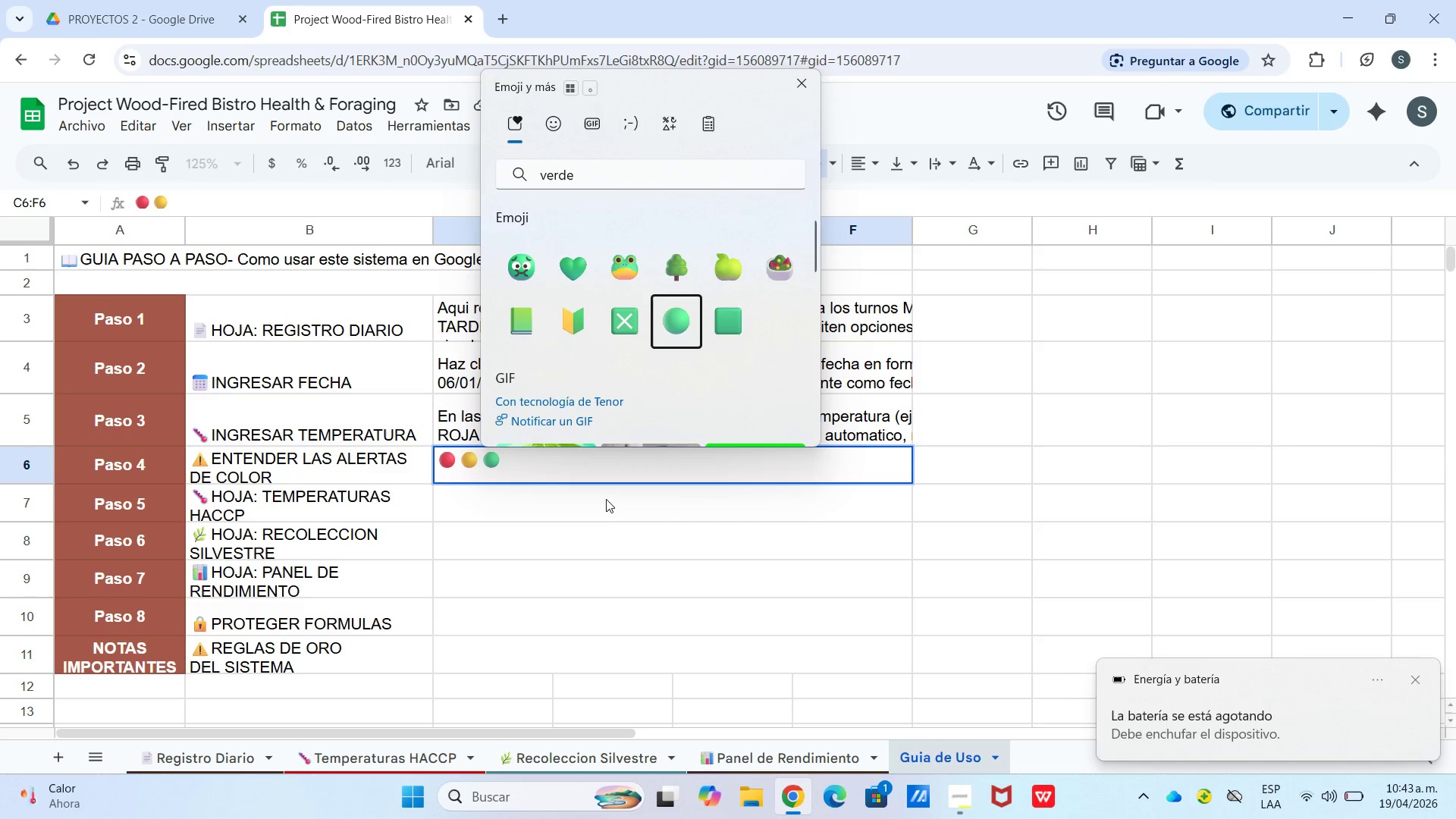 
left_click_drag(start_coordinate=[606, 498], to_coordinate=[607, 494])
 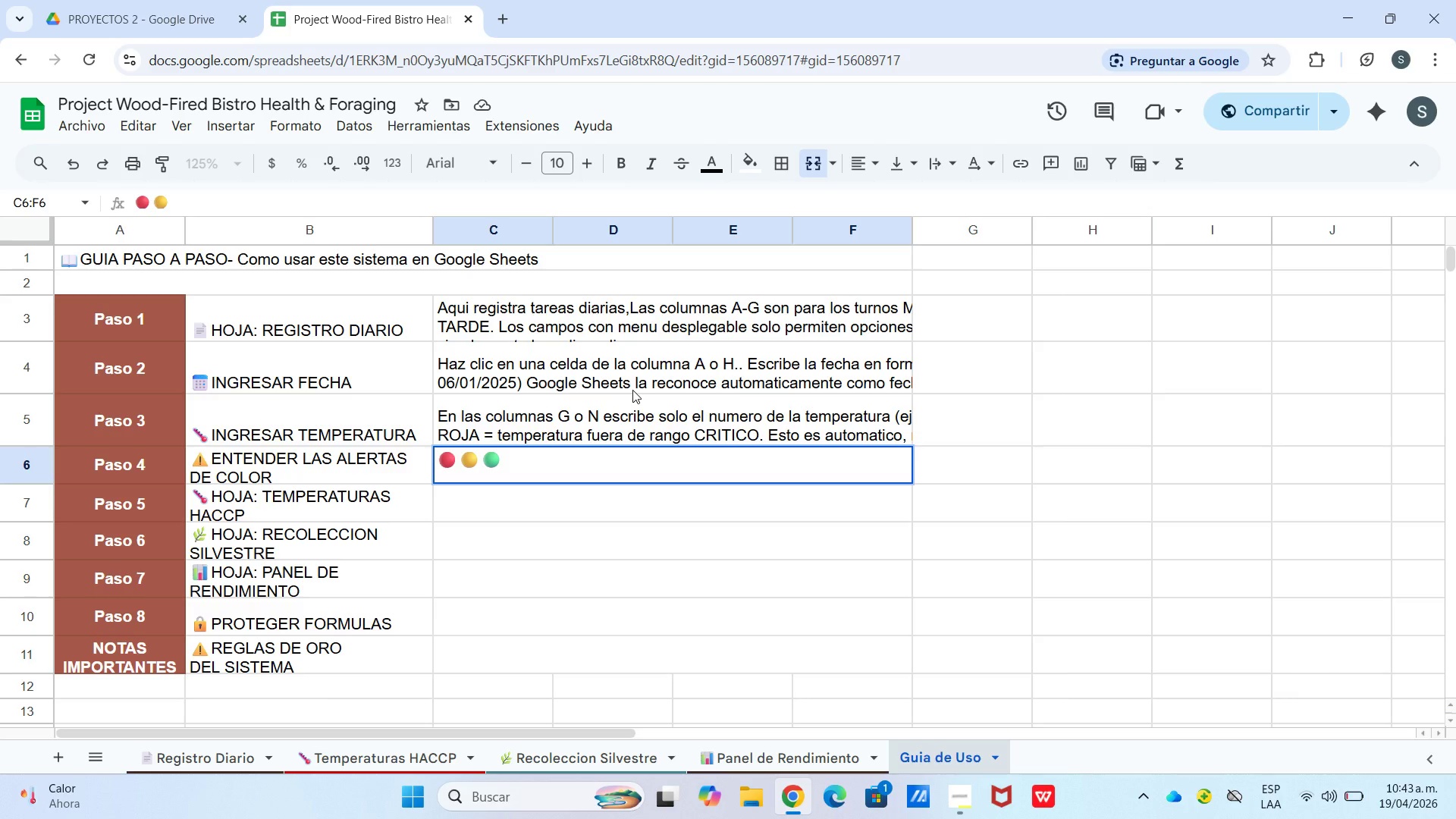 
wait(25.67)
 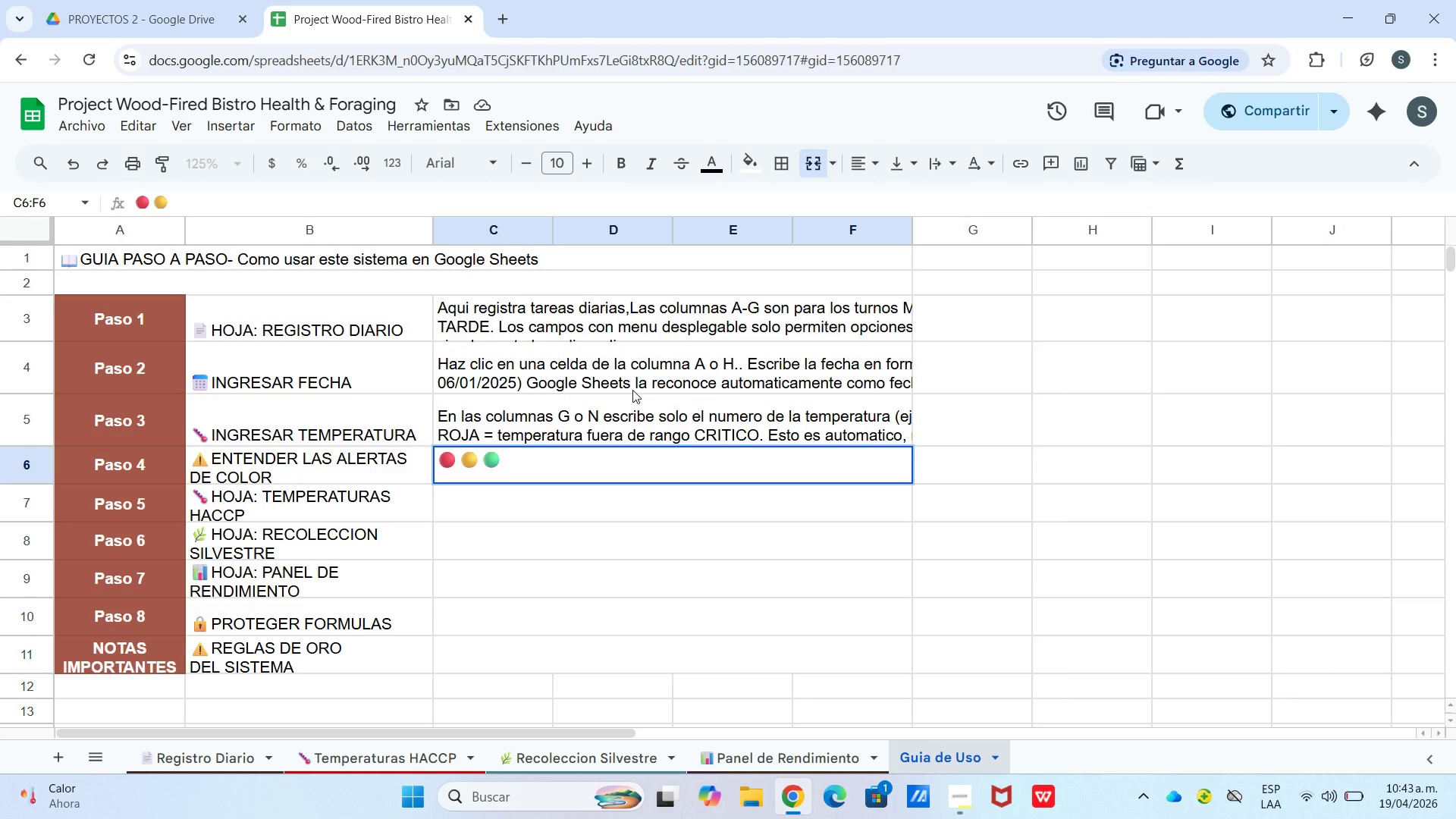 
left_click([458, 462])
 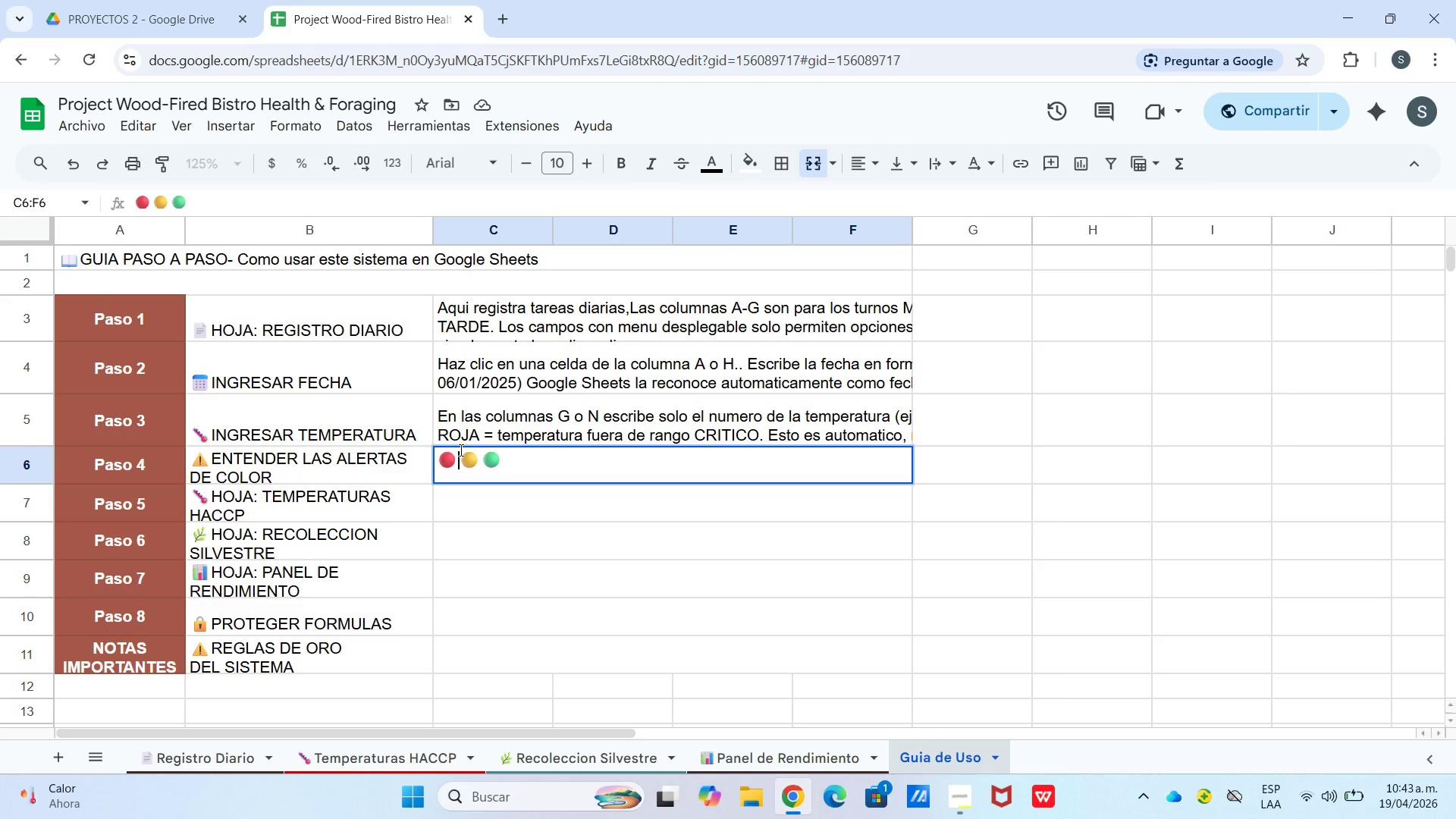 
key(Control+Enter)
 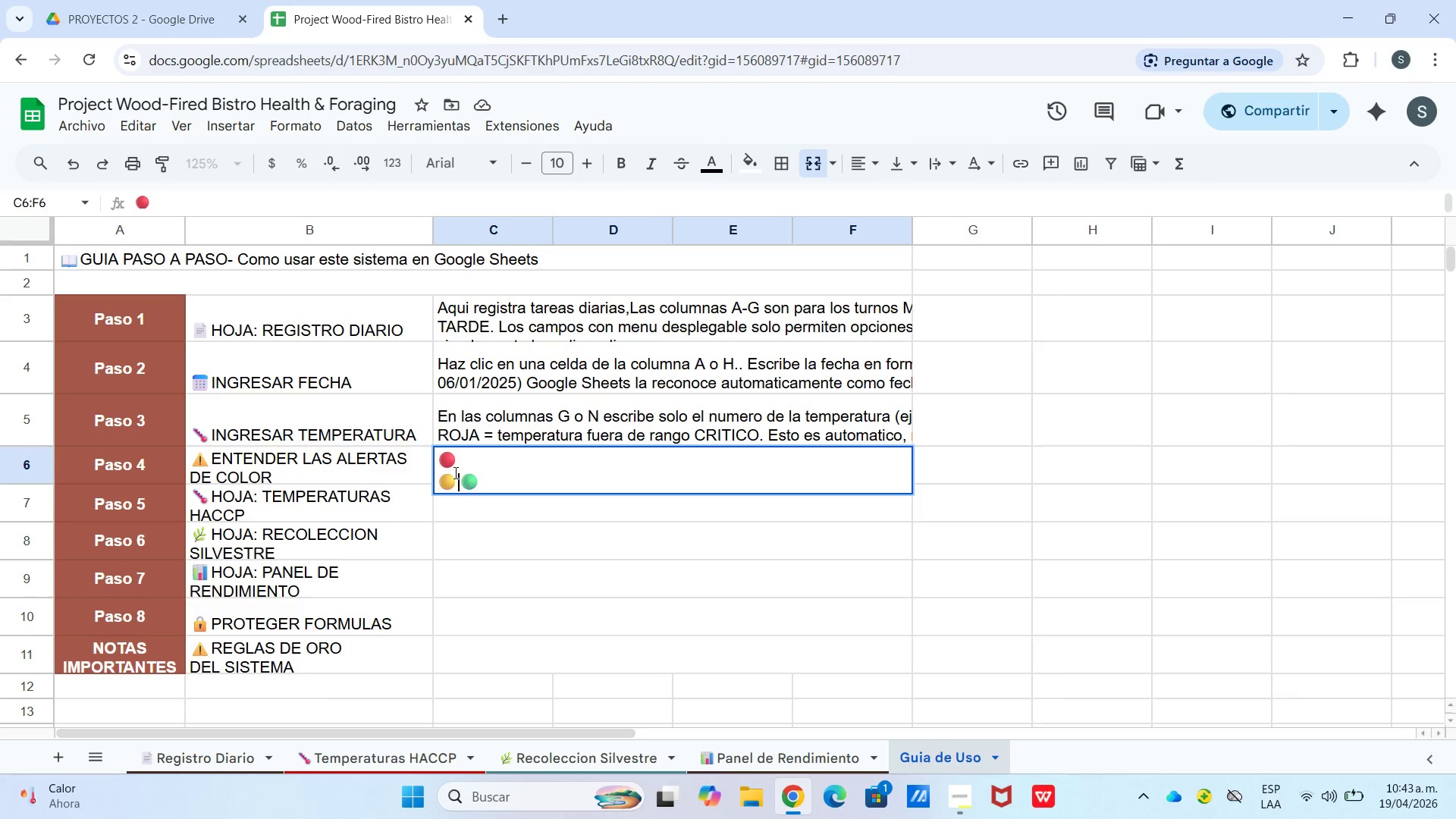 
key(Control+Enter)
 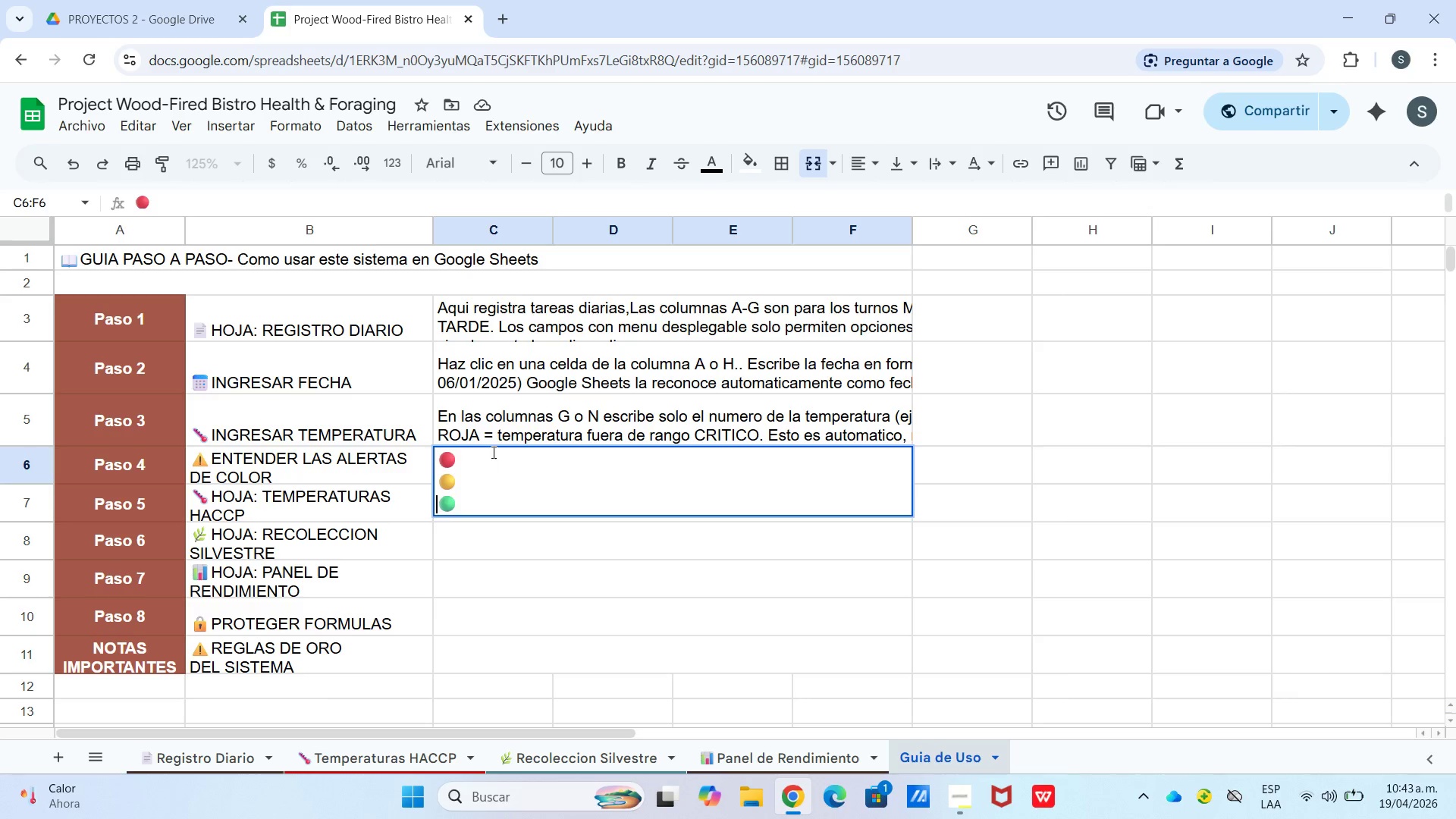 
left_click([493, 451])
 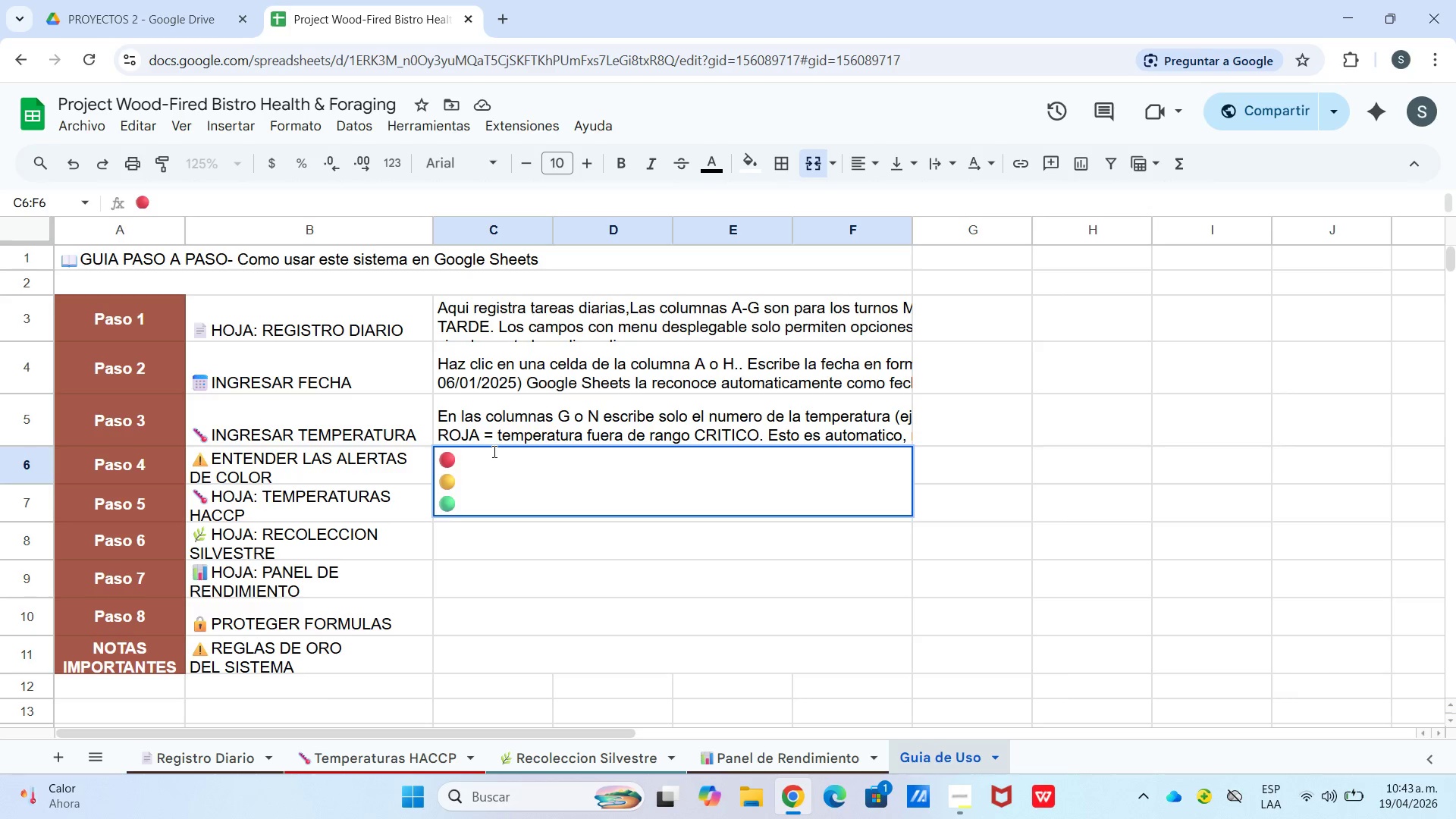 
type(ROJO> Refrigeracion [Break]4|C o caliente [Break]60|C --[Break] ACCION INMEDIATA REQUERIDA)
 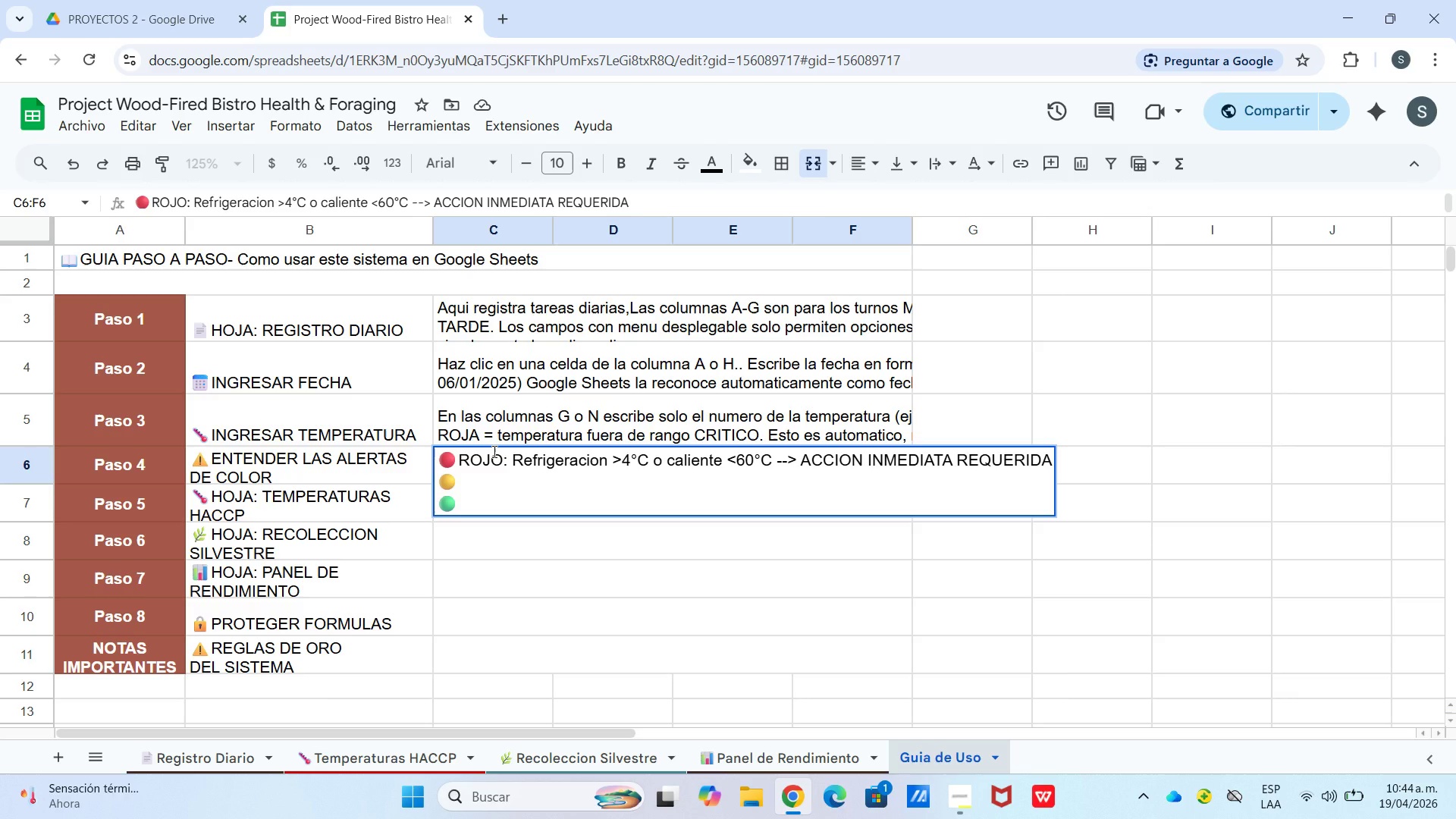 
key(Enter)
 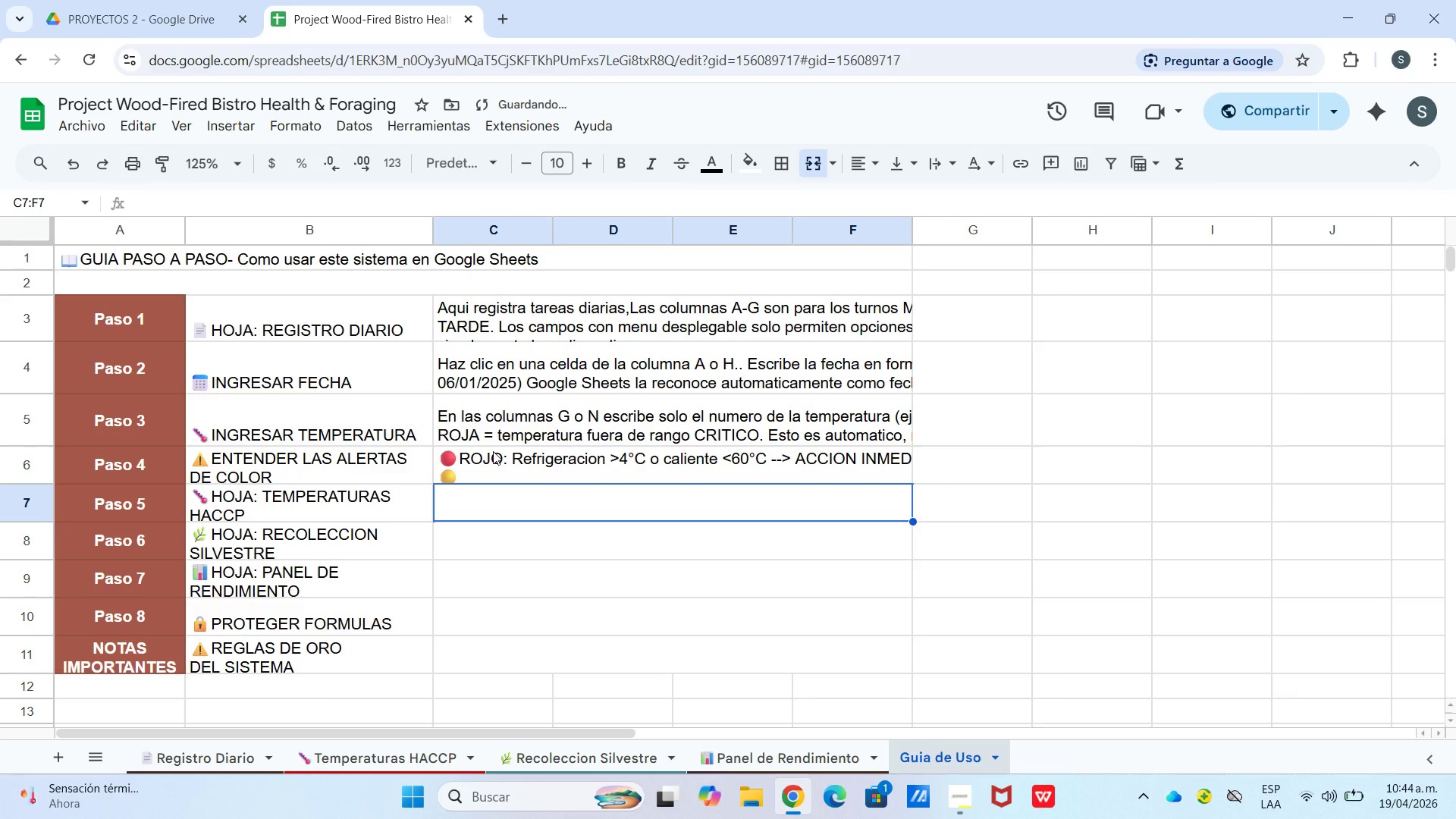 
key(ArrowUp)
 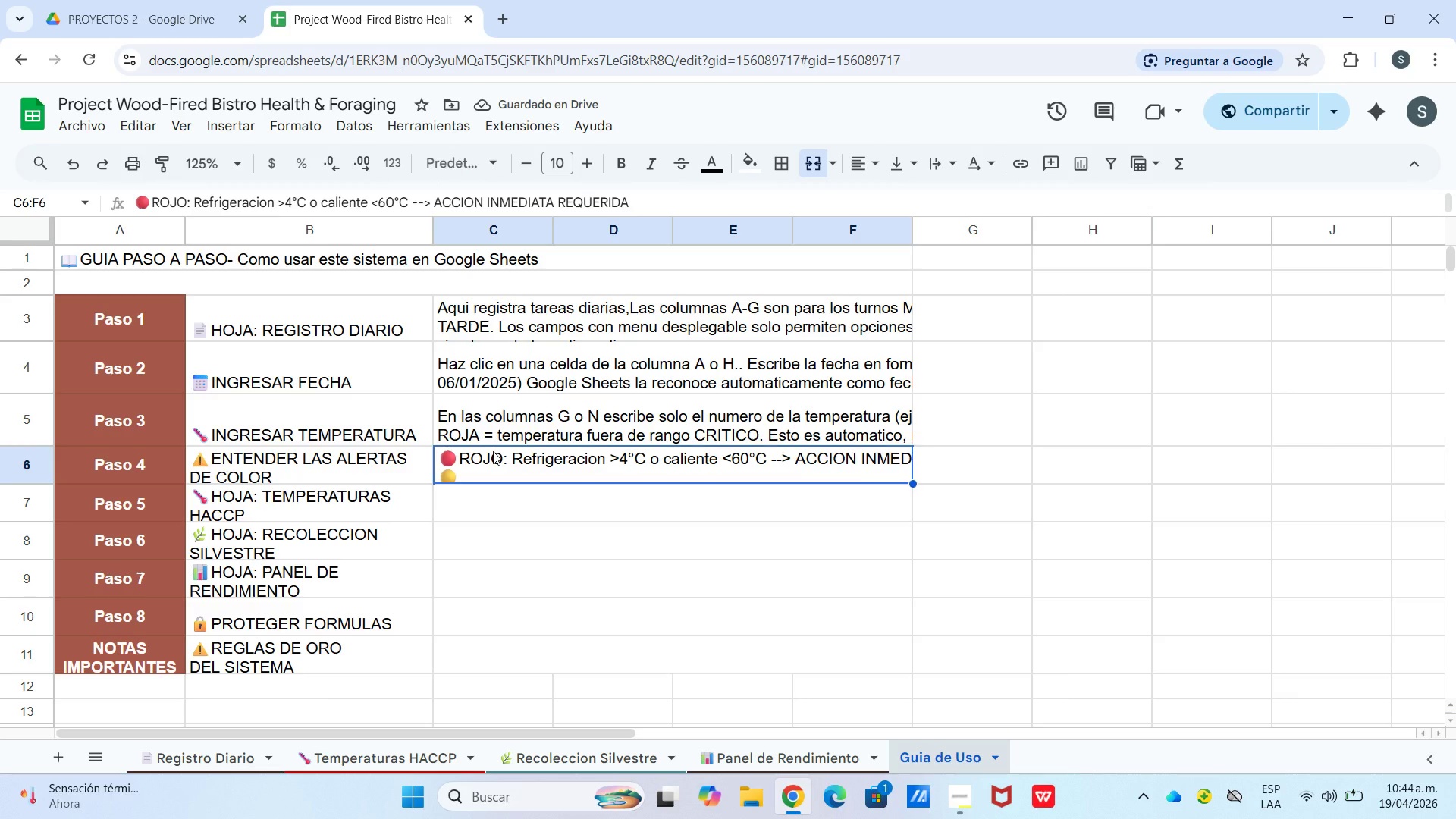 
key(Enter)
 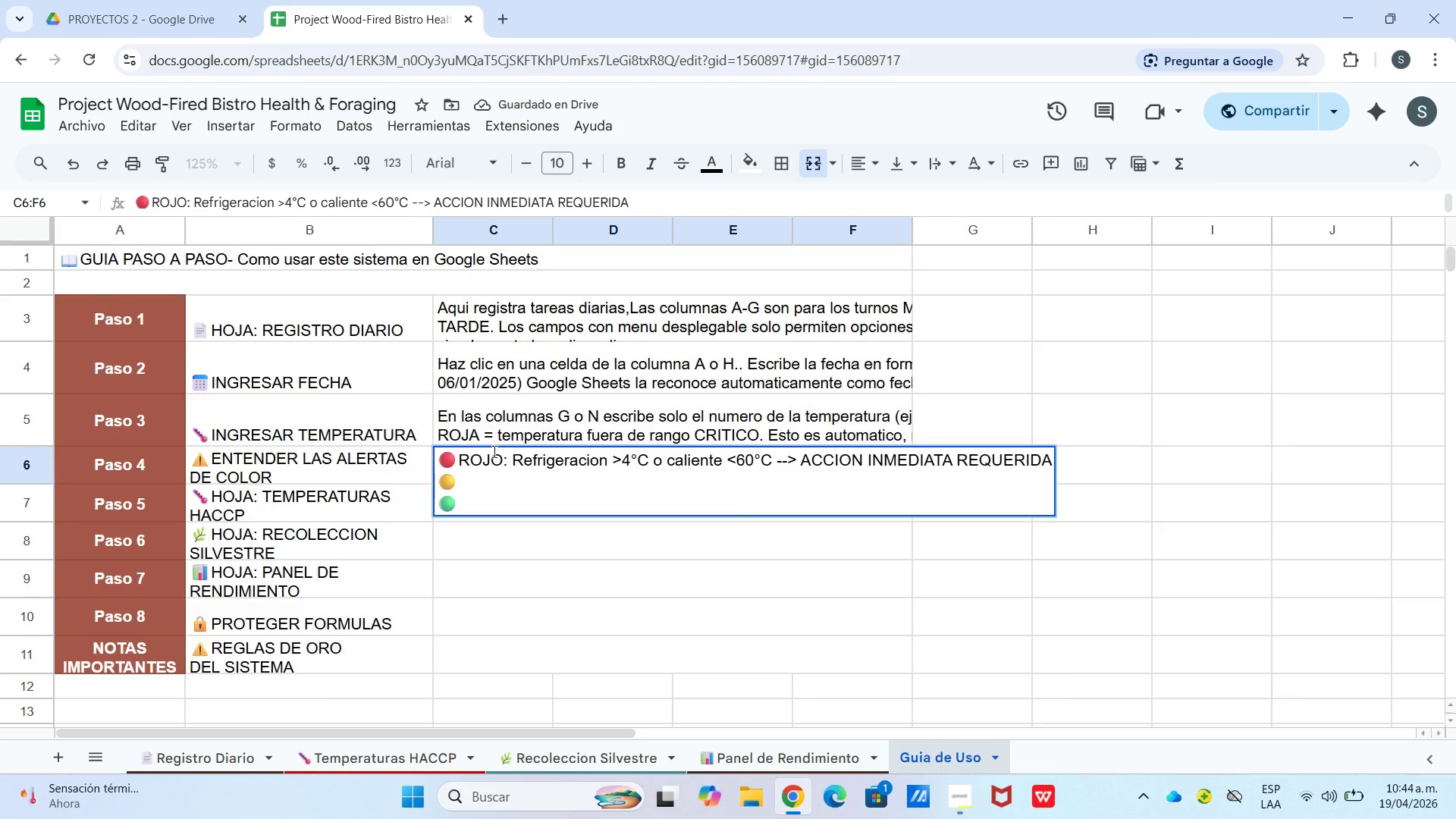 
key(ArrowUp)
 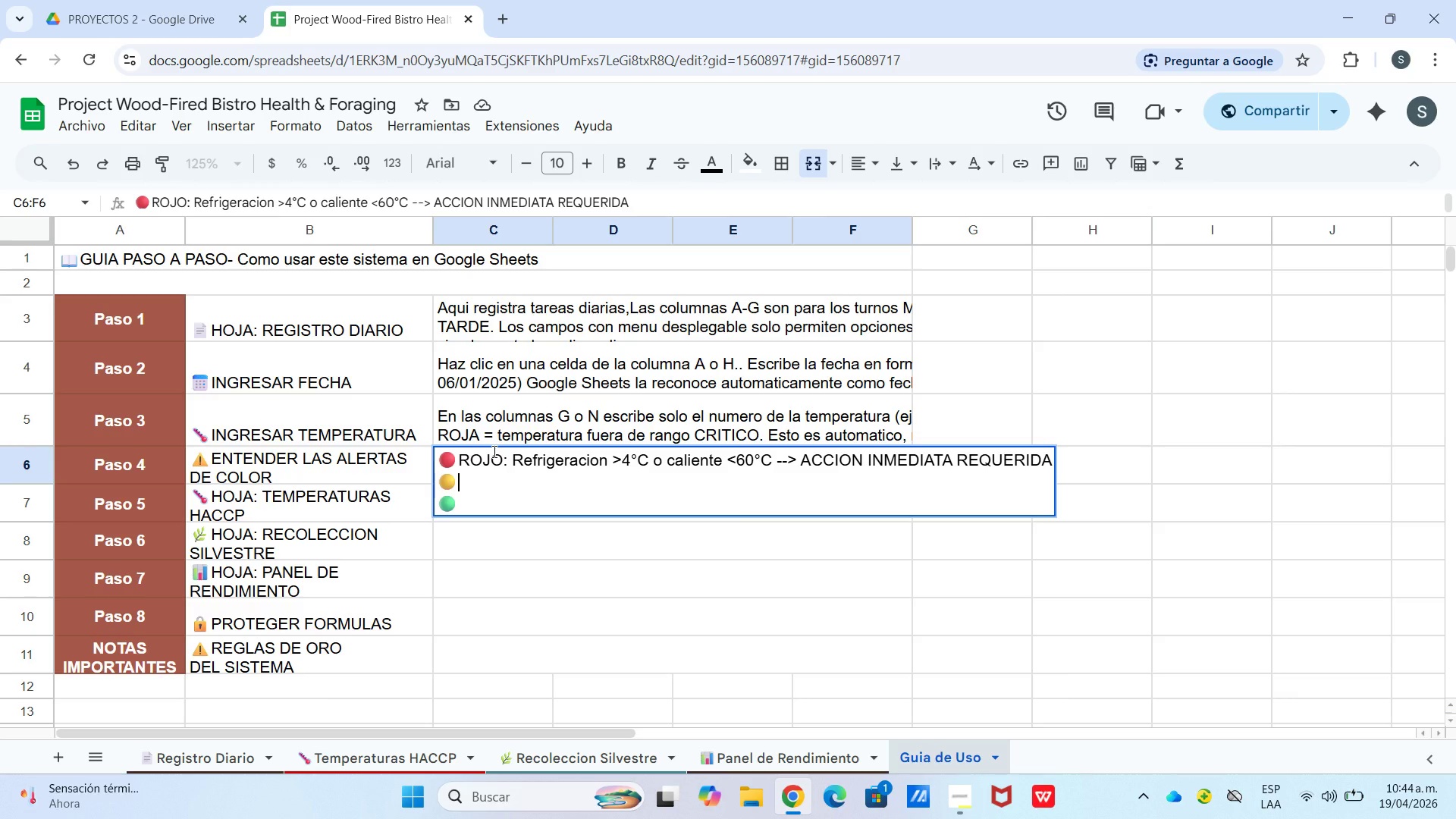 
type(AMARILLO> Tarea pendiente o temperatura cerca del limite.)
 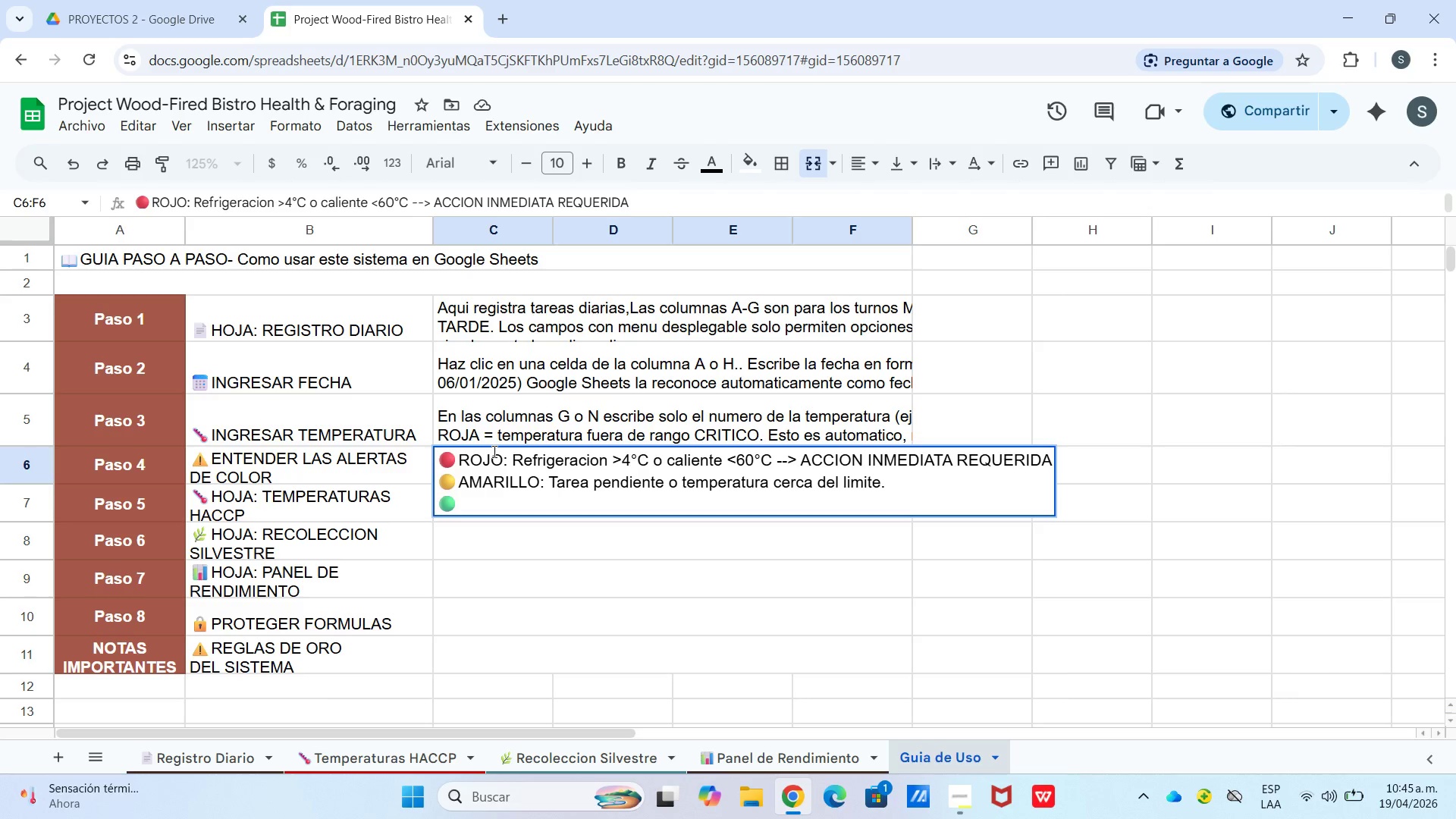 
key(Control+Enter)
 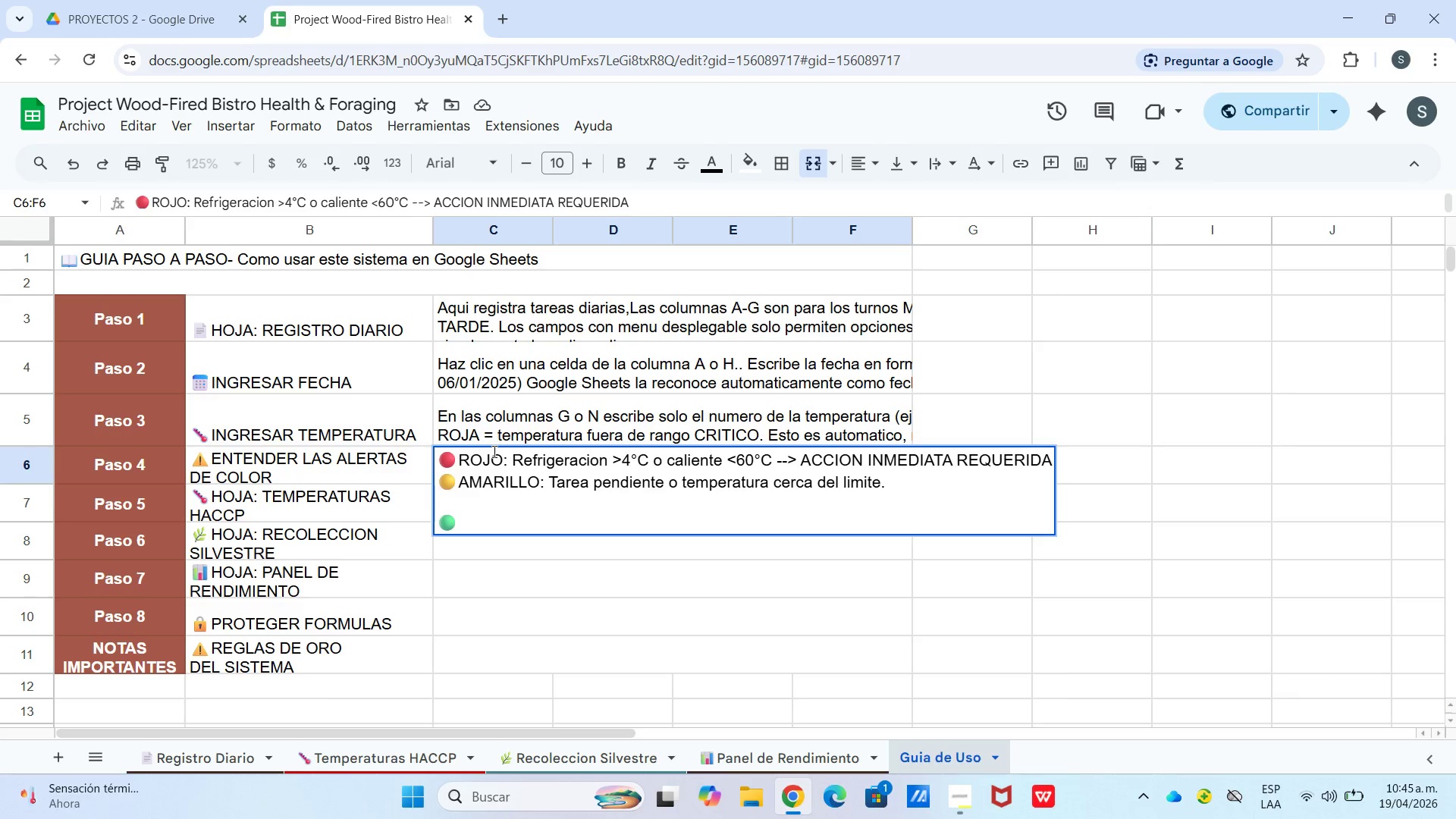 
key(Backspace)
 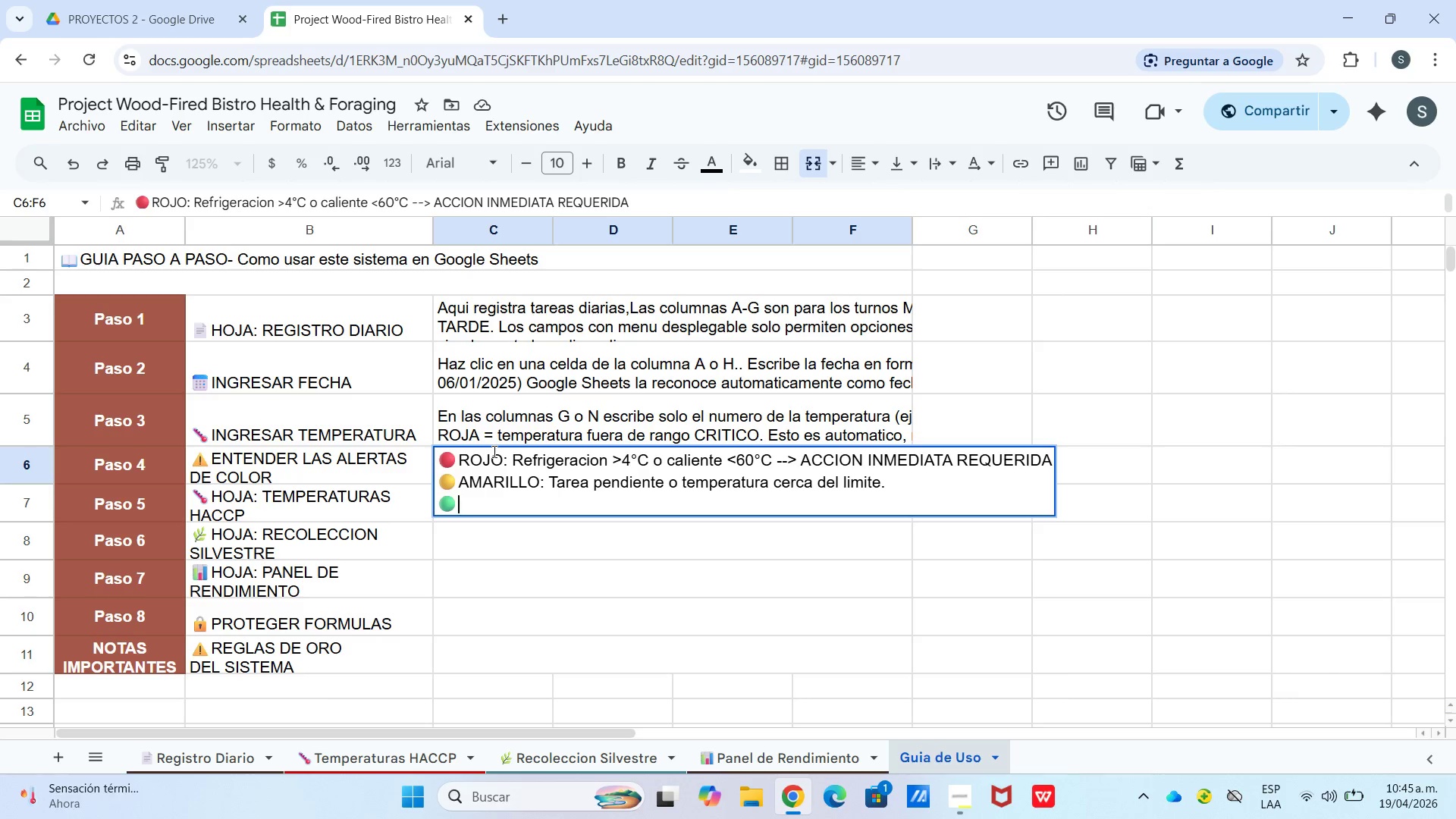 
key(ArrowDown)
 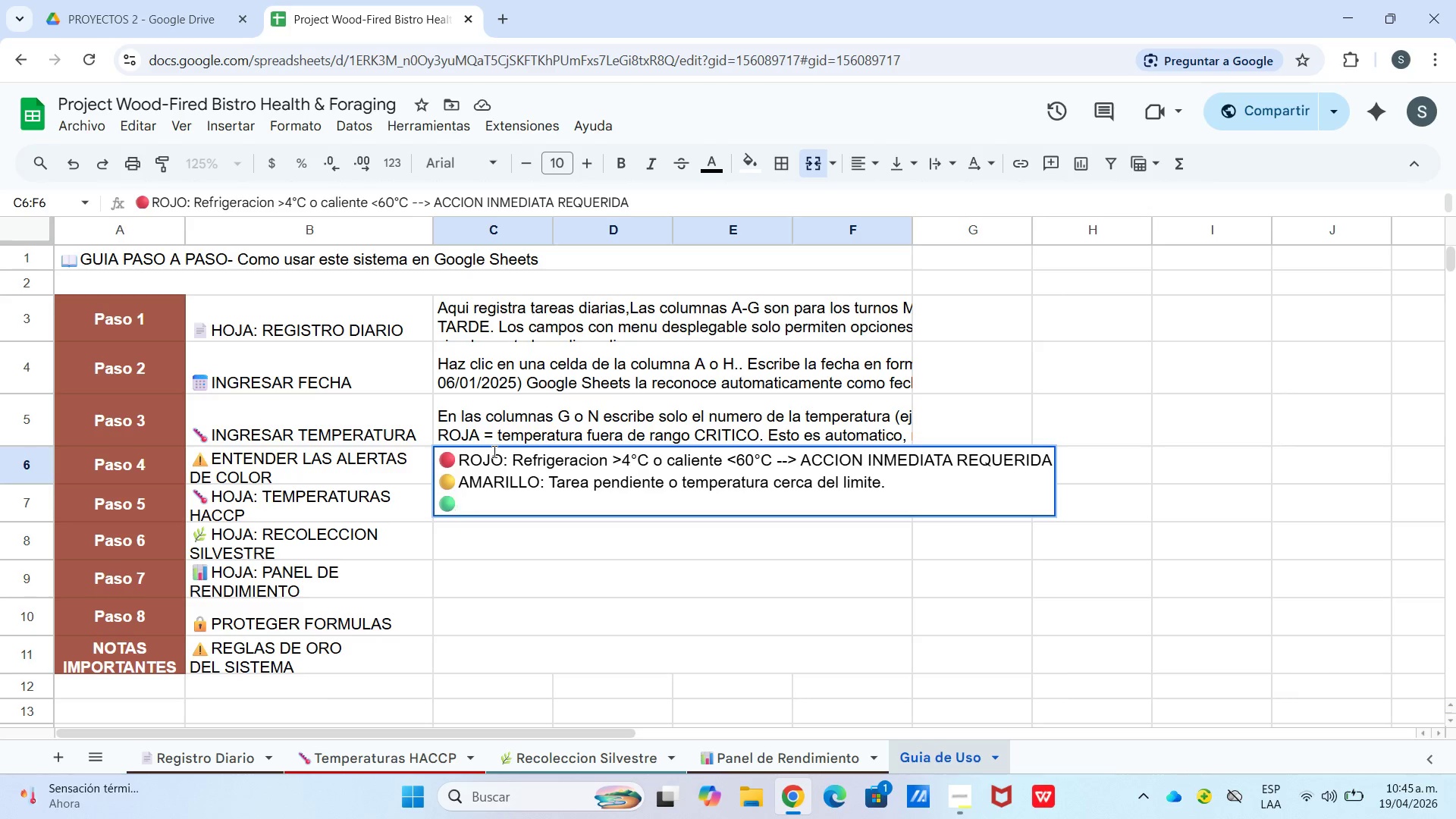 
type(Ve)
key(Backspace)
type(RDE> Todo correcto, dentro de los parametros )
 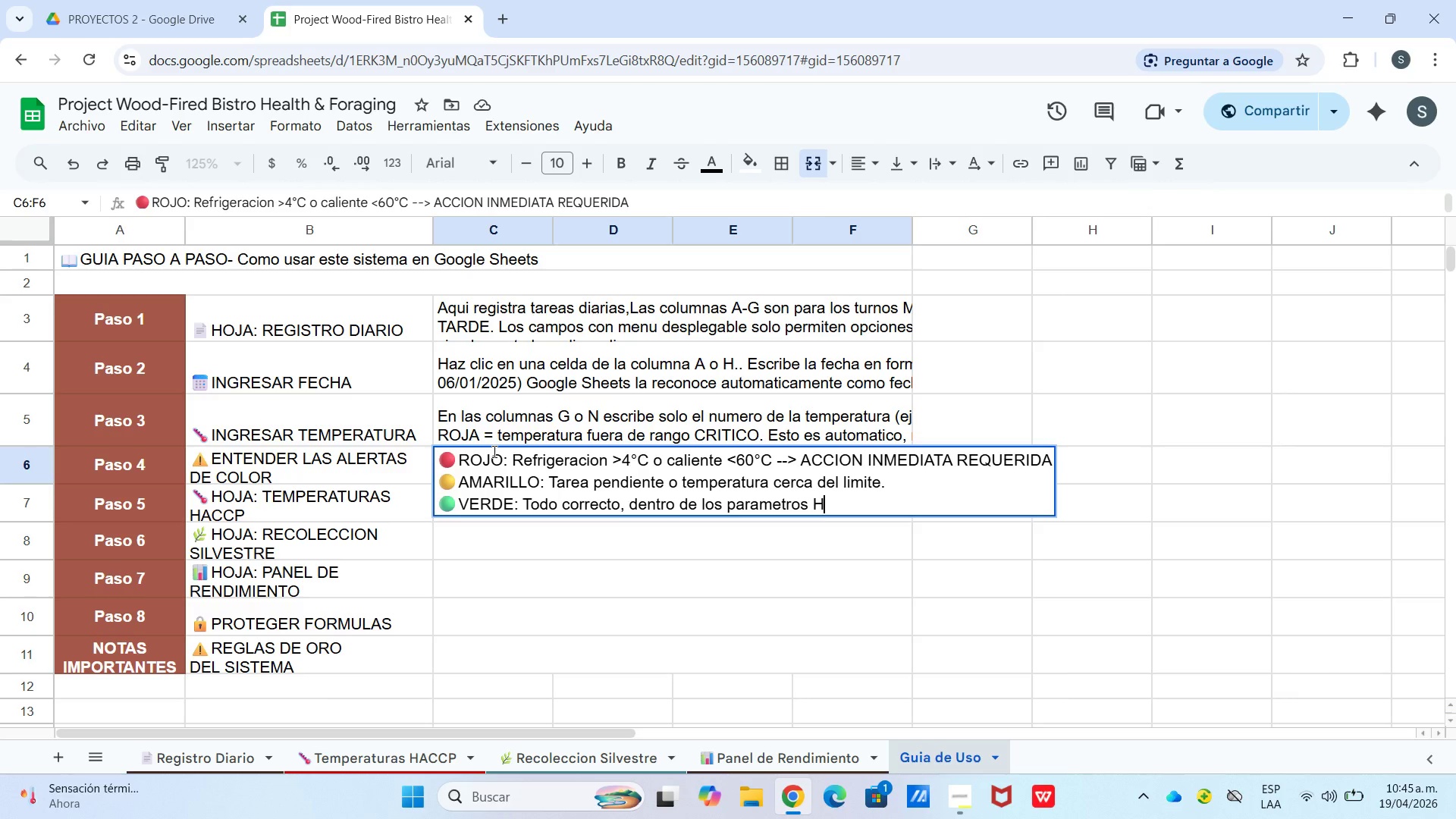 
key(Control+Shift+ControlLeft)
 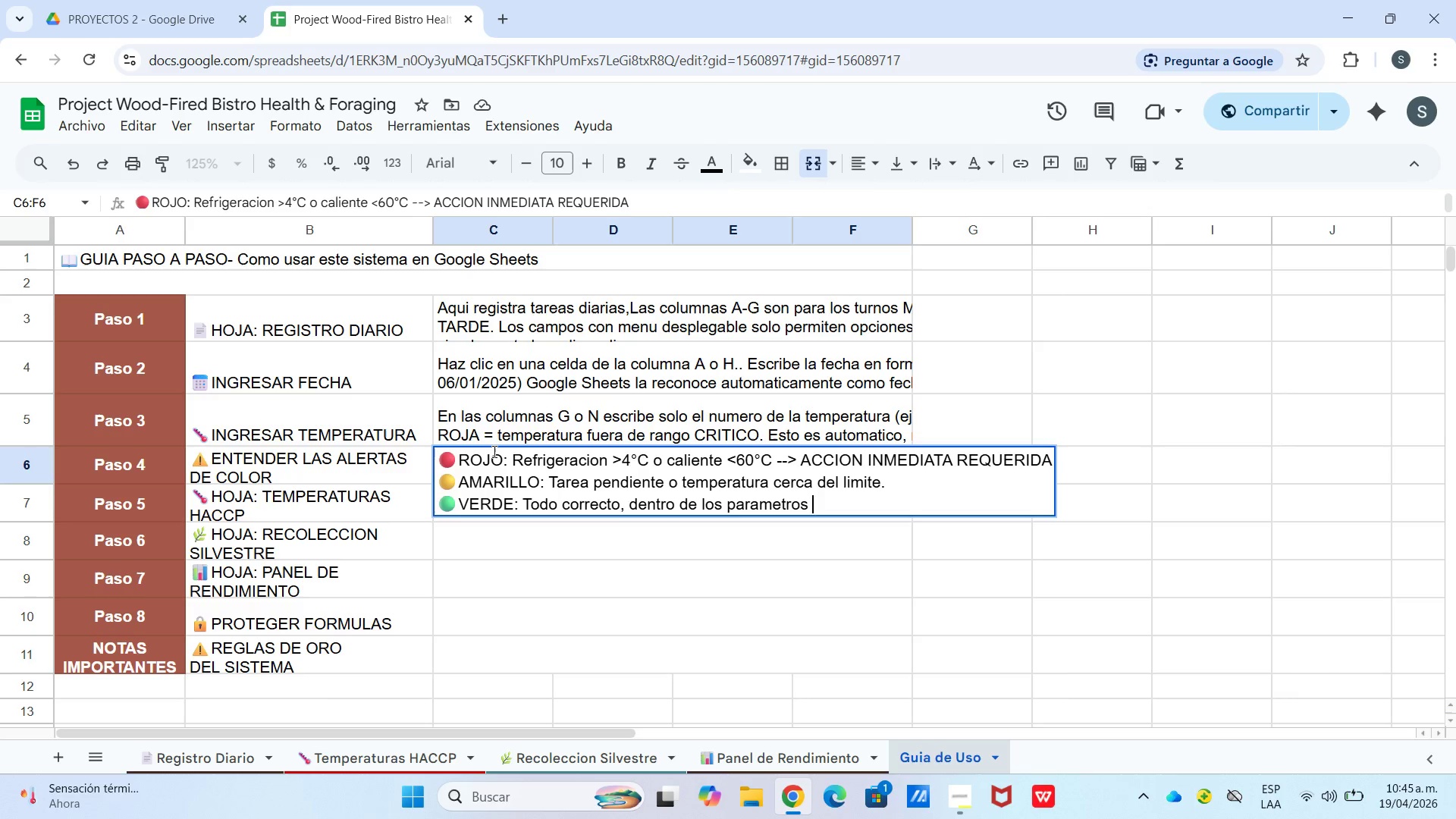 
type(HACCP)
 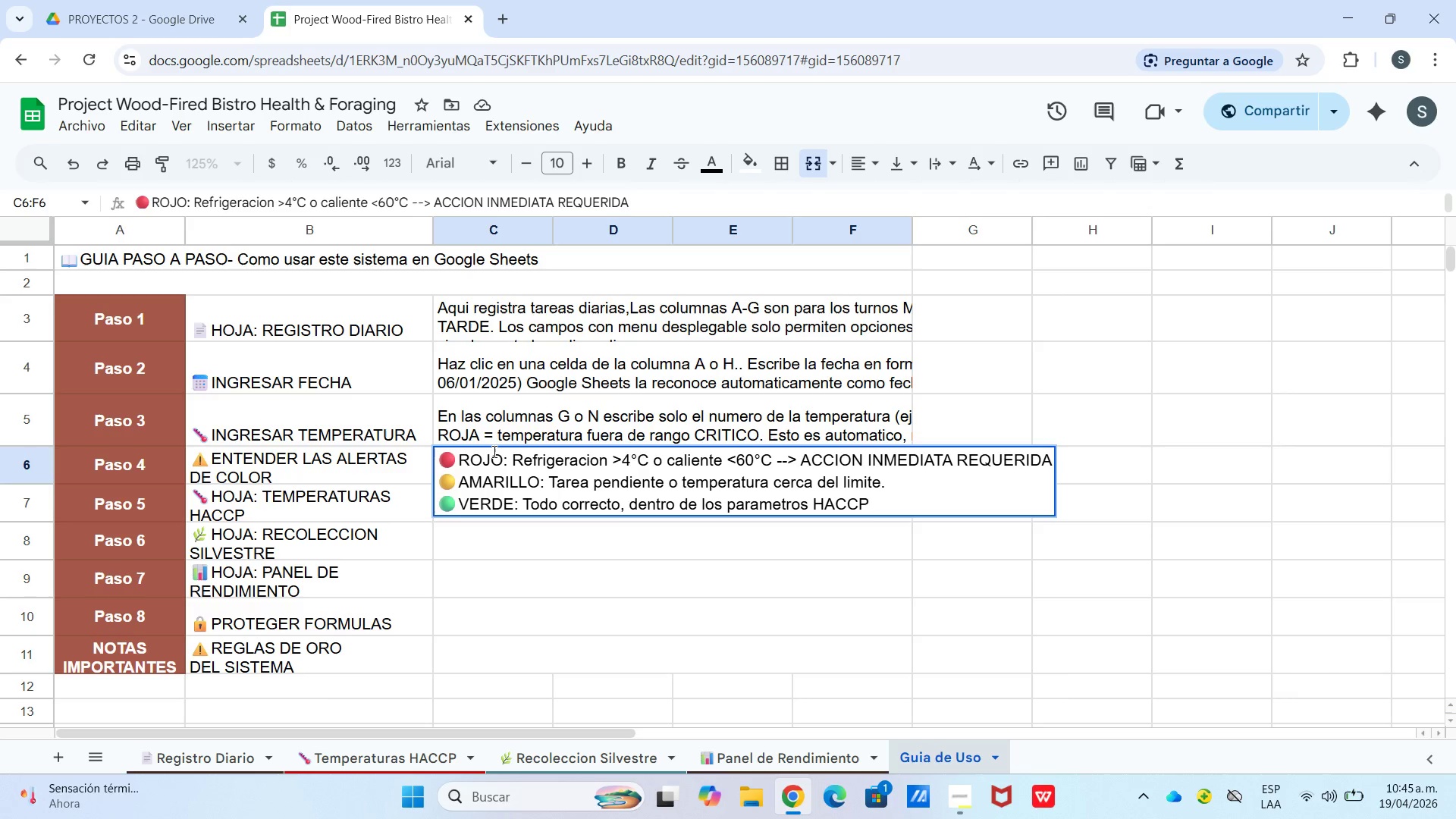 
key(Shift+ShiftRight)
 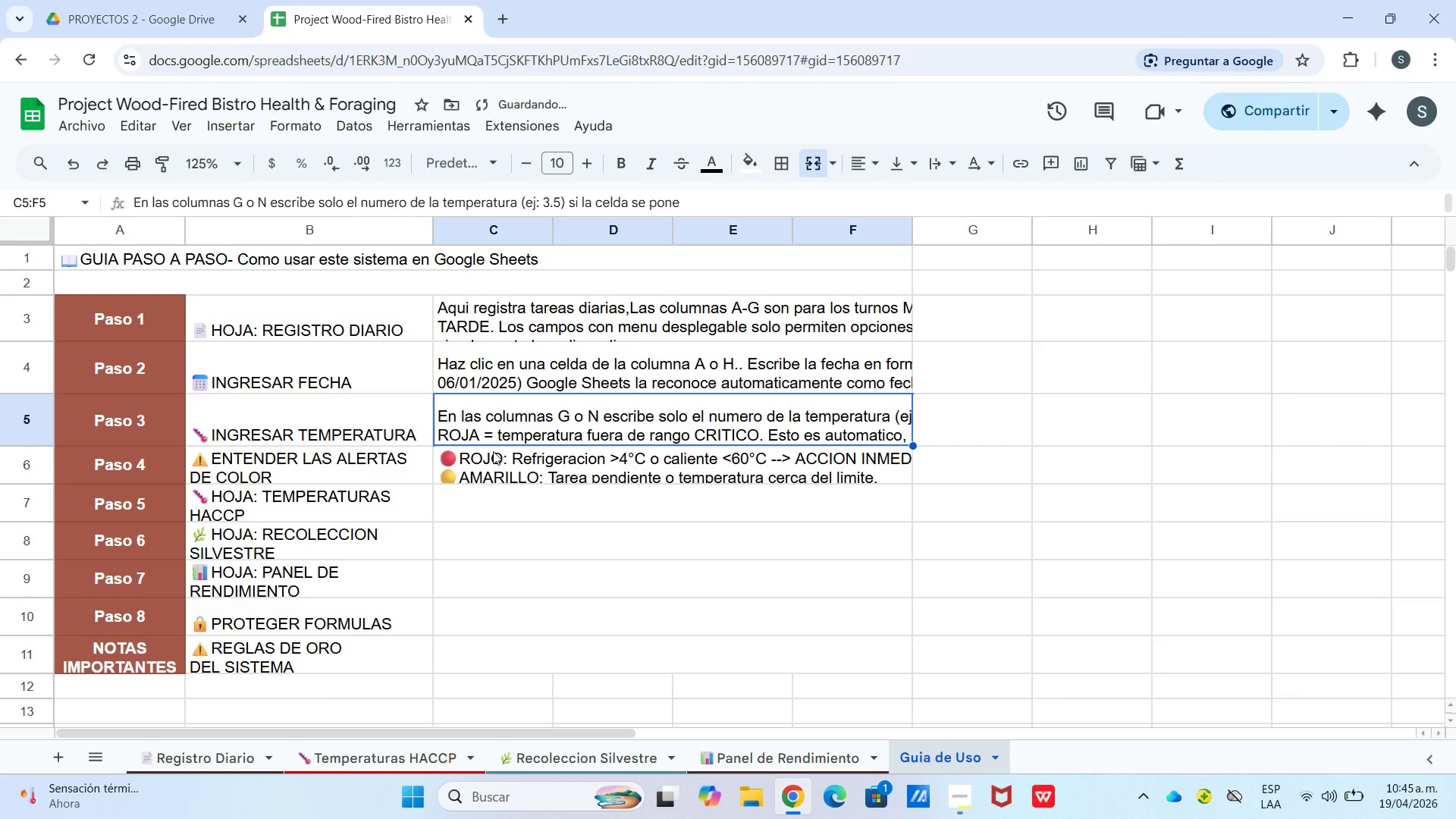 
key(Shift+Enter)
 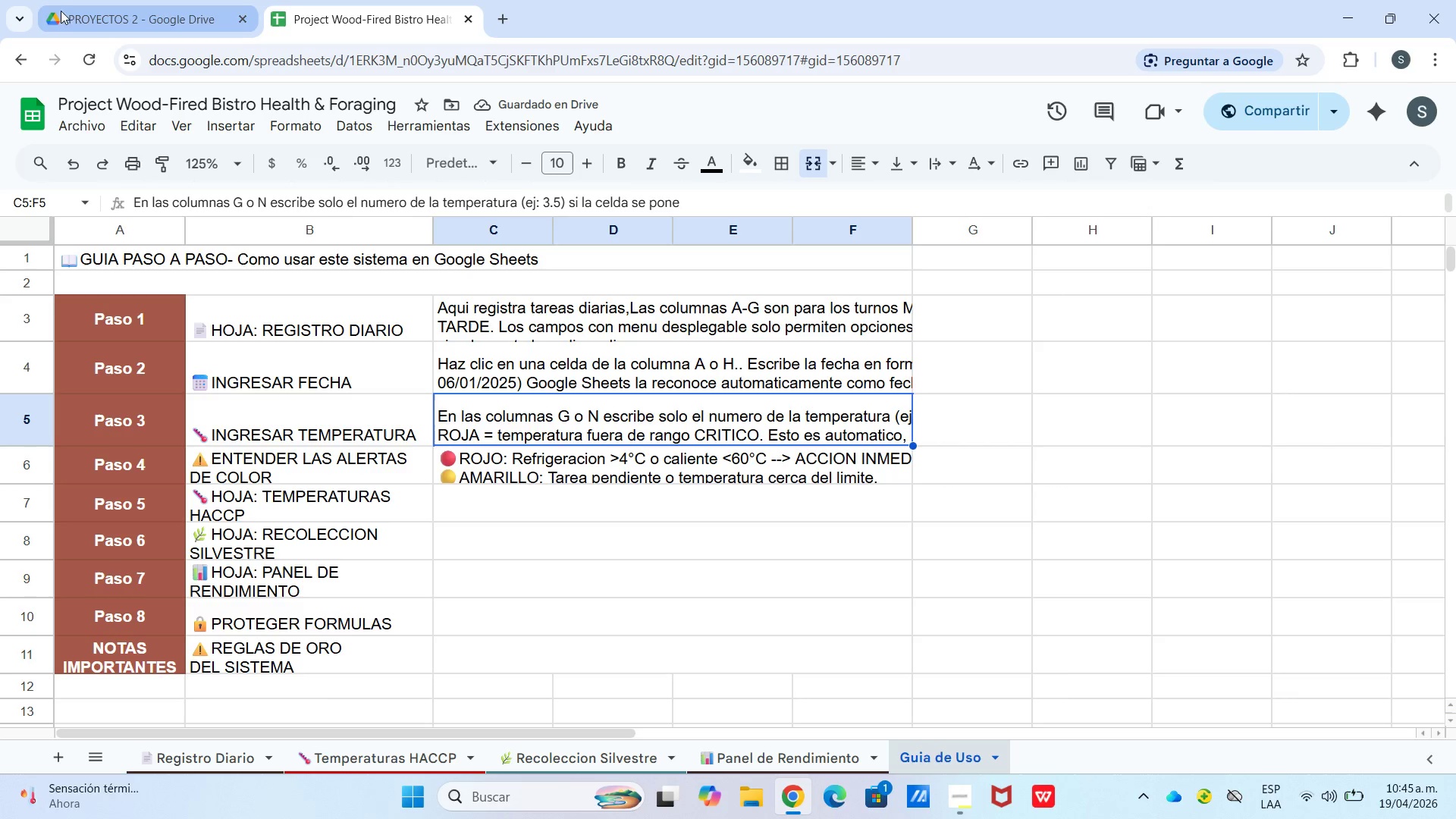 
left_click([28, 470])
 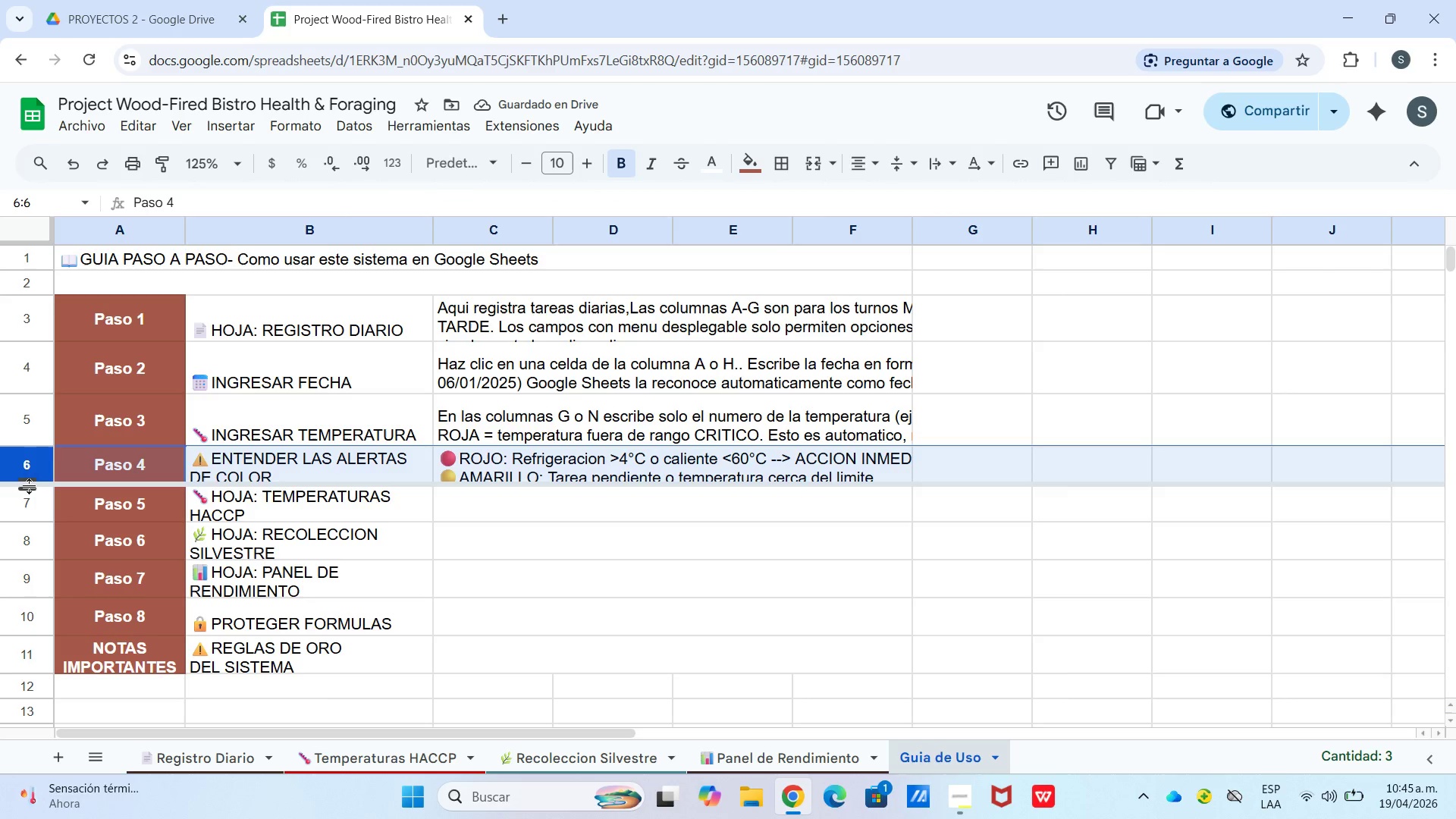 
left_click_drag(start_coordinate=[30, 486], to_coordinate=[42, 507])
 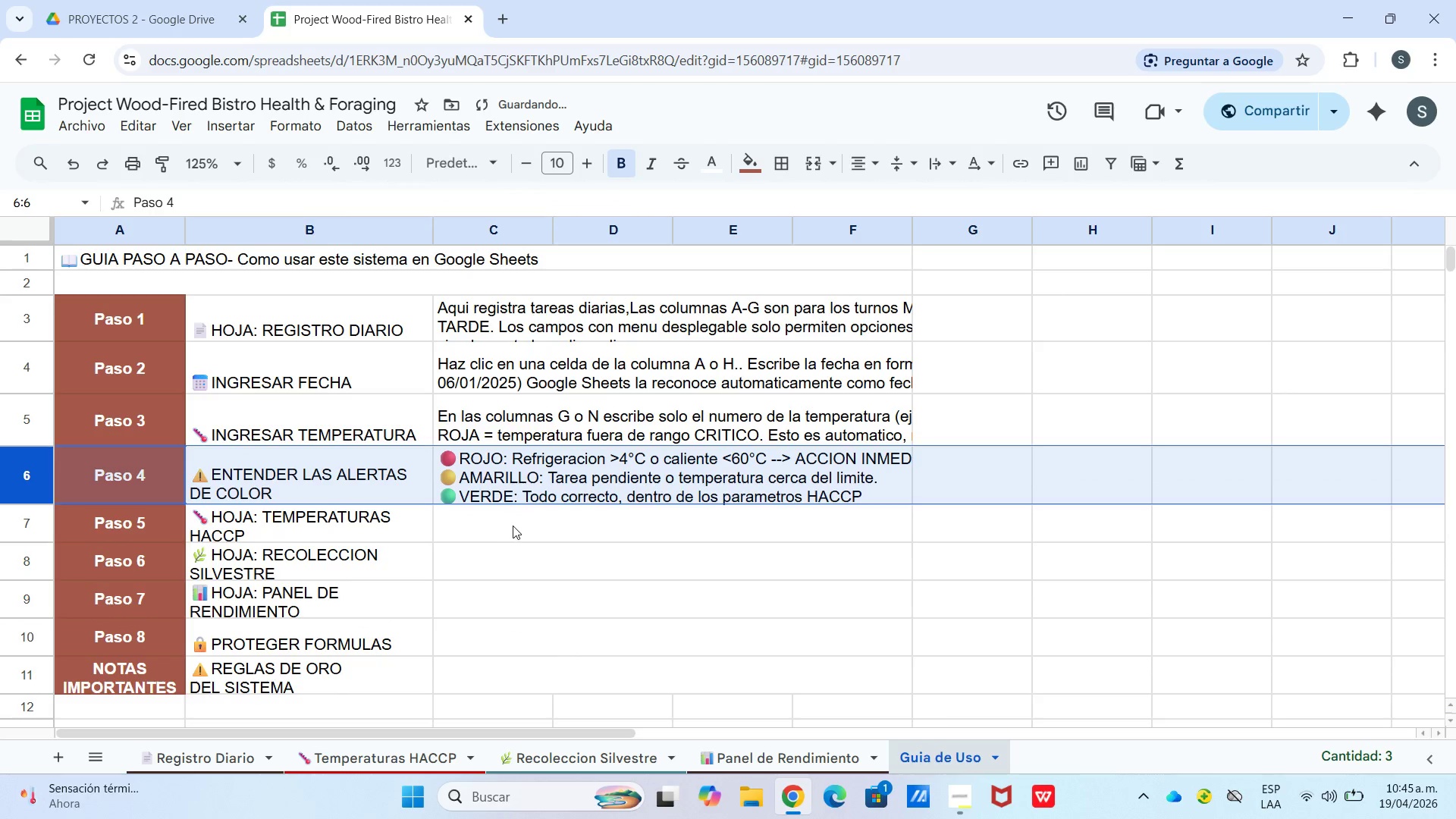 
left_click([513, 525])
 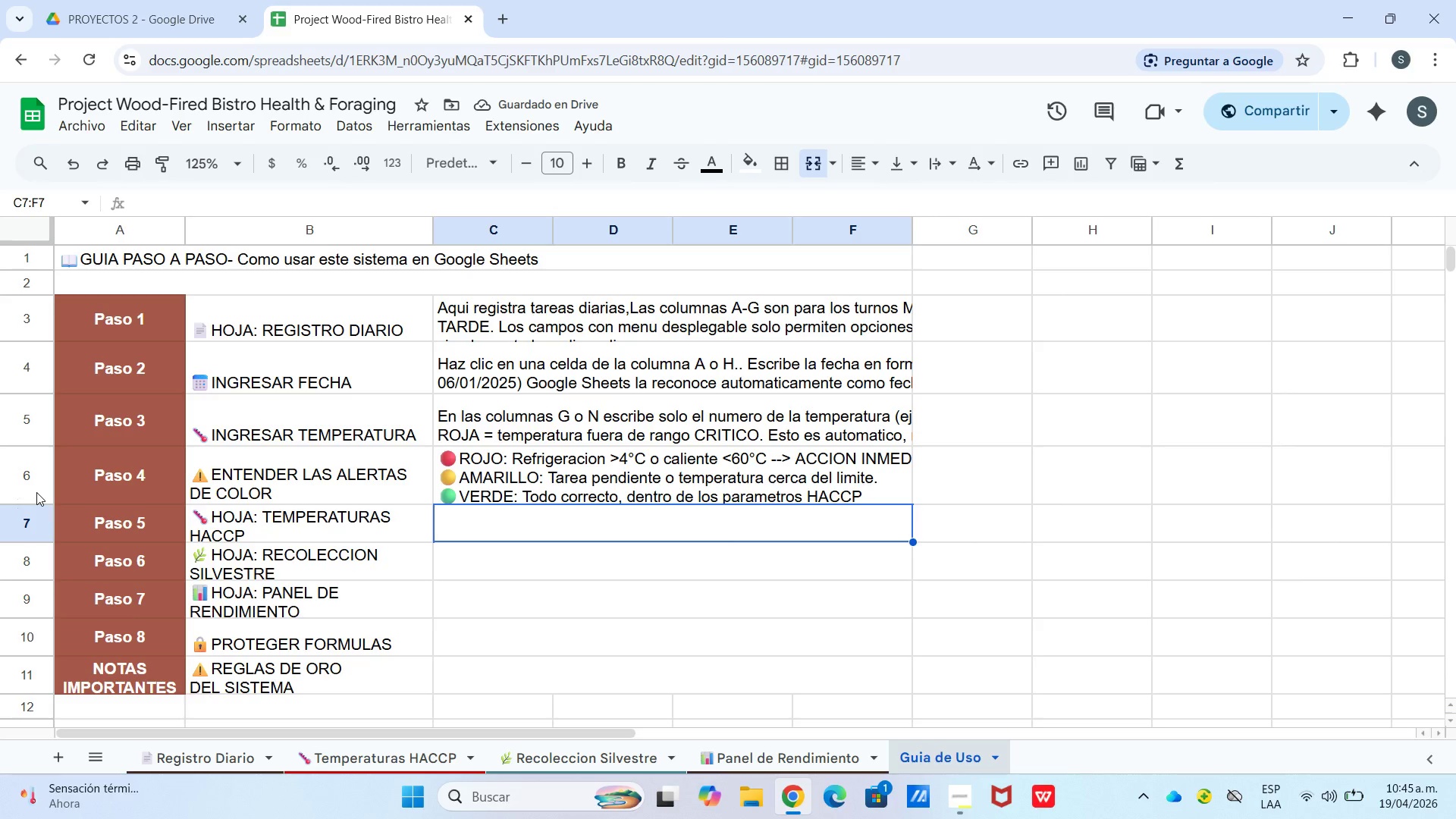 
left_click([36, 492])
 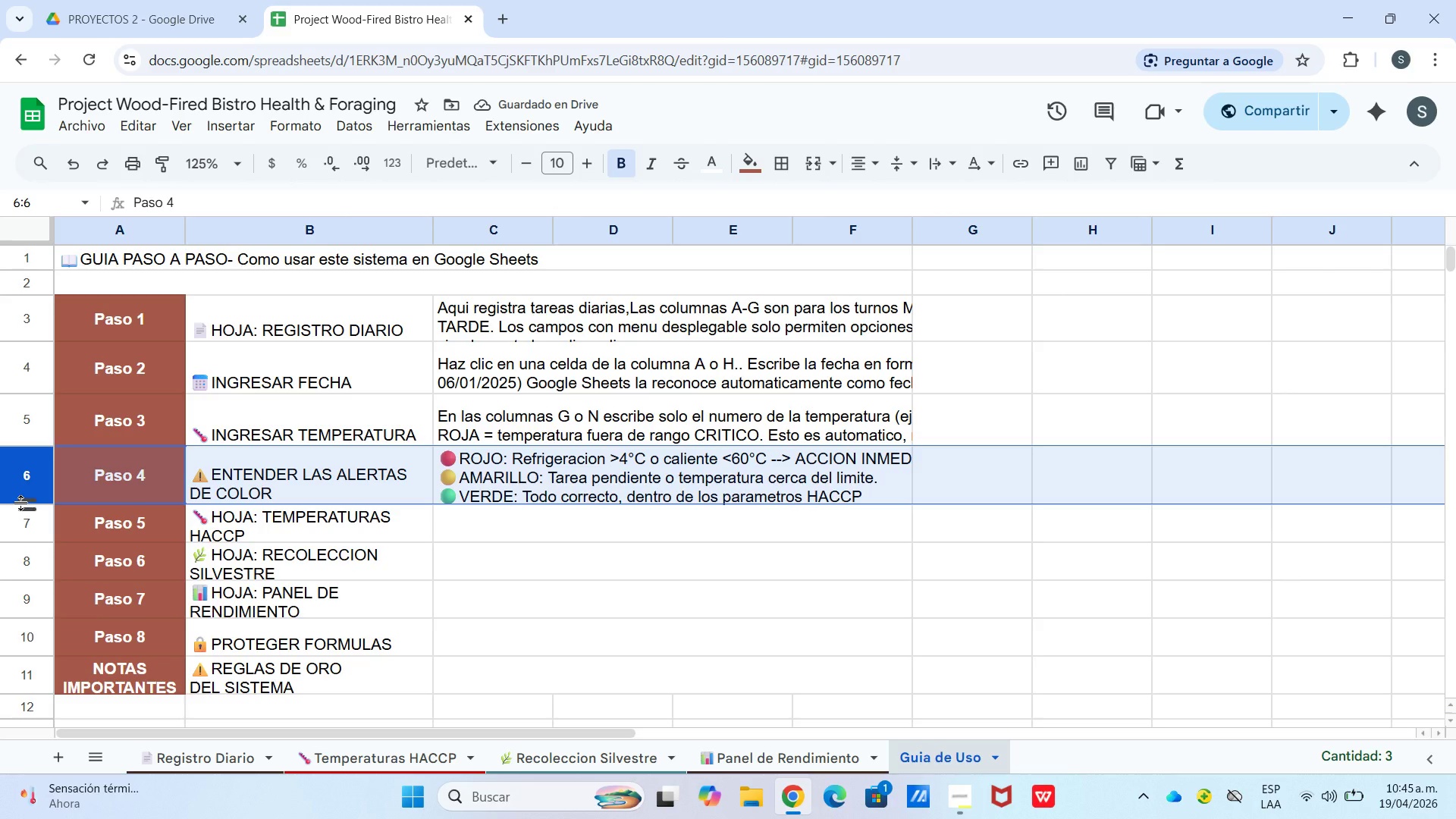 
left_click_drag(start_coordinate=[24, 505], to_coordinate=[30, 513])
 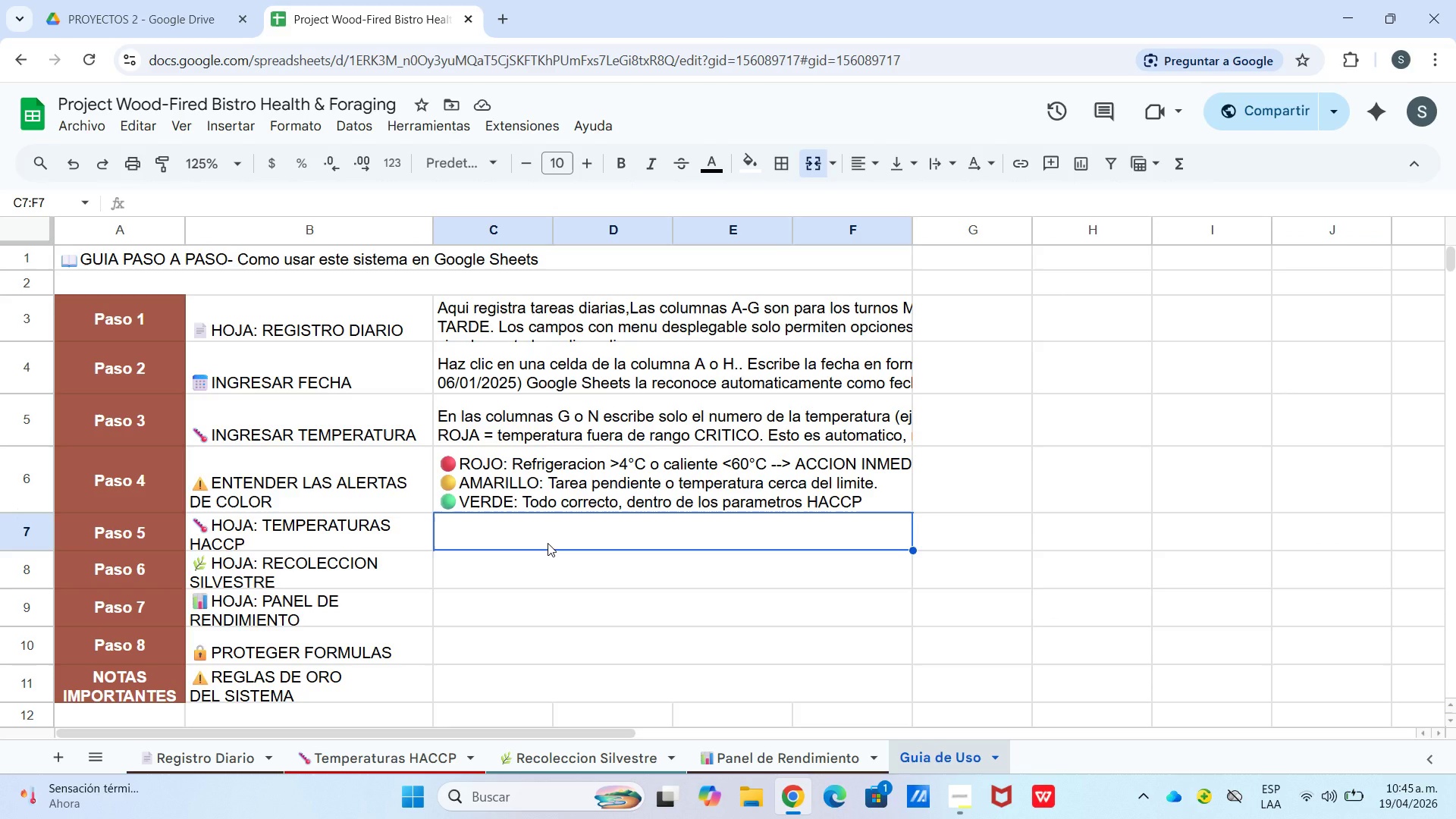 
wait(7.51)
 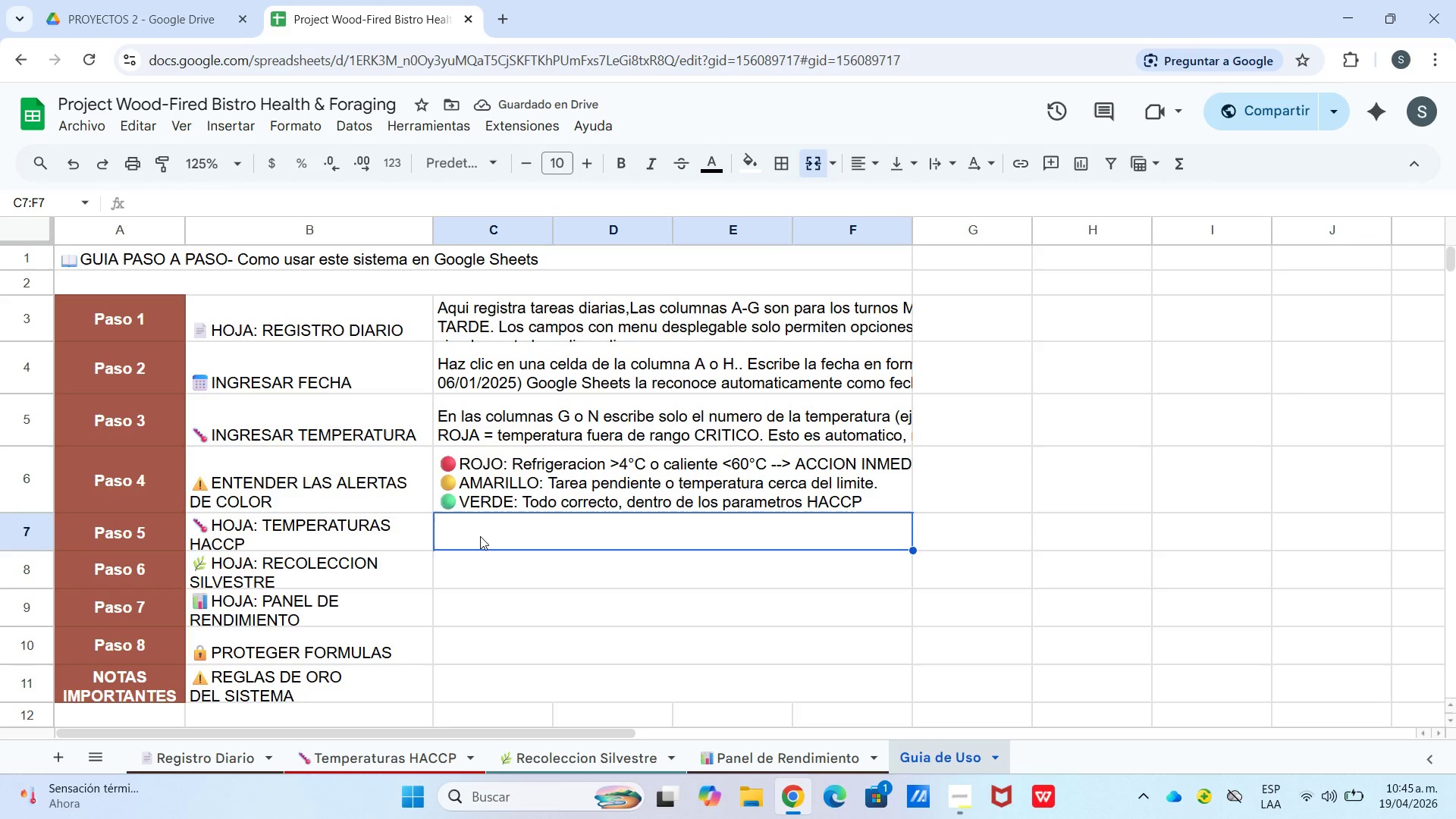 
type(Ve a la pesta`a [)
 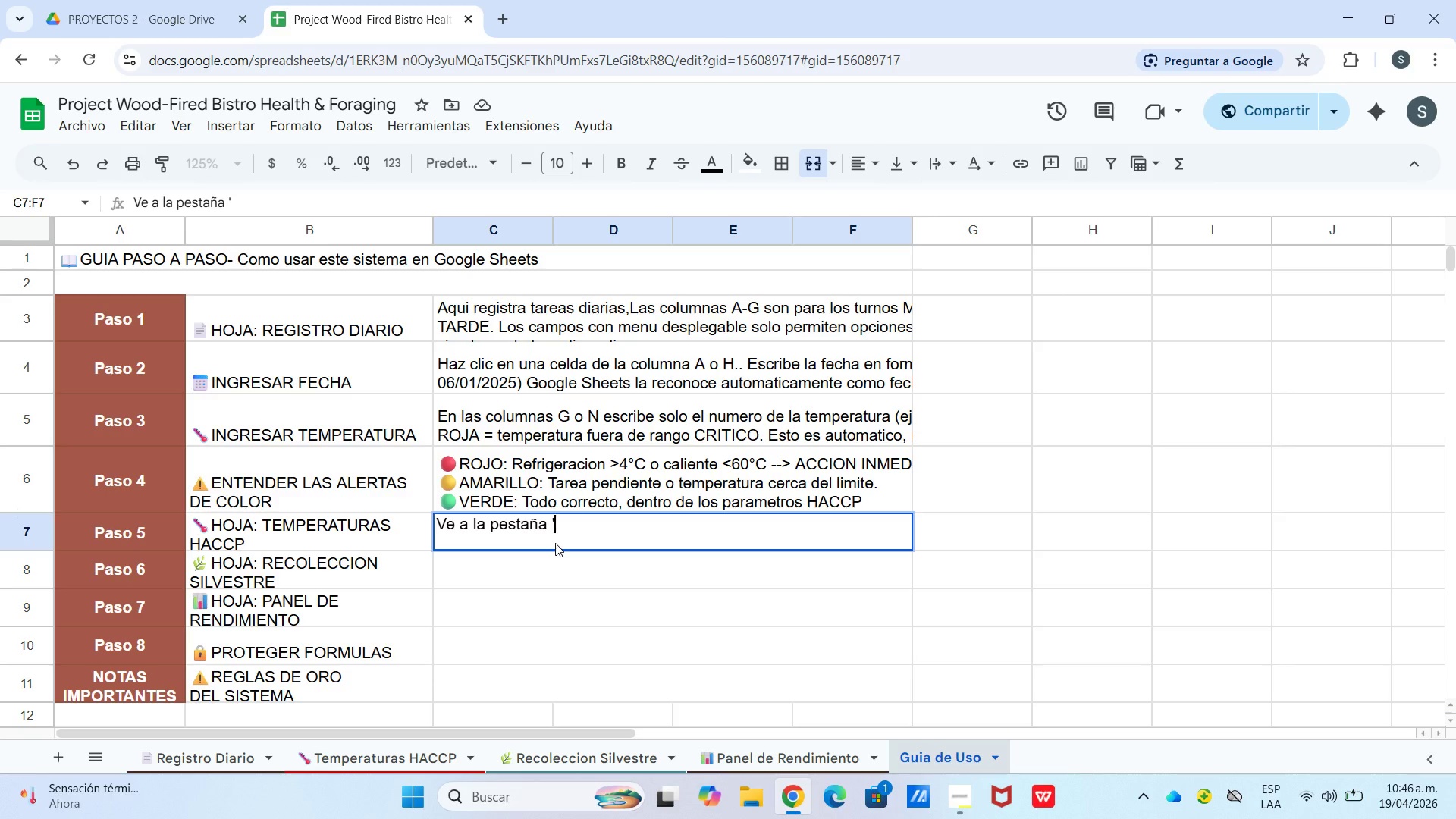 
key(Meta+V)
 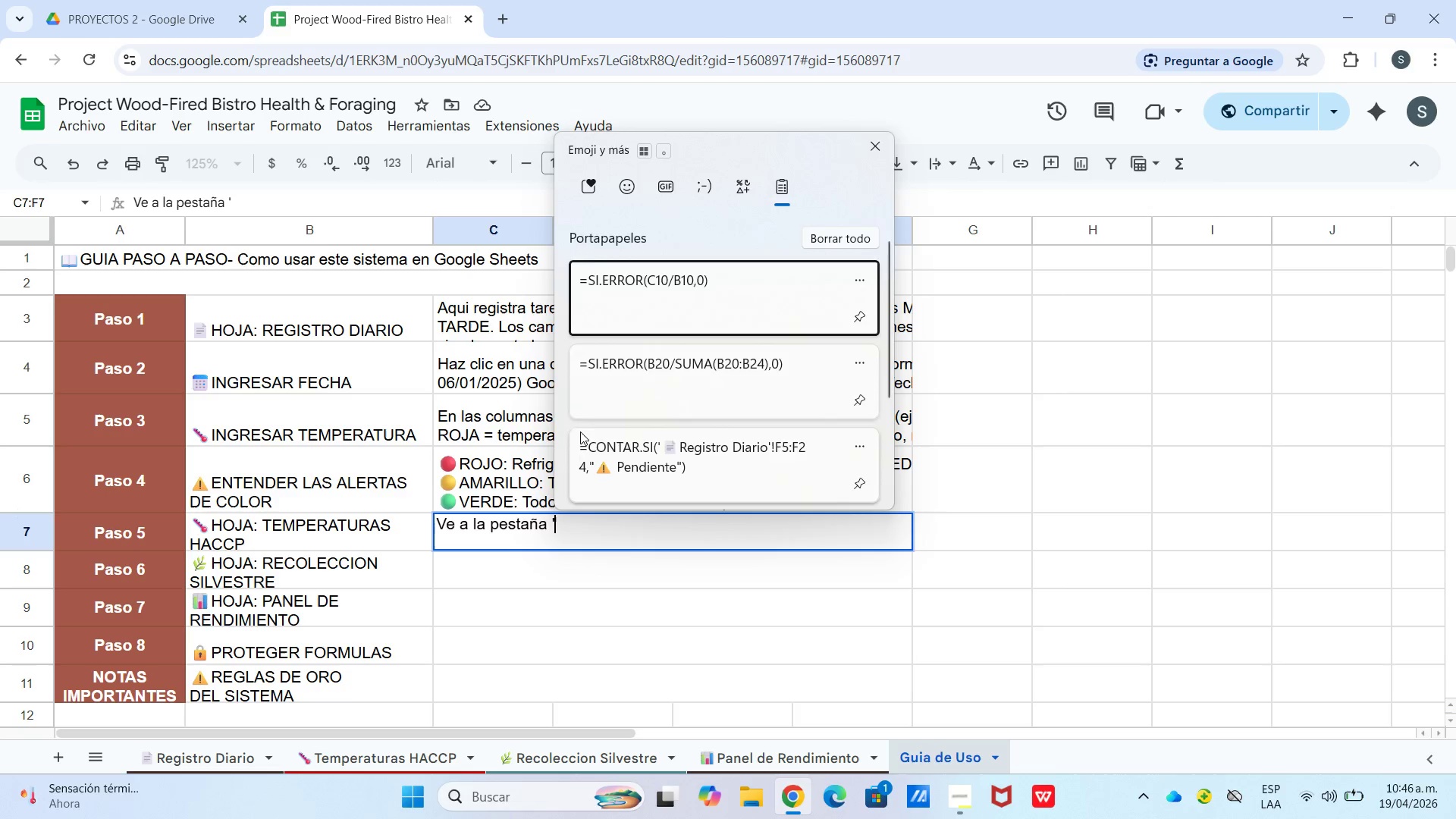 
scroll: coordinate [600, 427], scroll_direction: down, amount: 5.0
 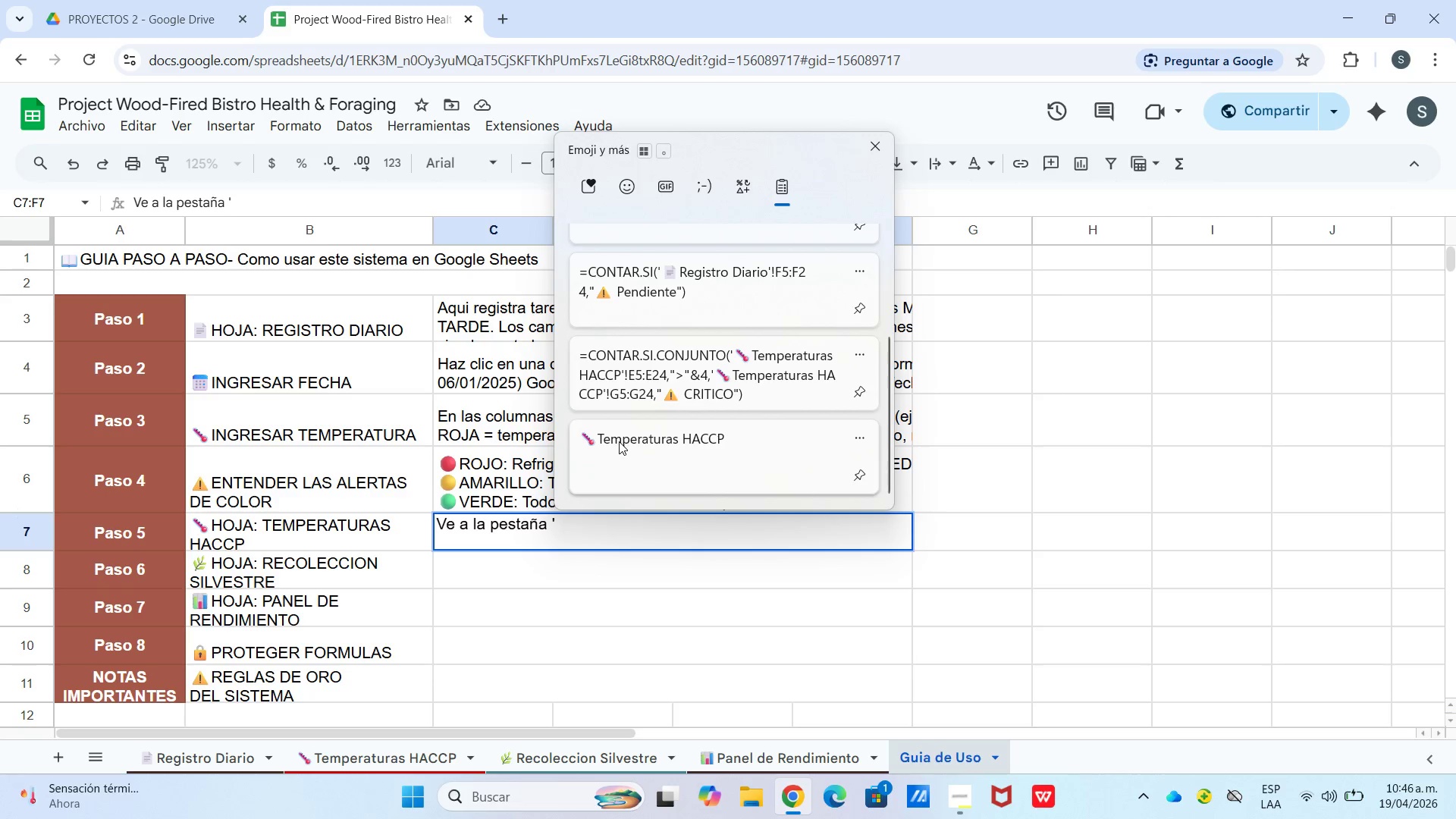 
left_click([619, 441])
 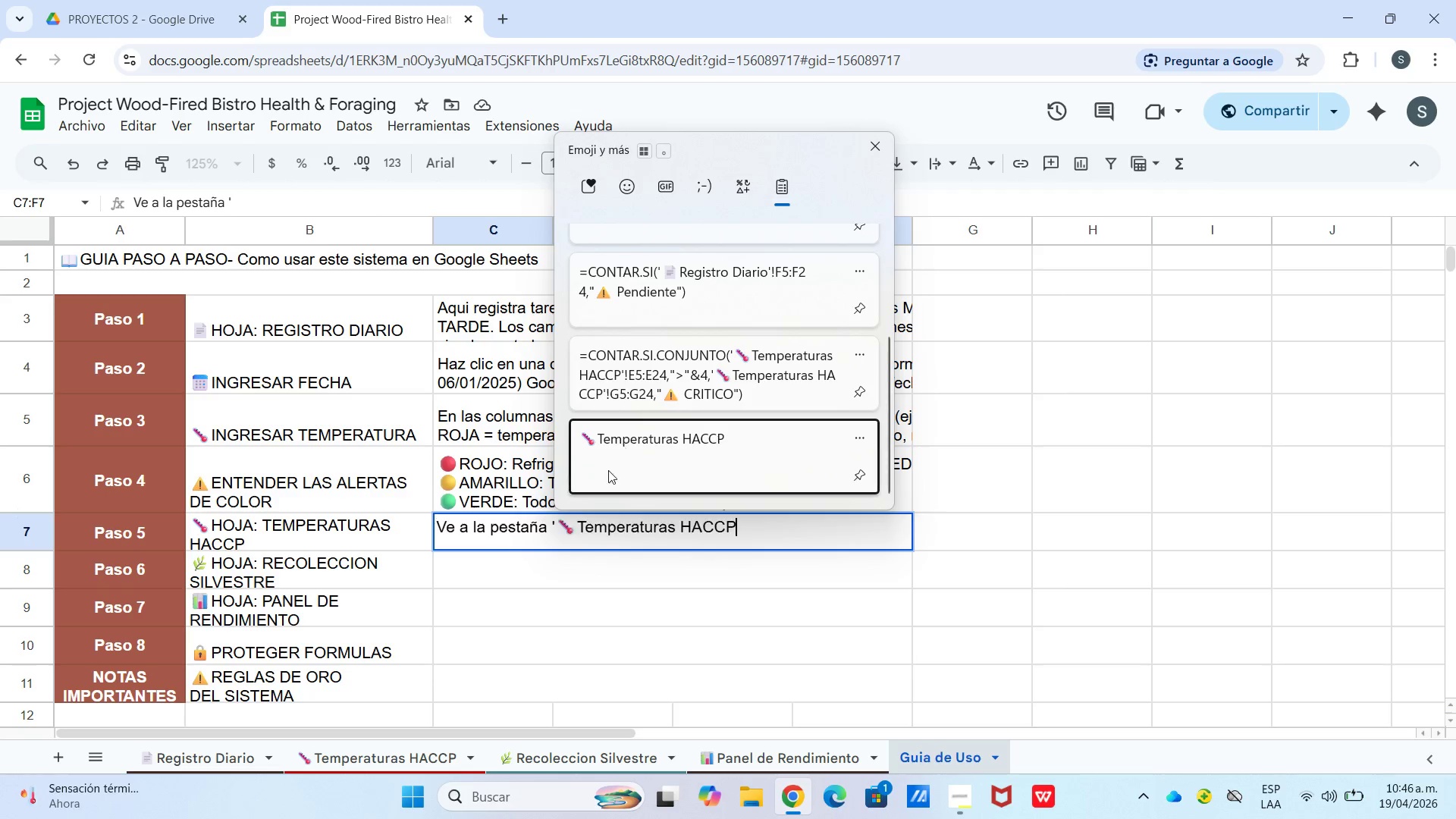 
key(Control+ControlLeft)
 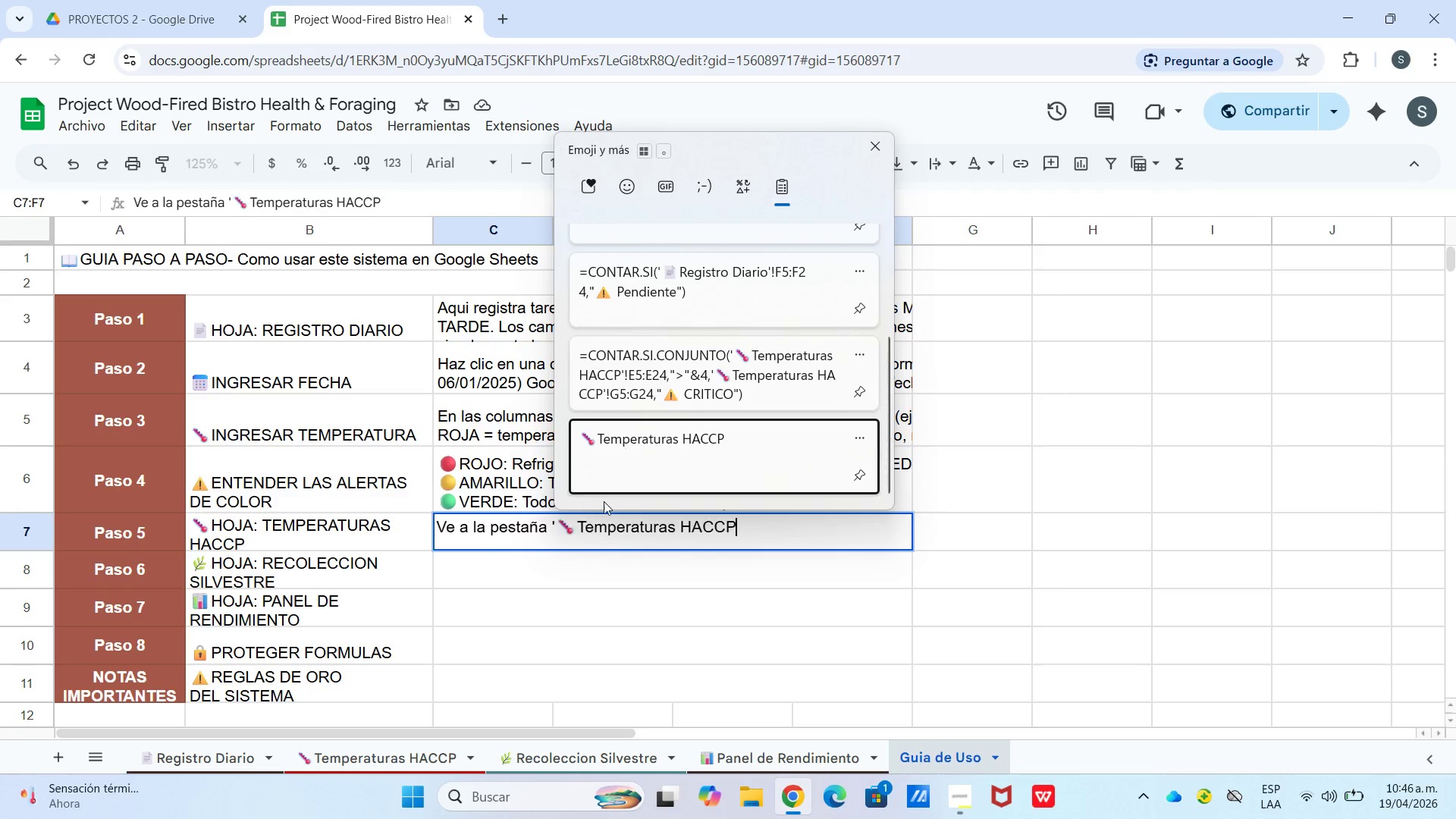 
type([ Aqui registra)
 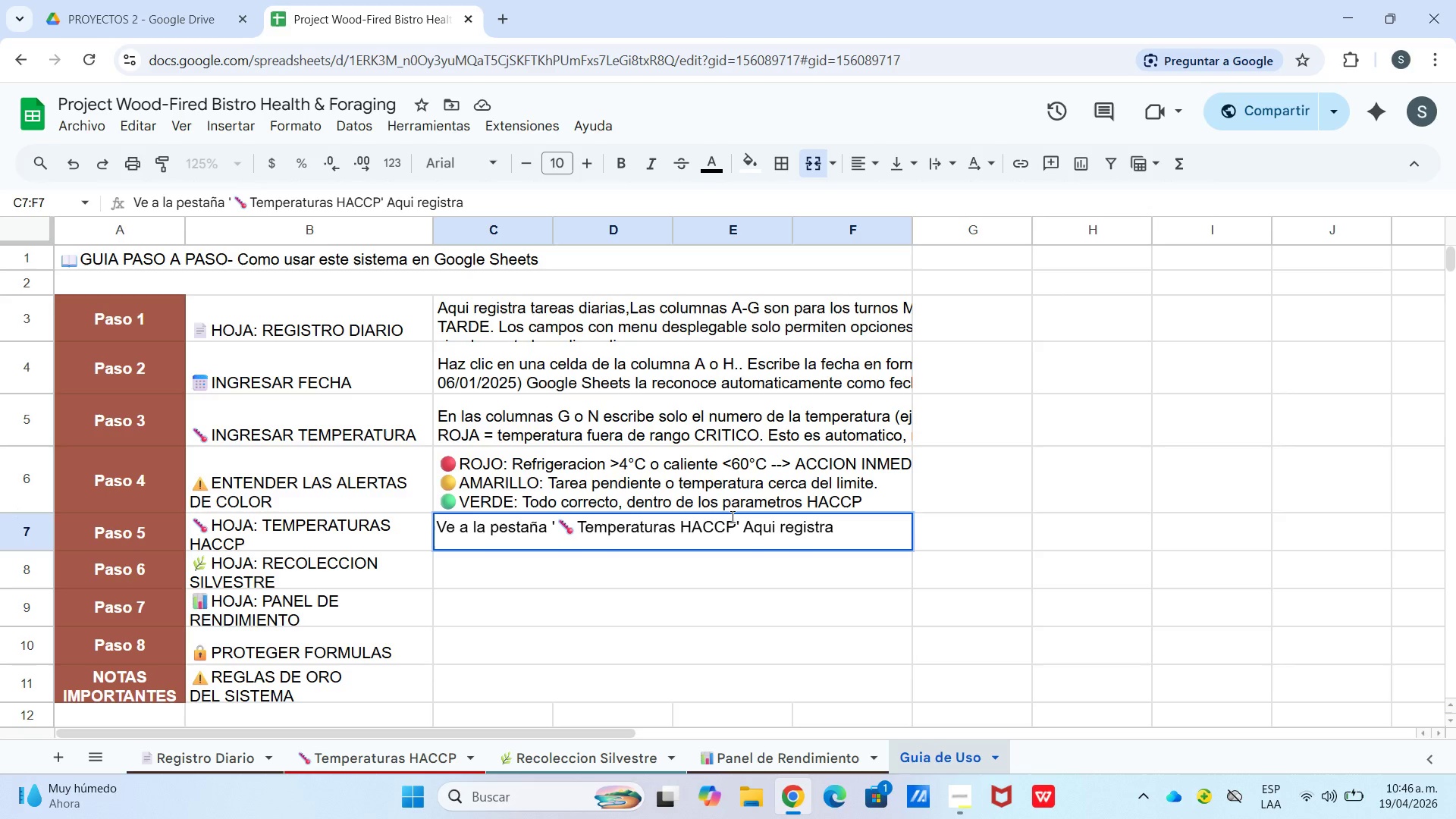 
type( temperaturas espef)
key(Backspace)
type(s)
key(Backspace)
type(cifia)
key(Backspace)
type(cas)
 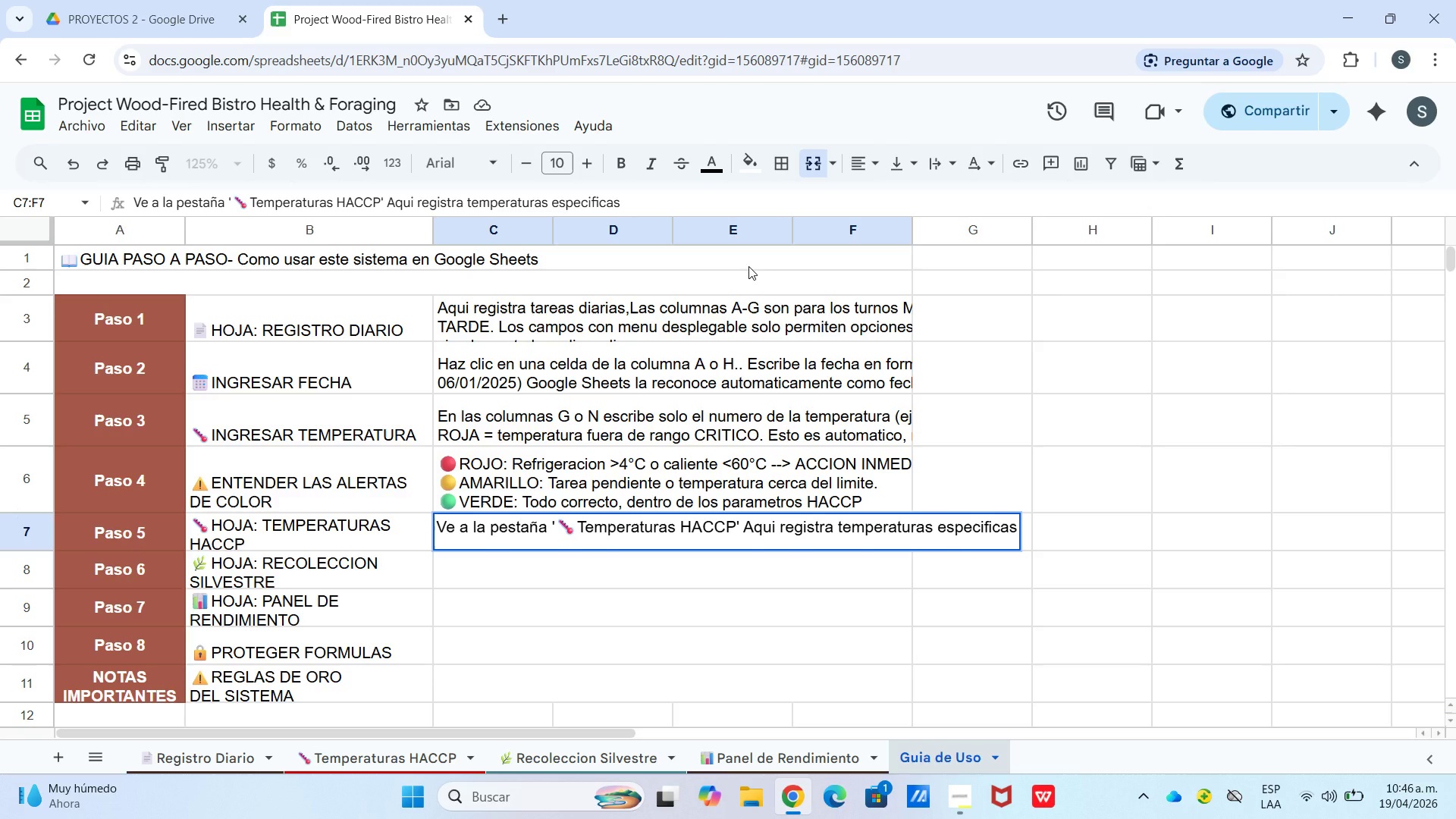 
type( de cada equipo)
 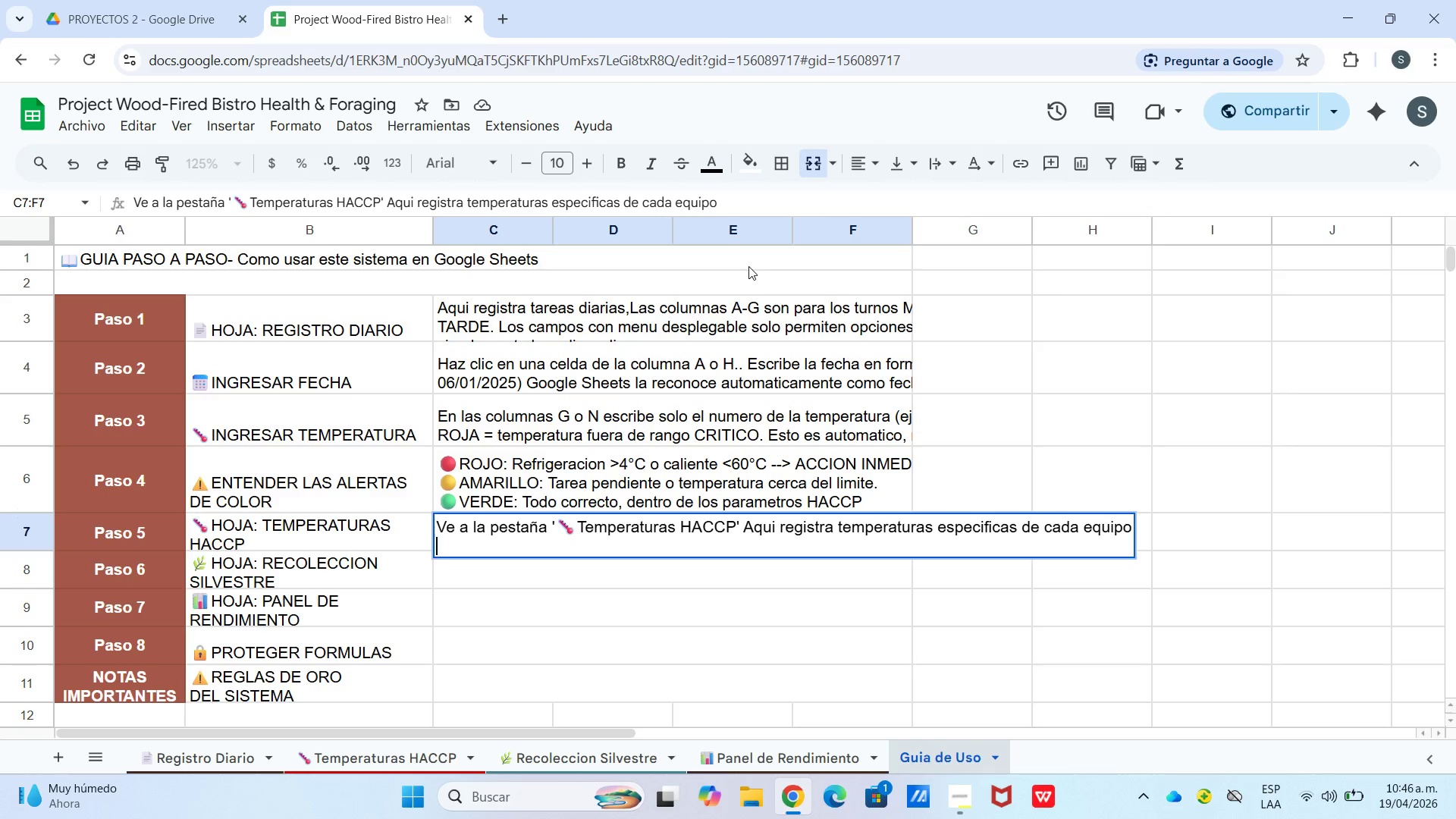 
key(Control+Enter)
 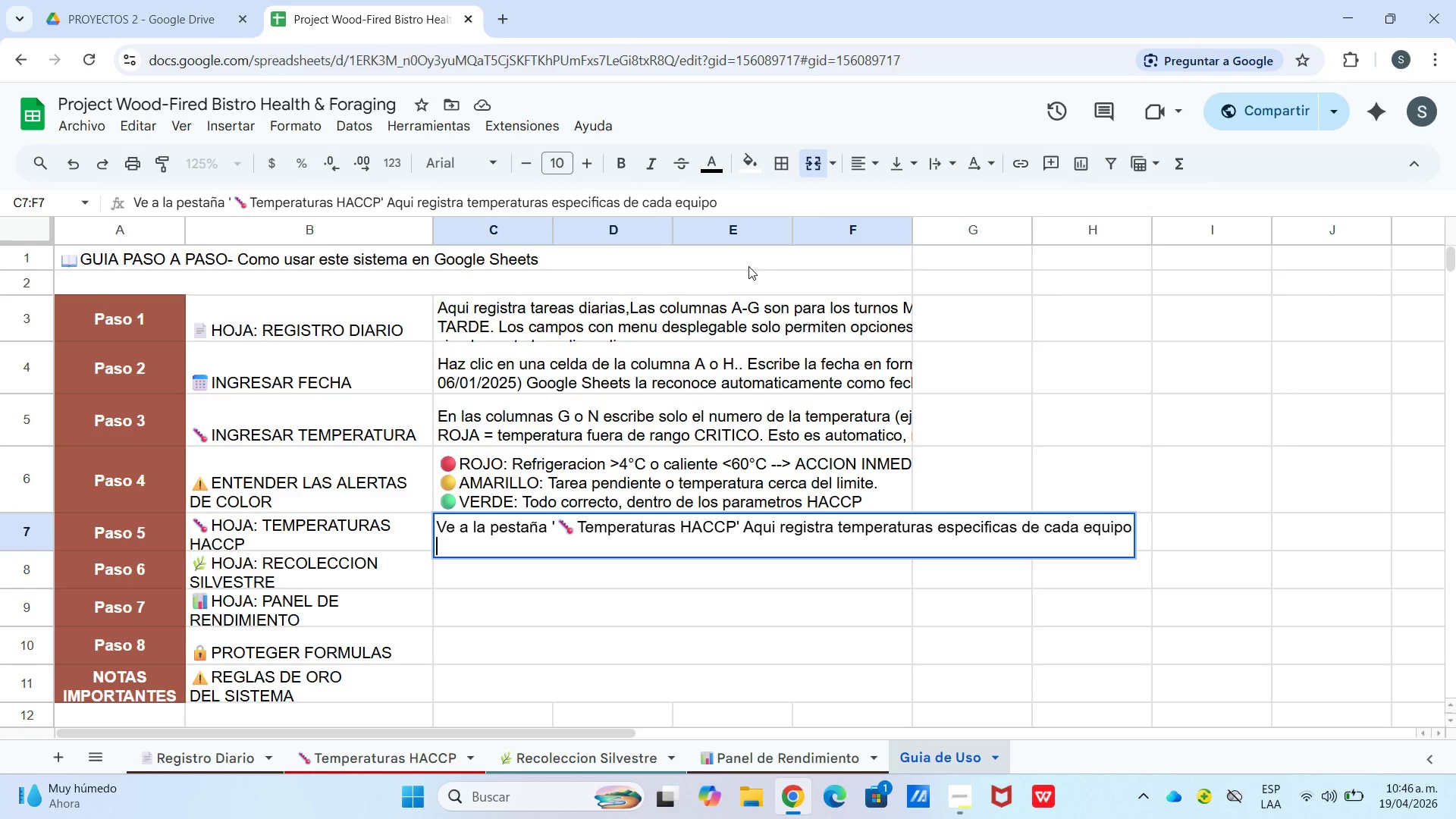 
type(*camaras, hornos, etc.( El campo [Estado HACCP[ se puede seleccionar e)
key(Backspace)
type(del menu desplegable.)
 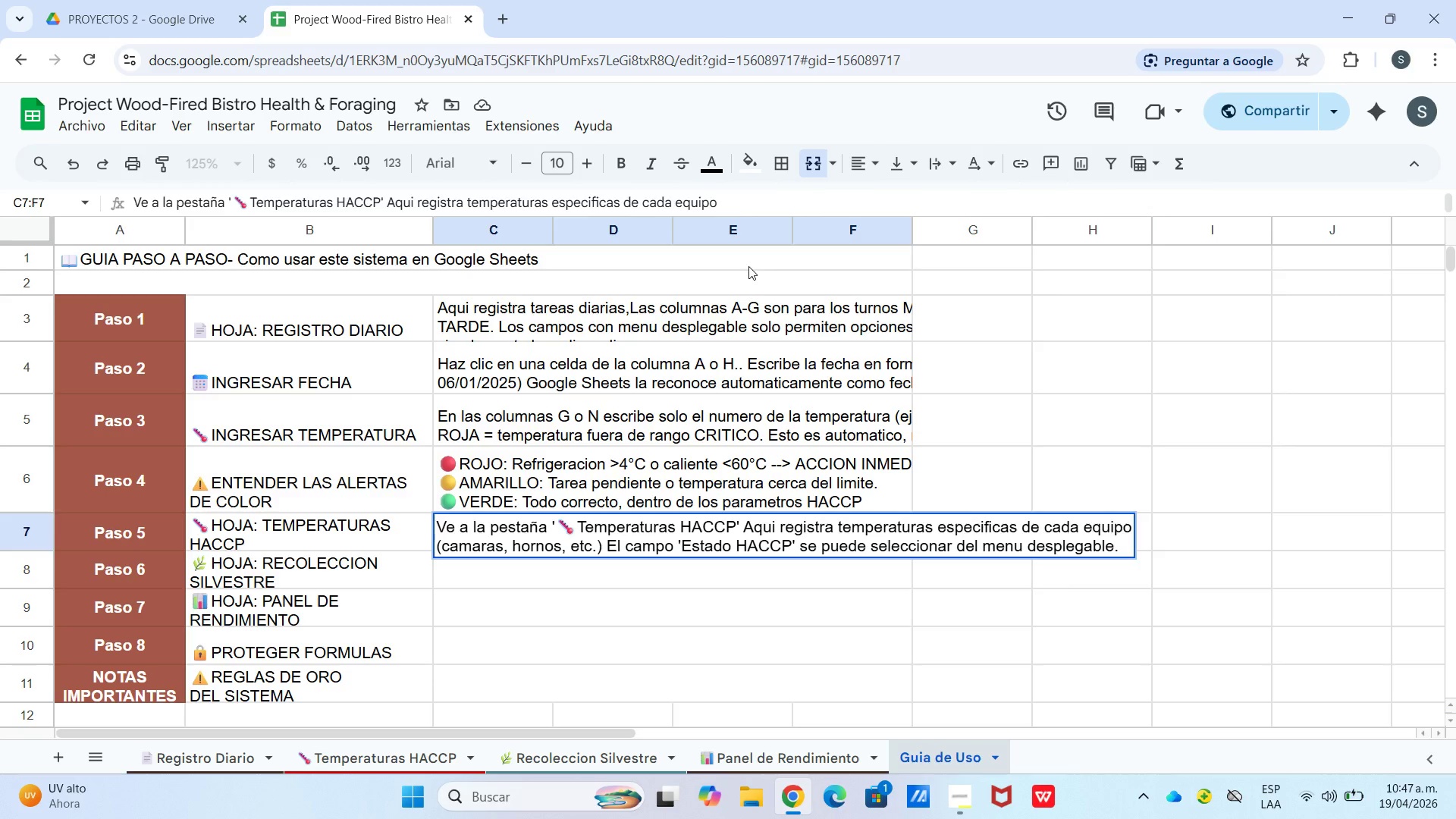 
key(Enter)
 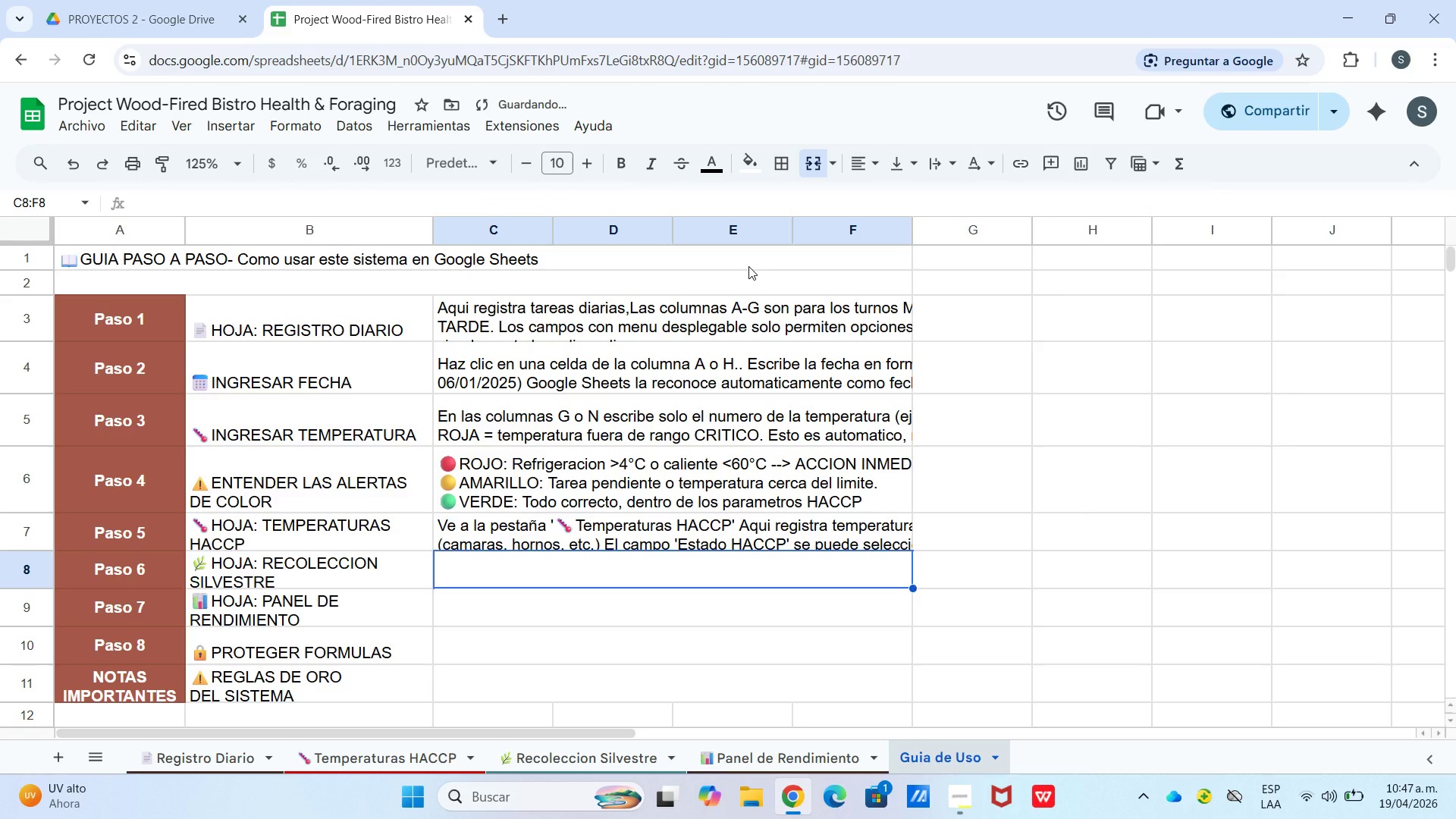 
type(Ve a l)
key(Backspace)
key(Backspace)
type([)
 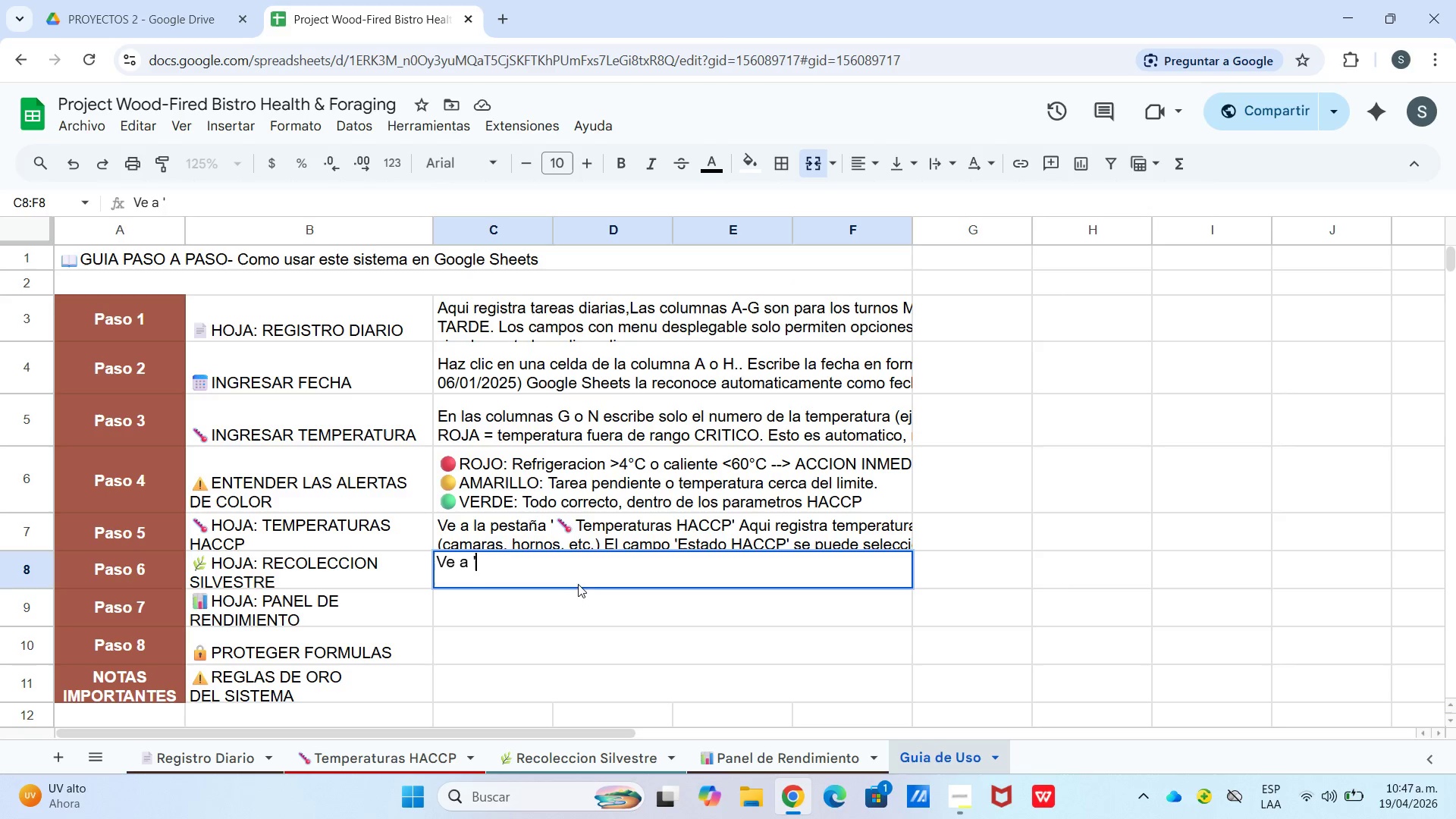 
double_click([578, 564])
 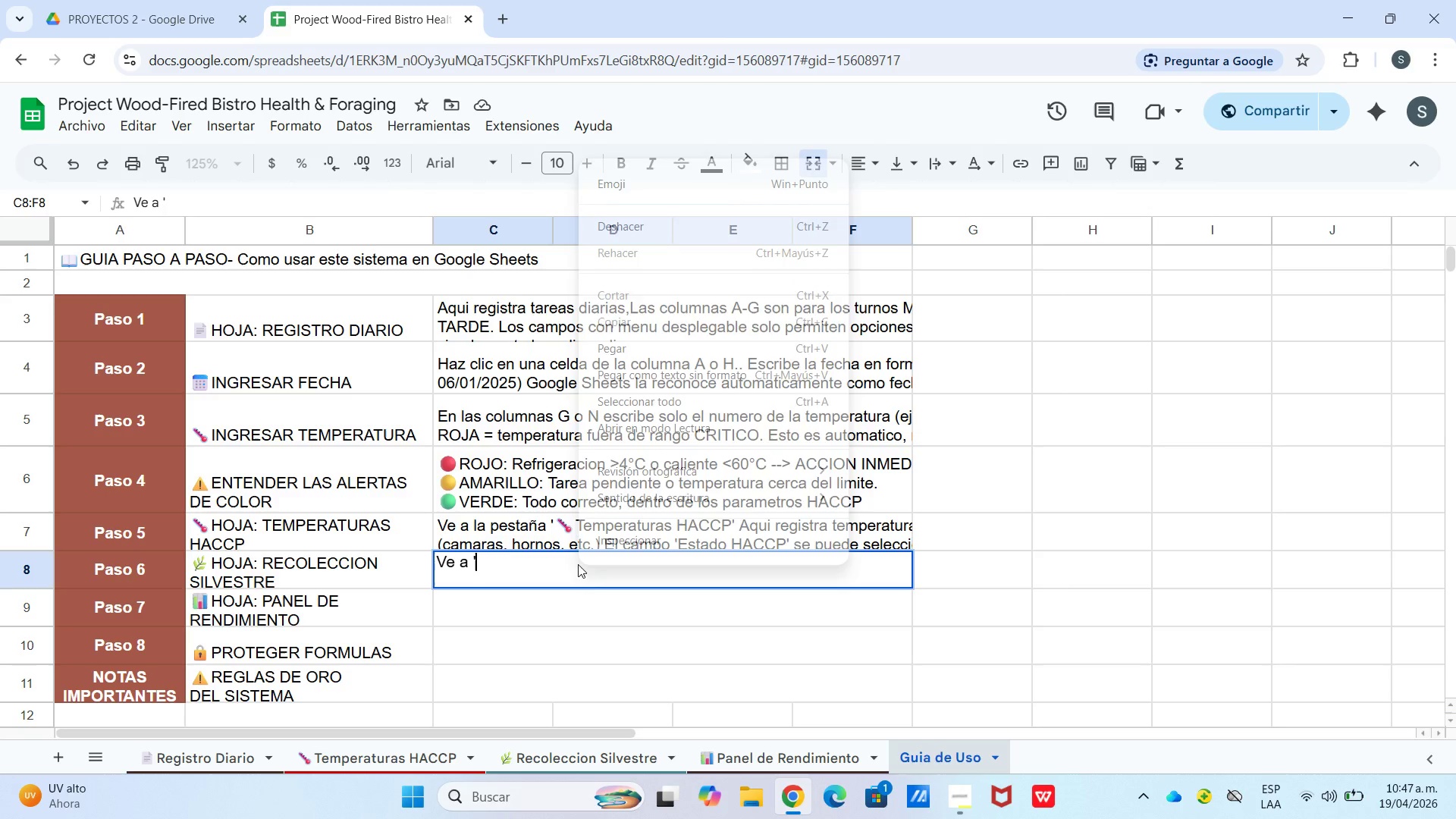 
right_click([578, 564])
 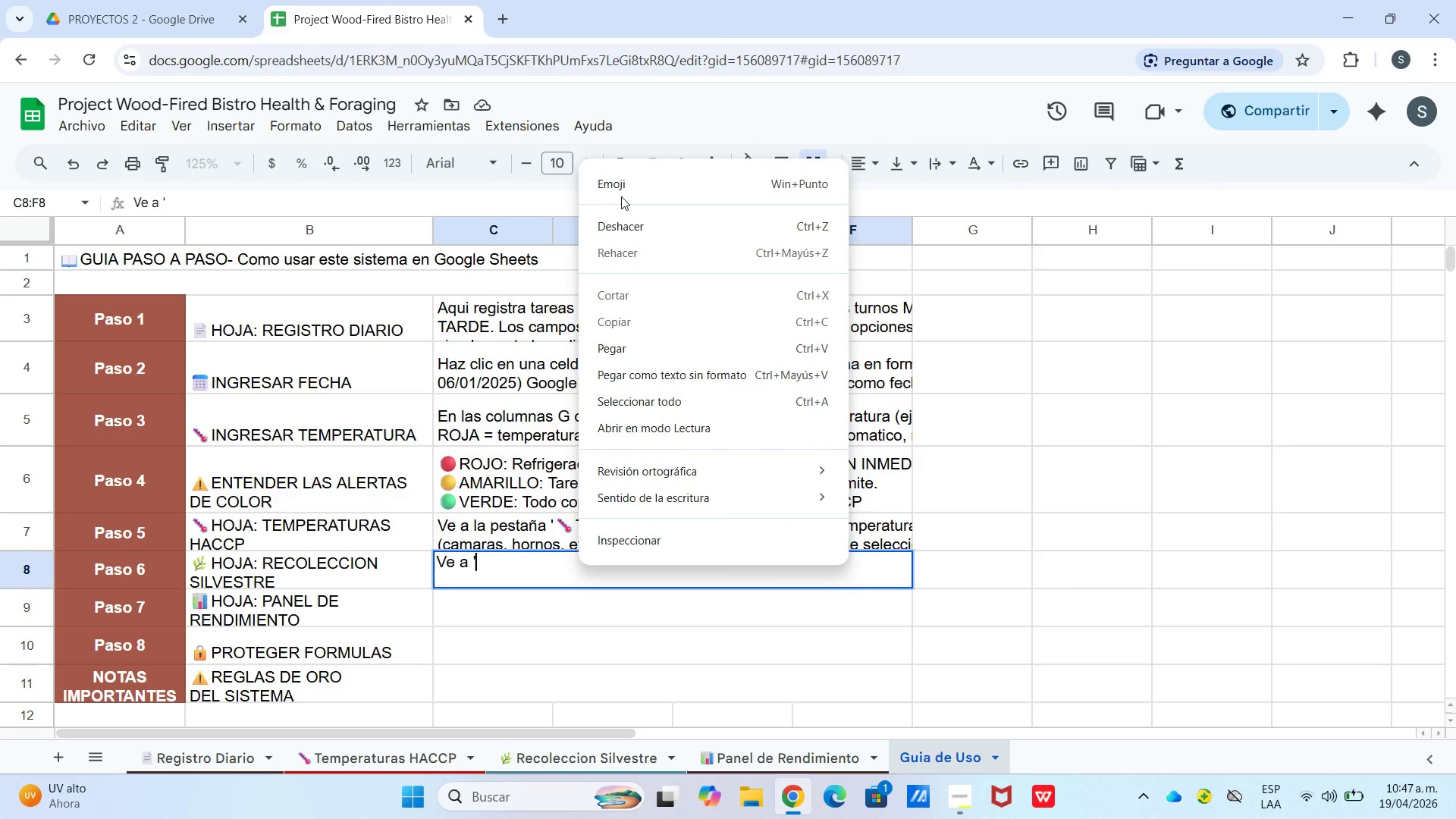 
left_click([620, 194])
 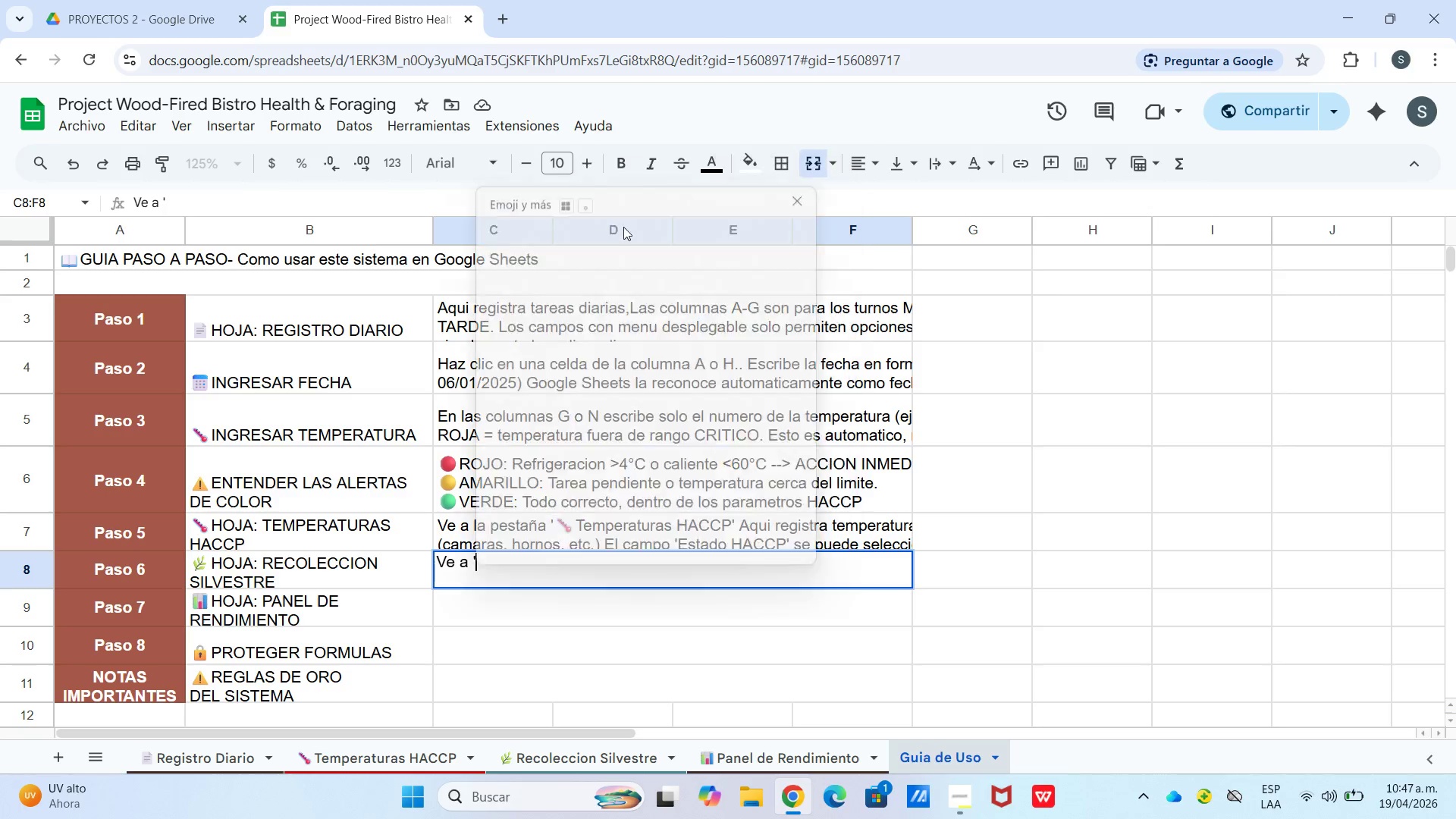 
key(Meta+Period)
 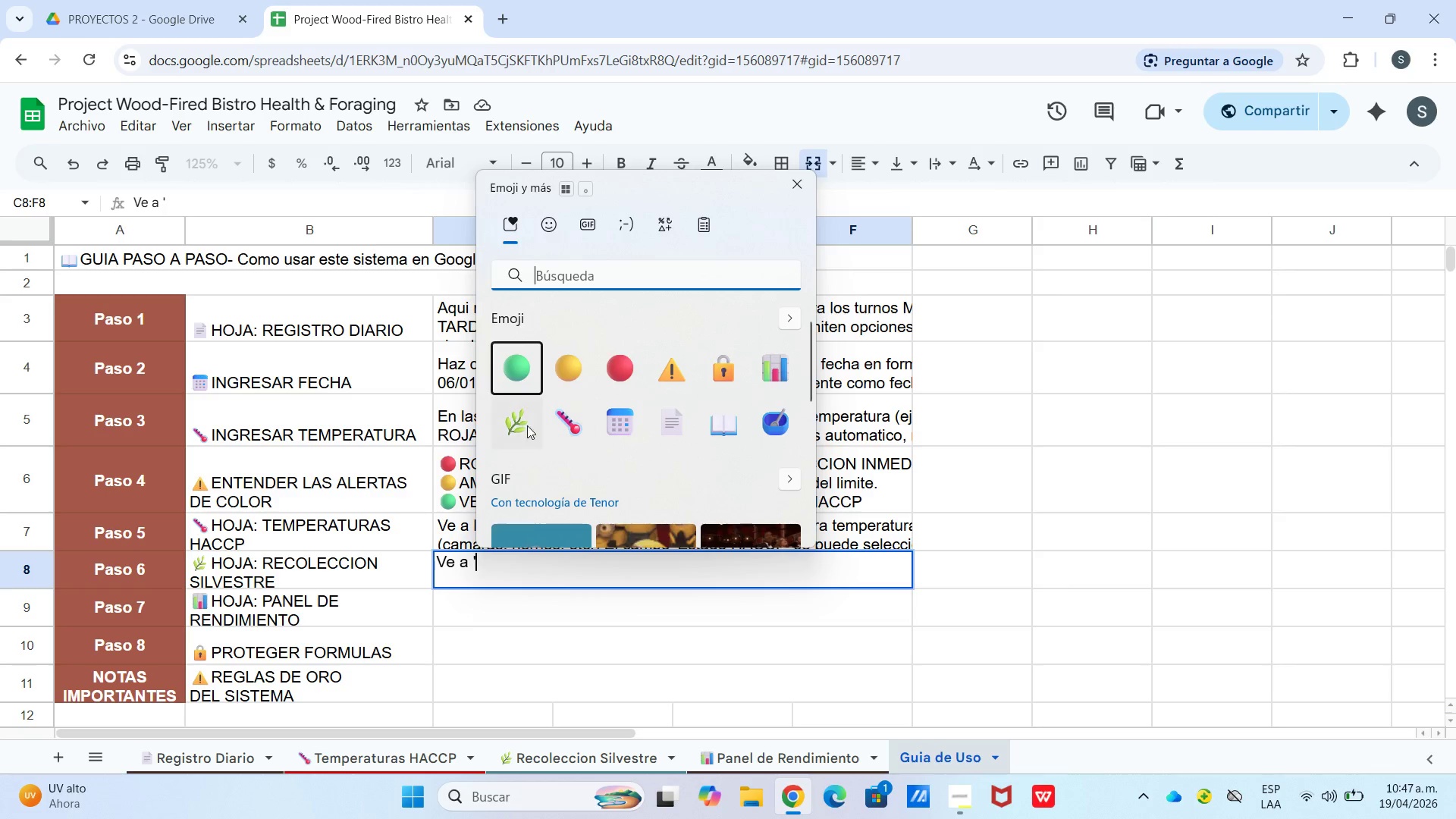 
key(Meta+MetaLeft)
 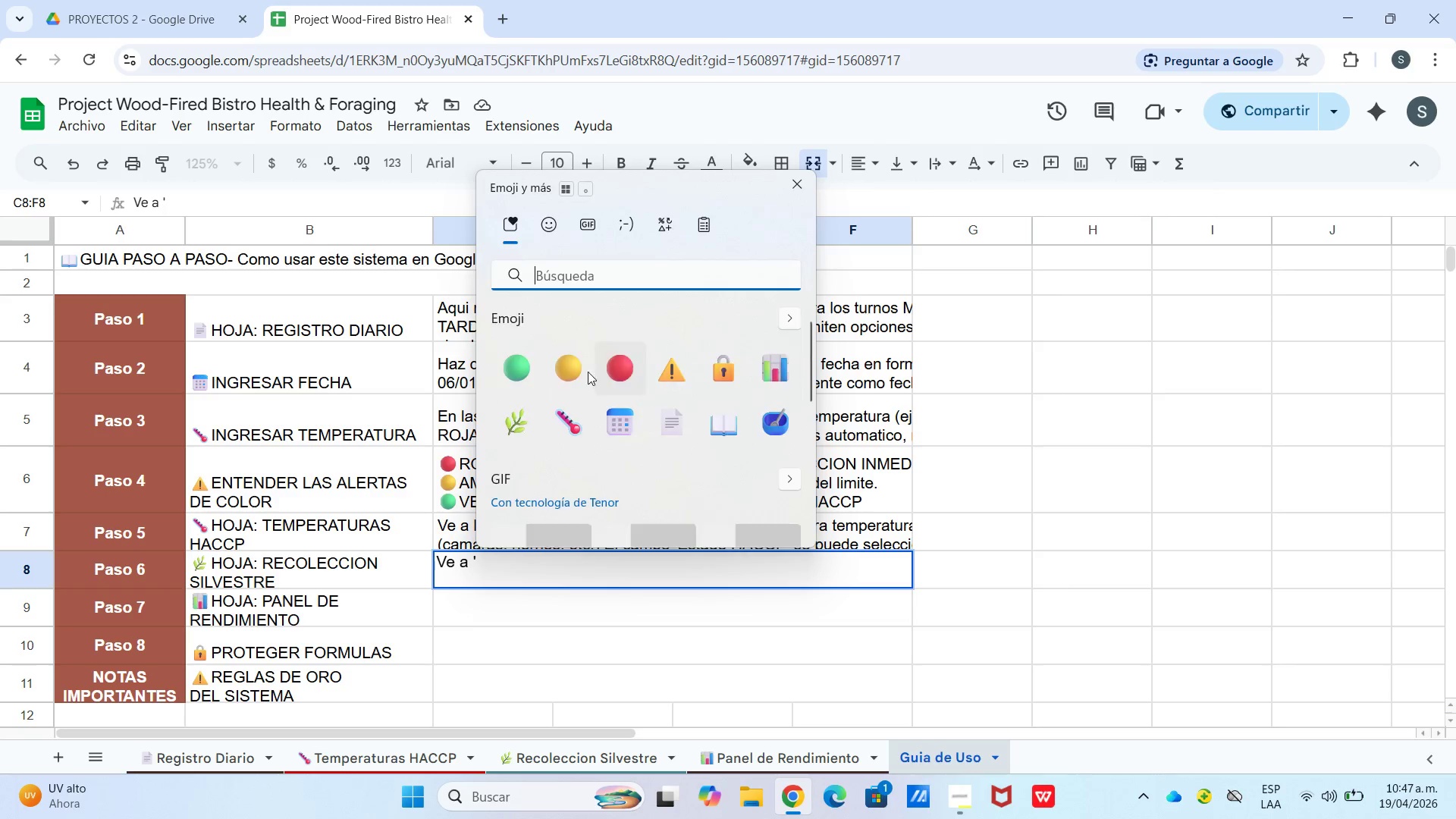 
left_click([519, 425])
 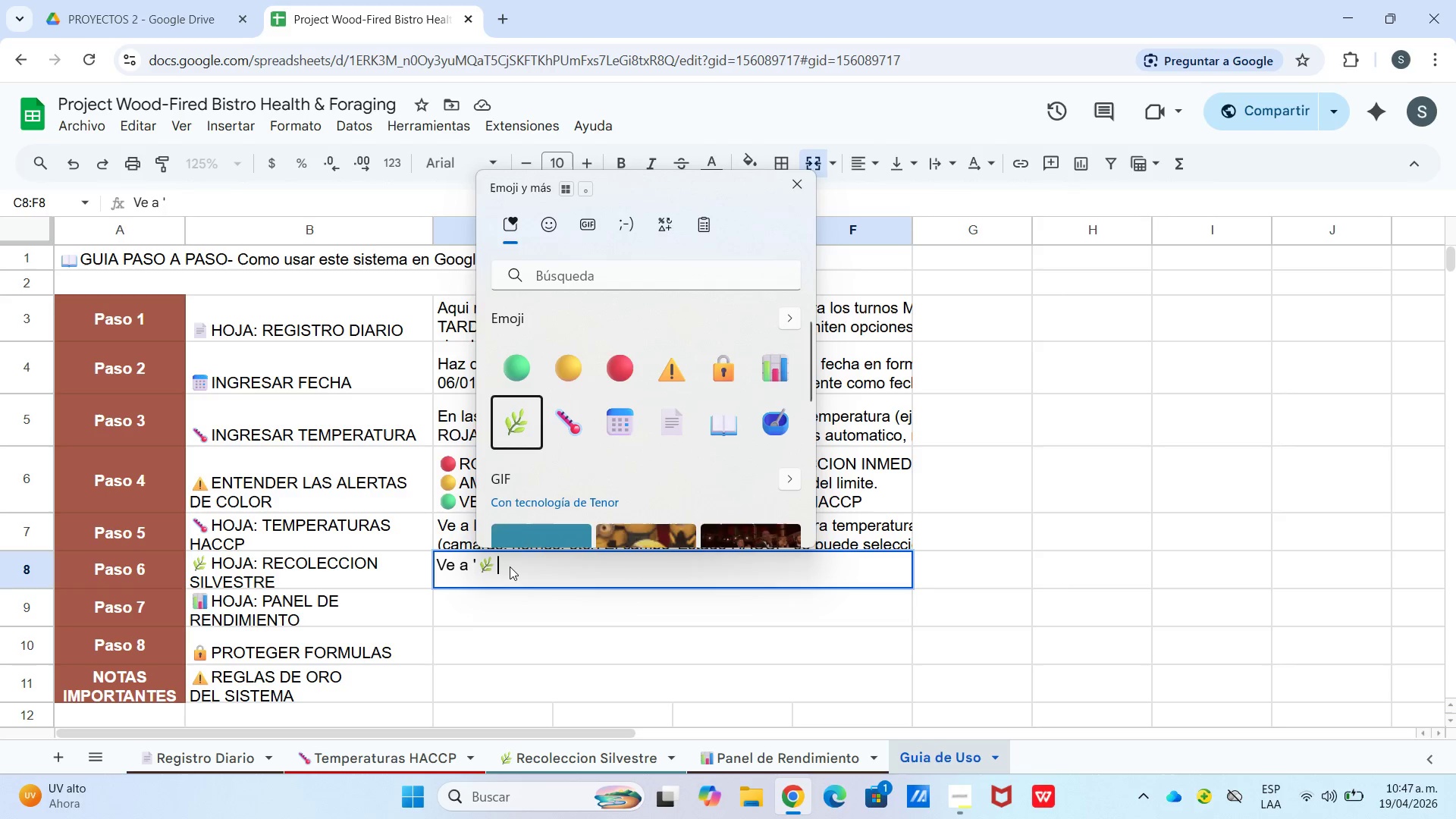 
left_click([510, 566])
 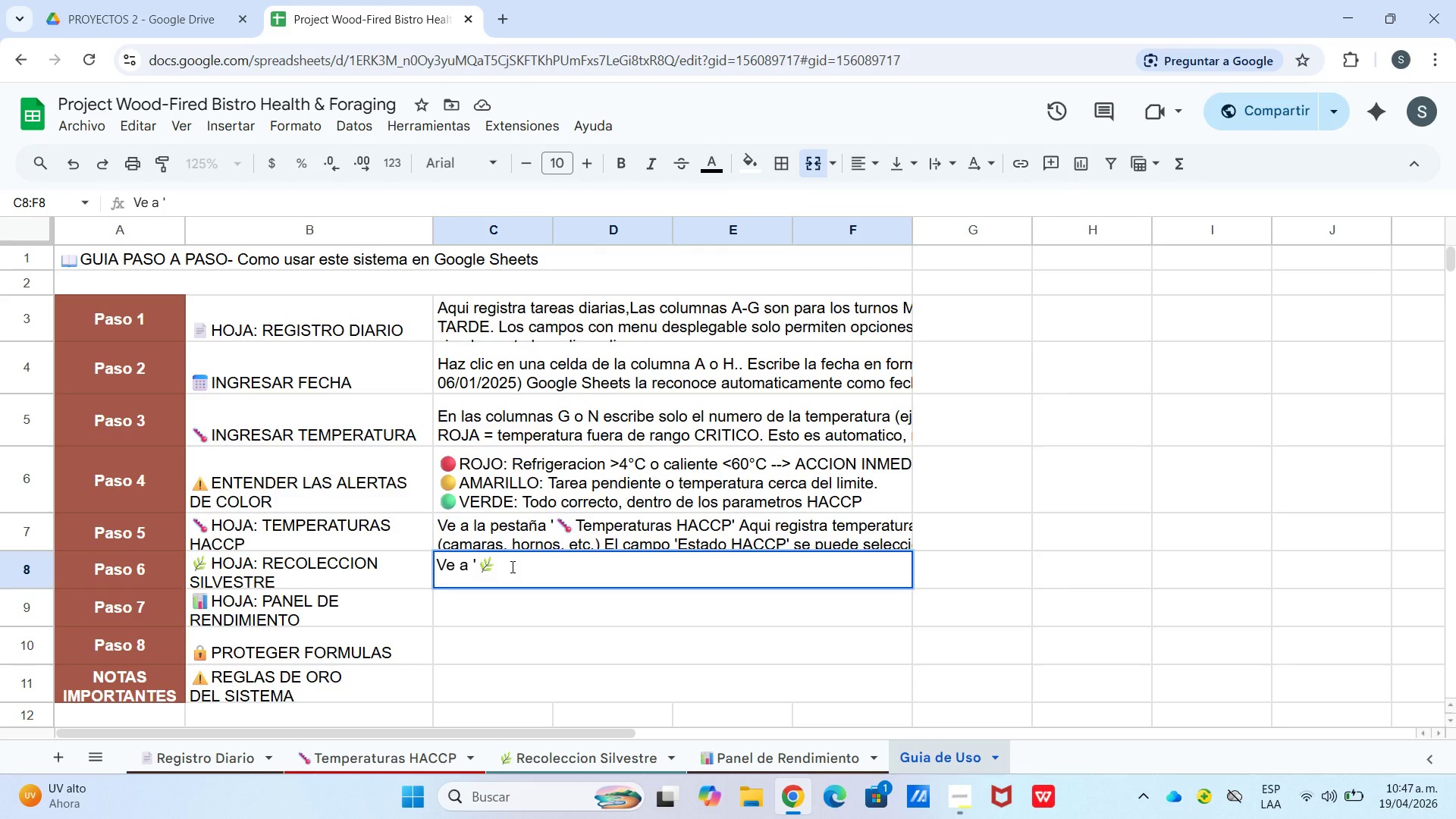 
key(Shift+R)
 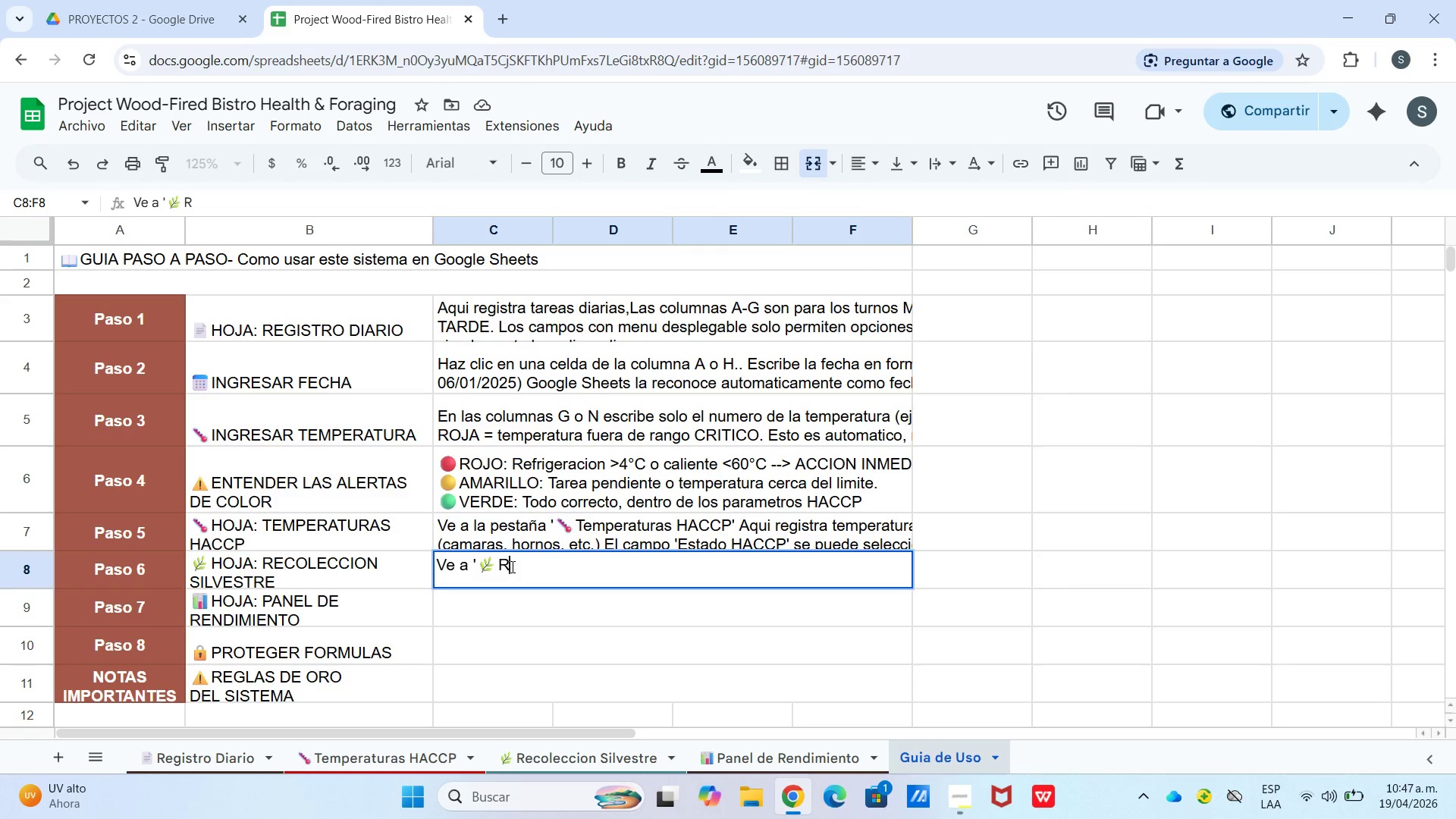 
key(Backspace)
 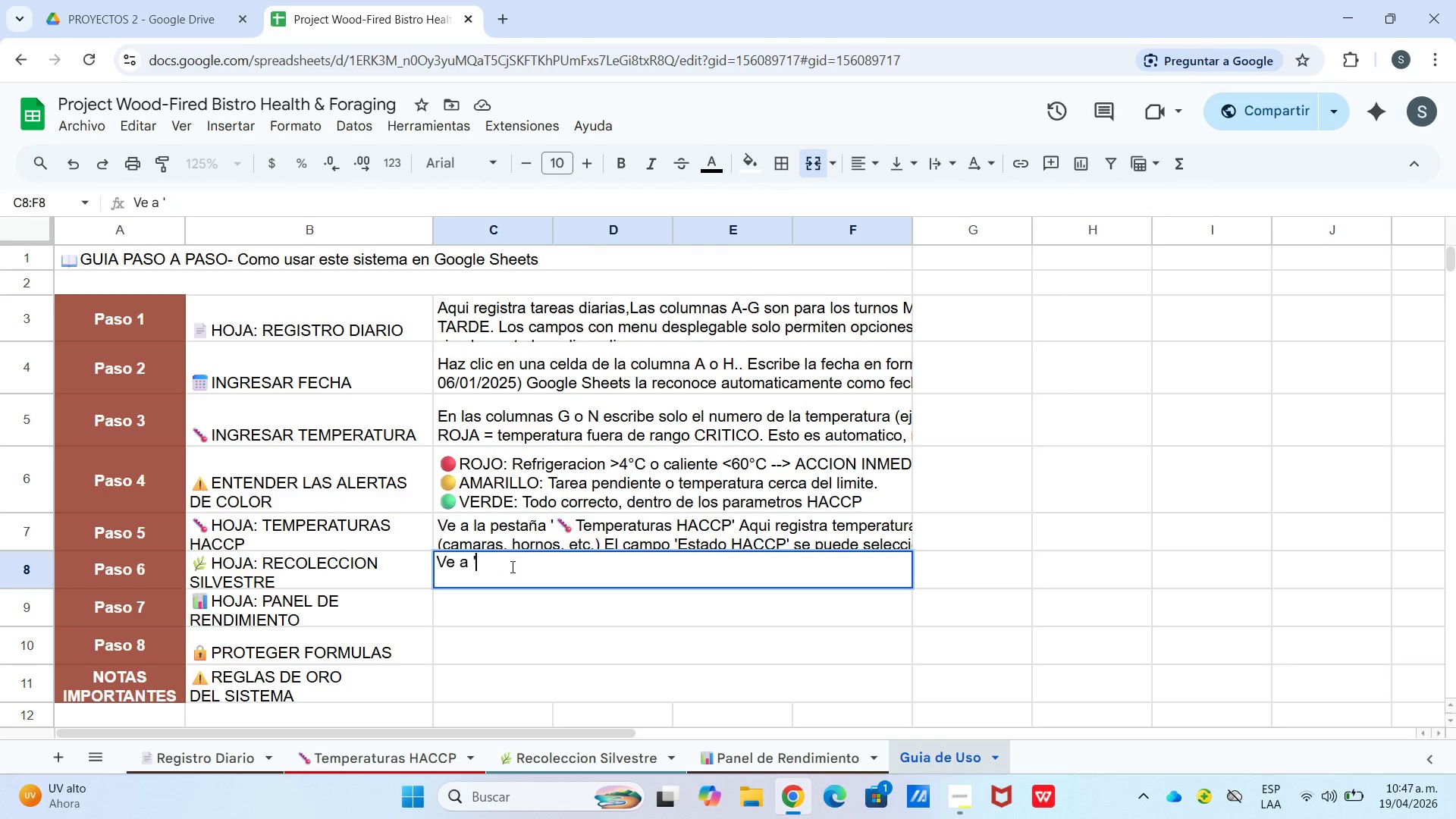 
key(Backspace)
 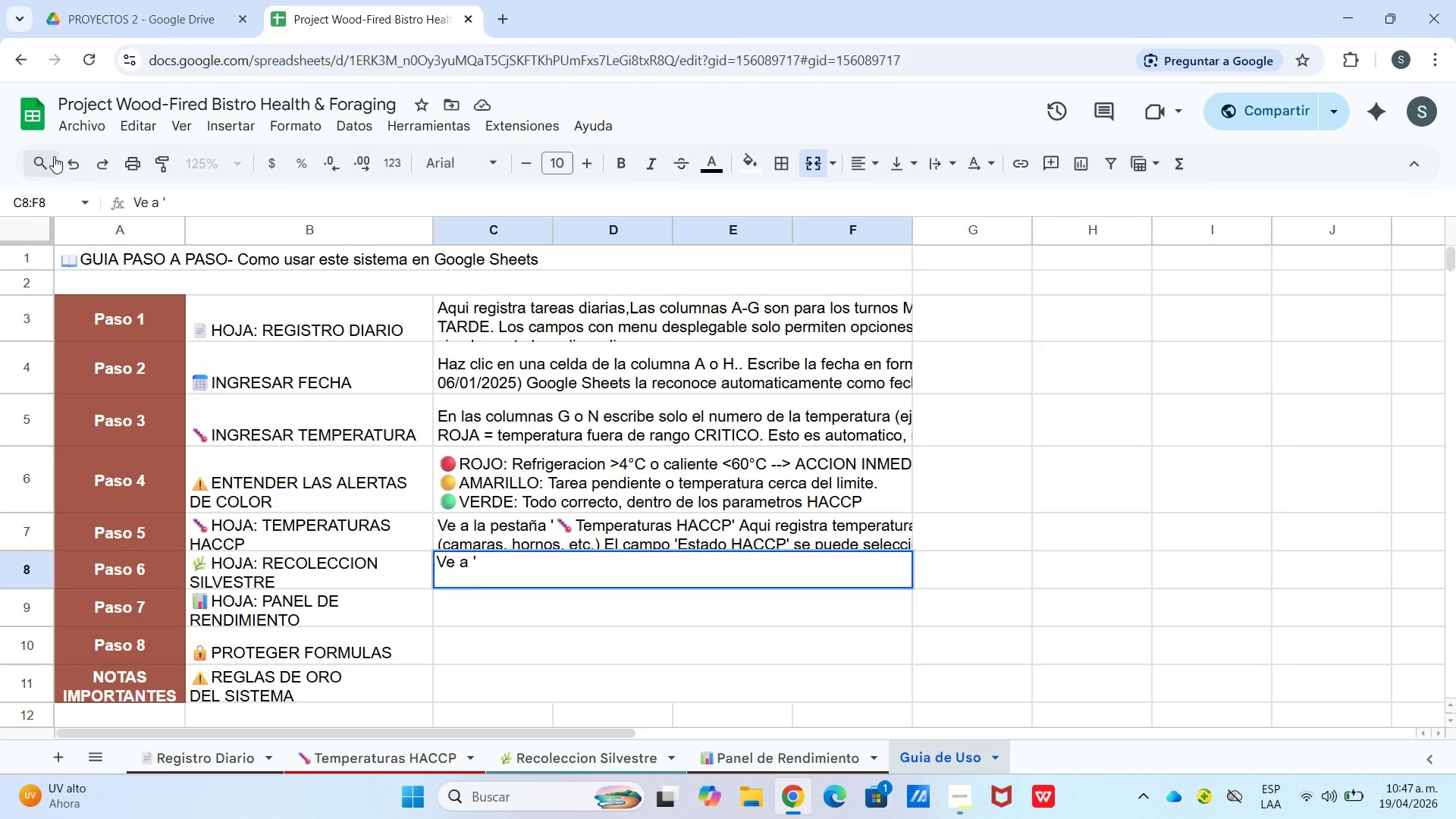 
left_click([65, 158])
 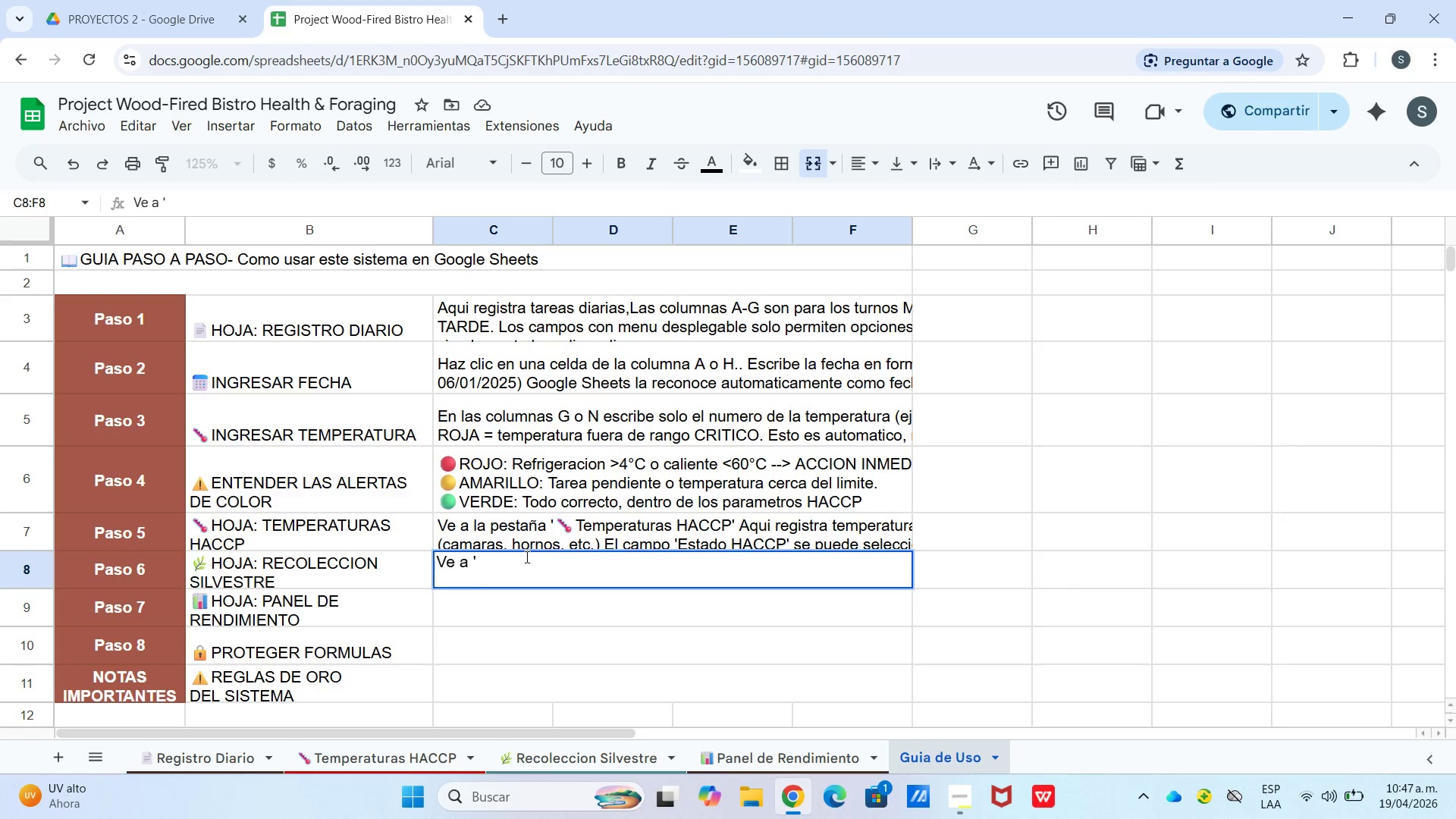 
left_click([526, 557])
 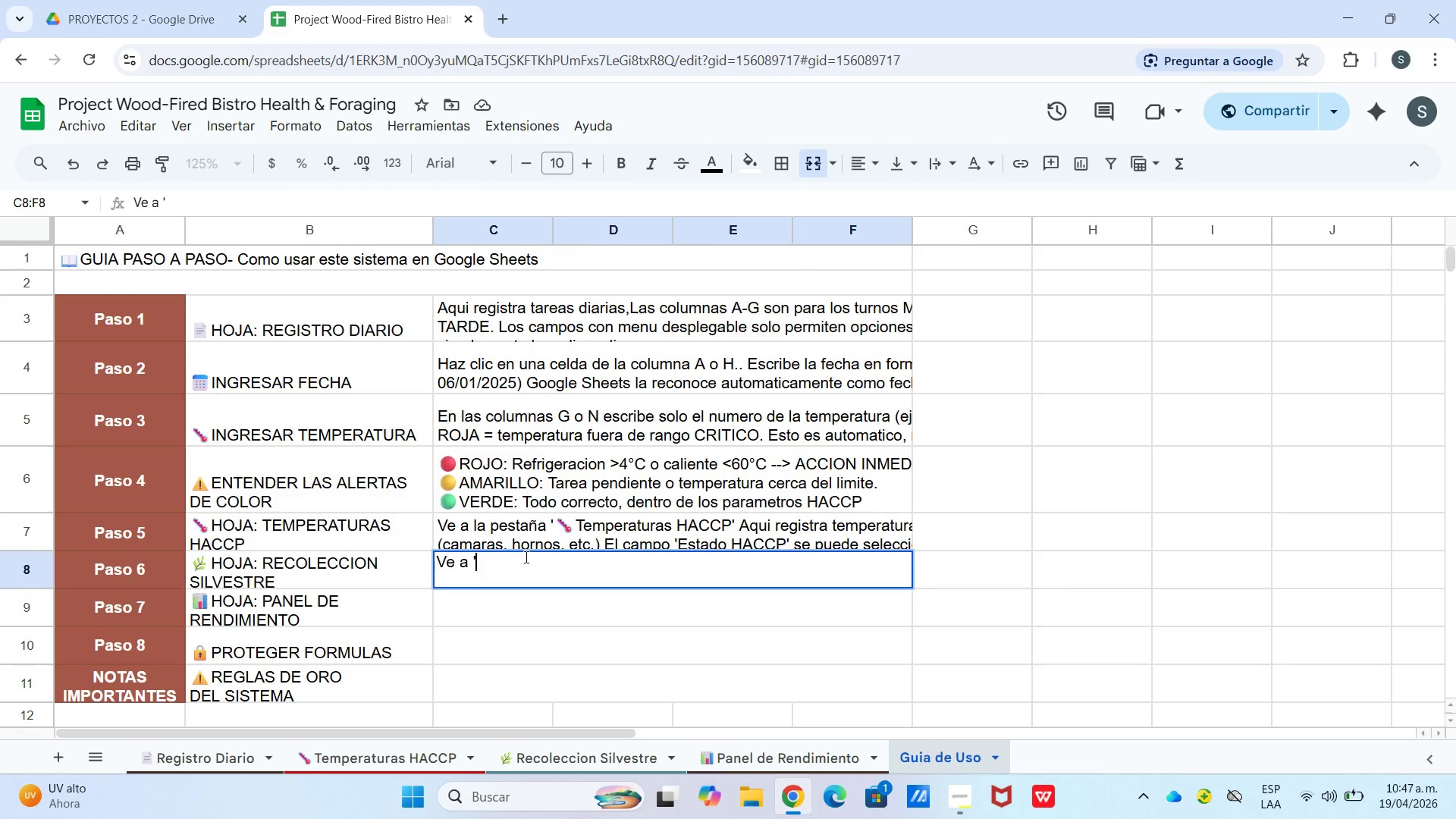 
right_click([525, 557])
 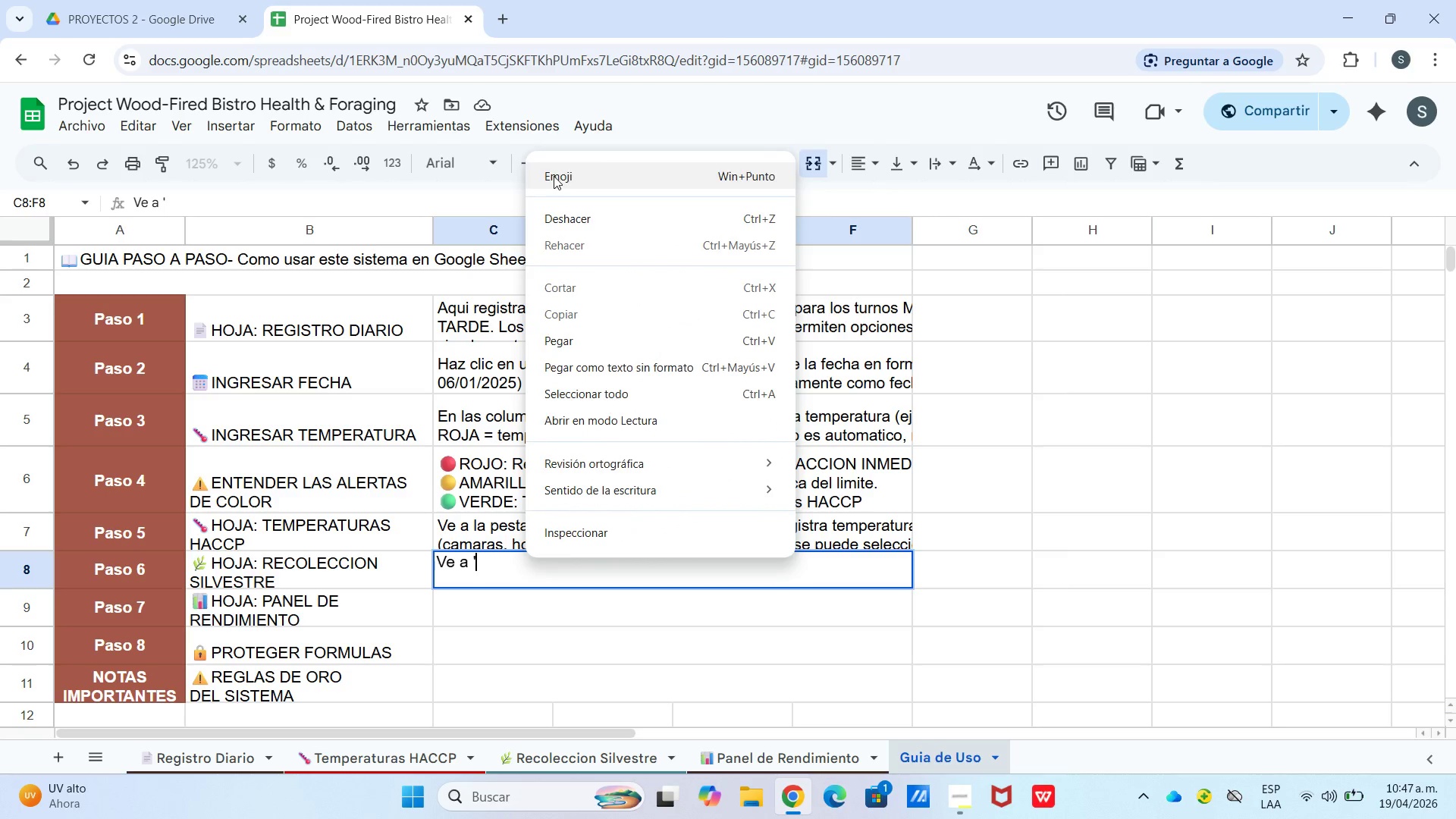 
left_click([554, 176])
 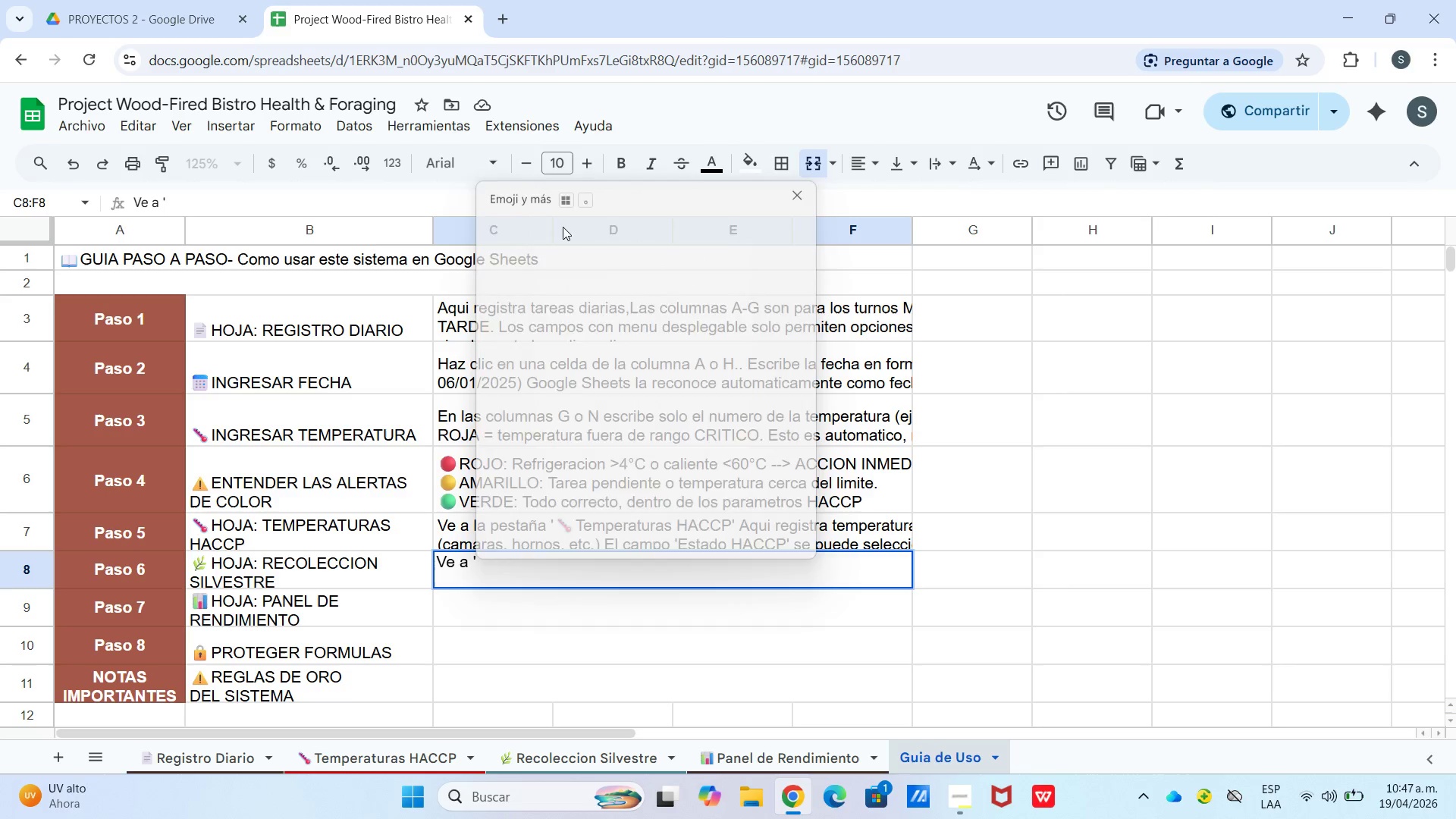 
key(Meta+MetaLeft)
 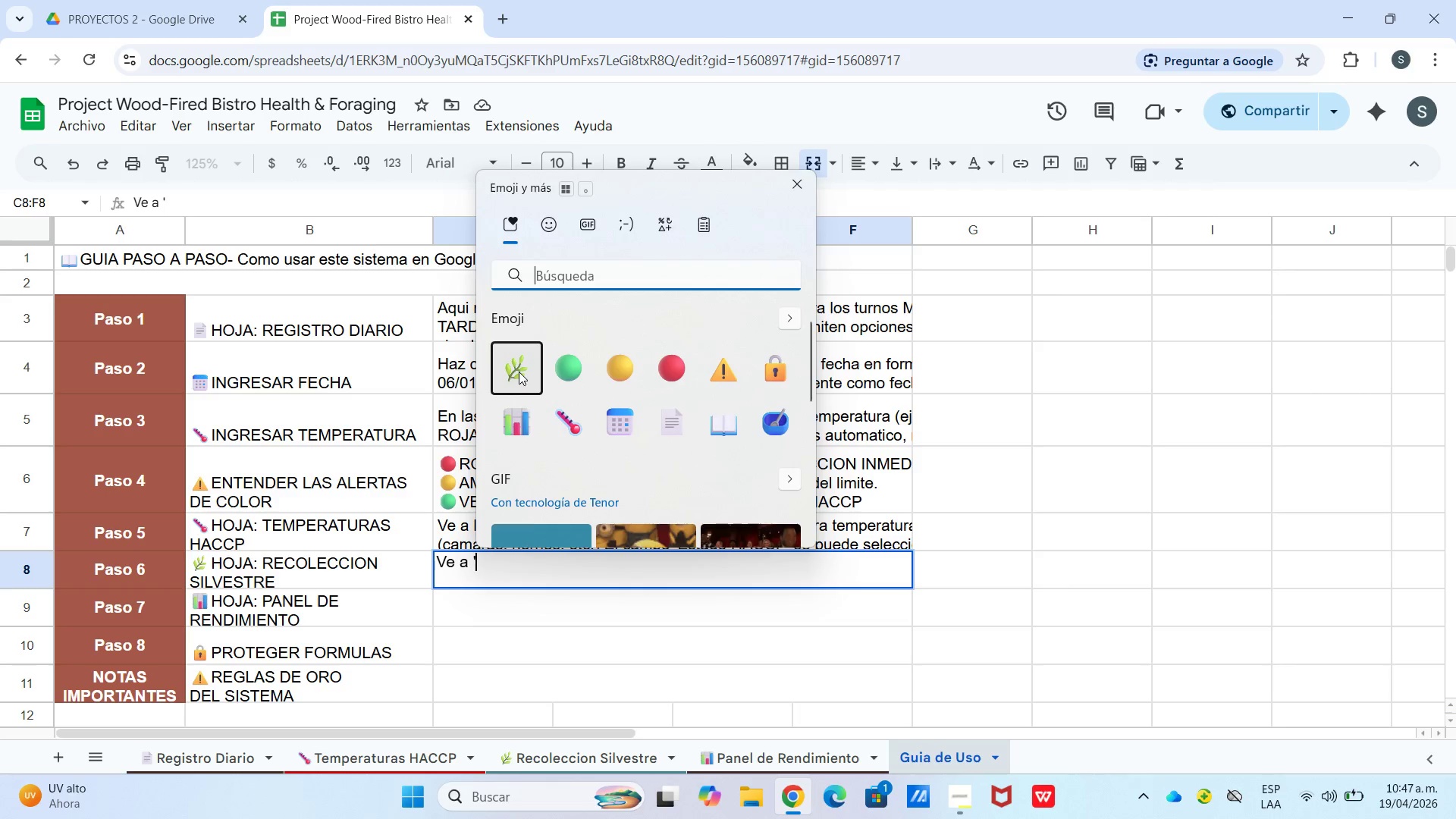 
key(Meta+Period)
 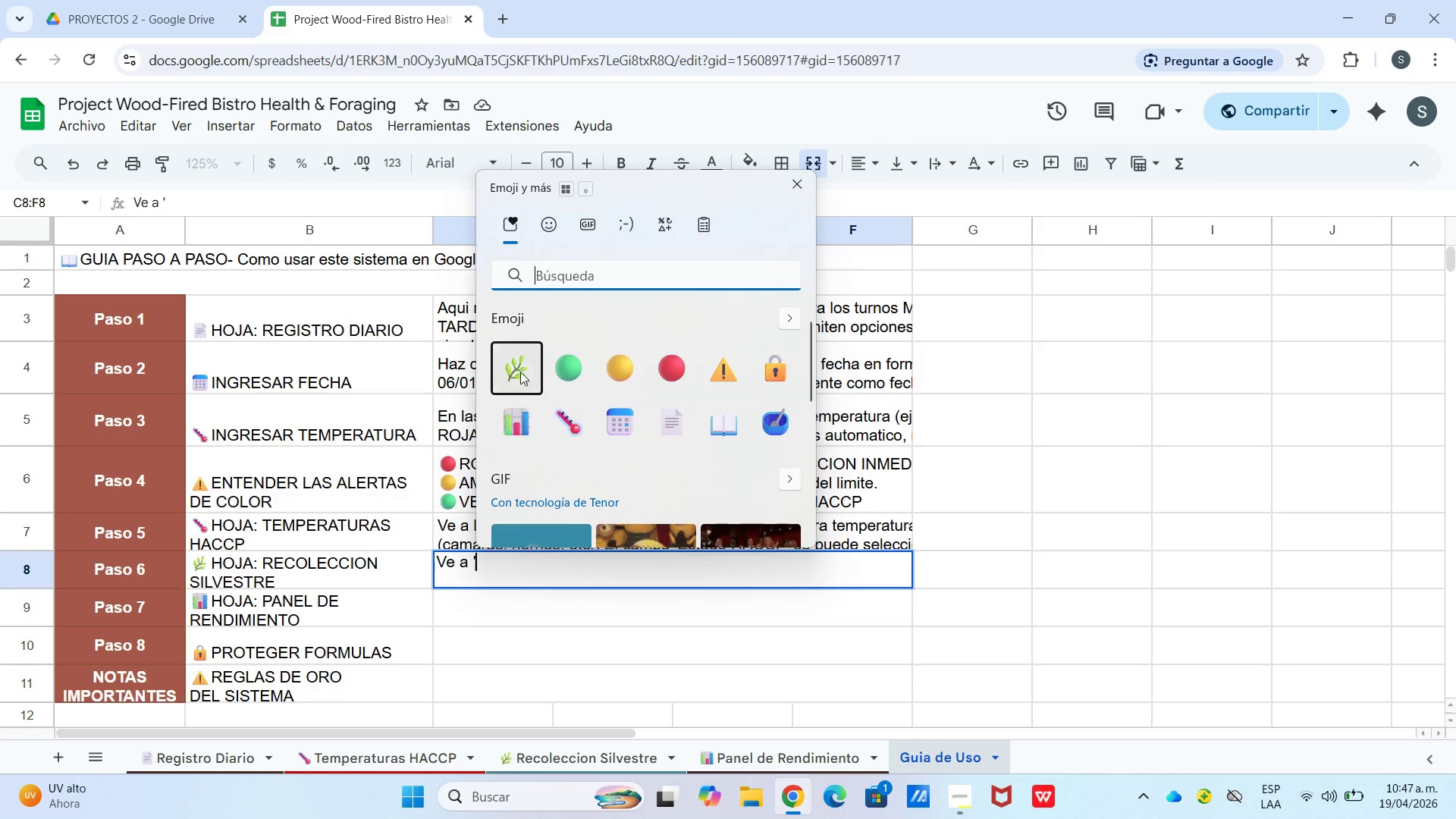 
left_click([519, 372])
 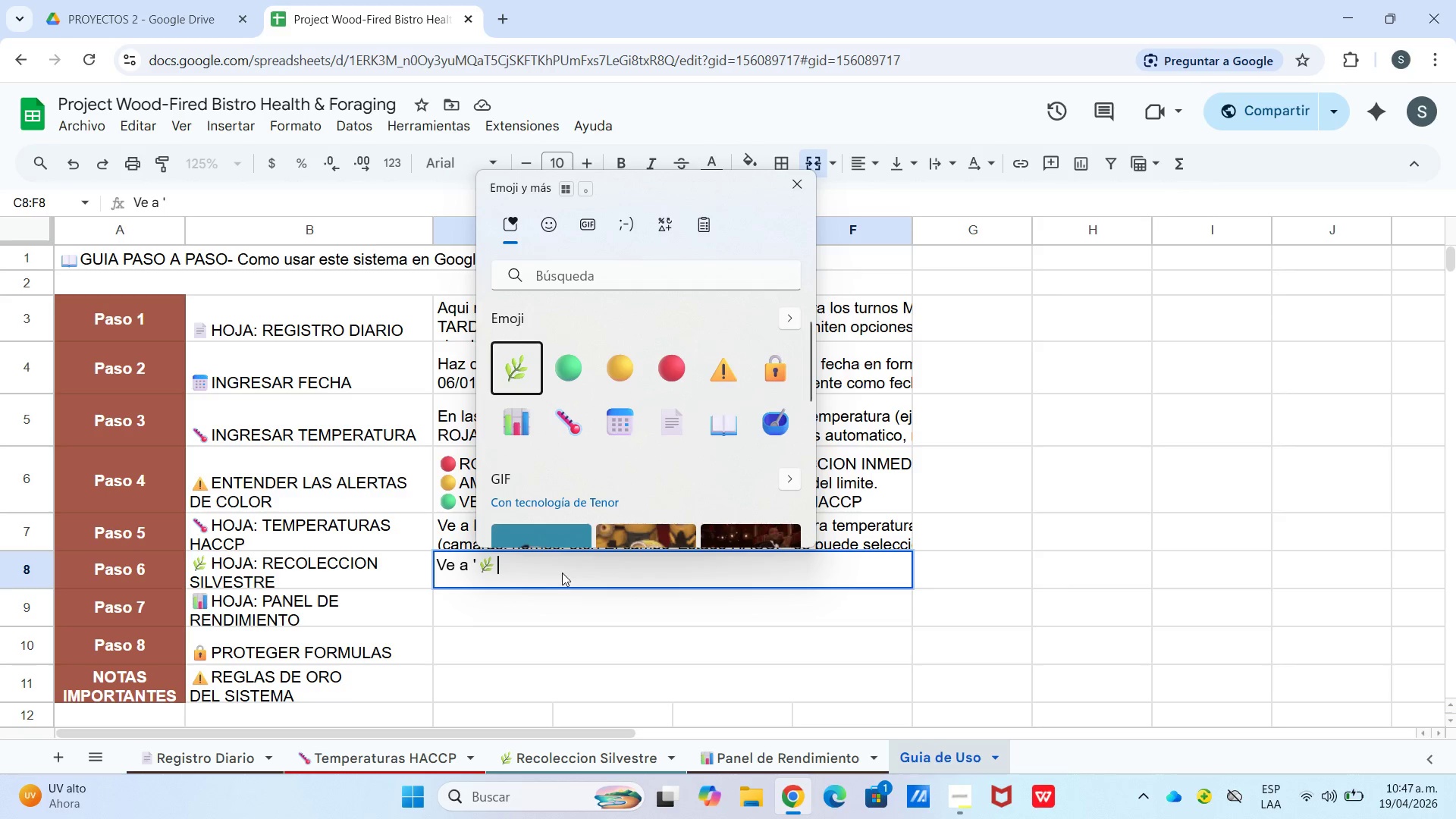 
left_click([562, 573])
 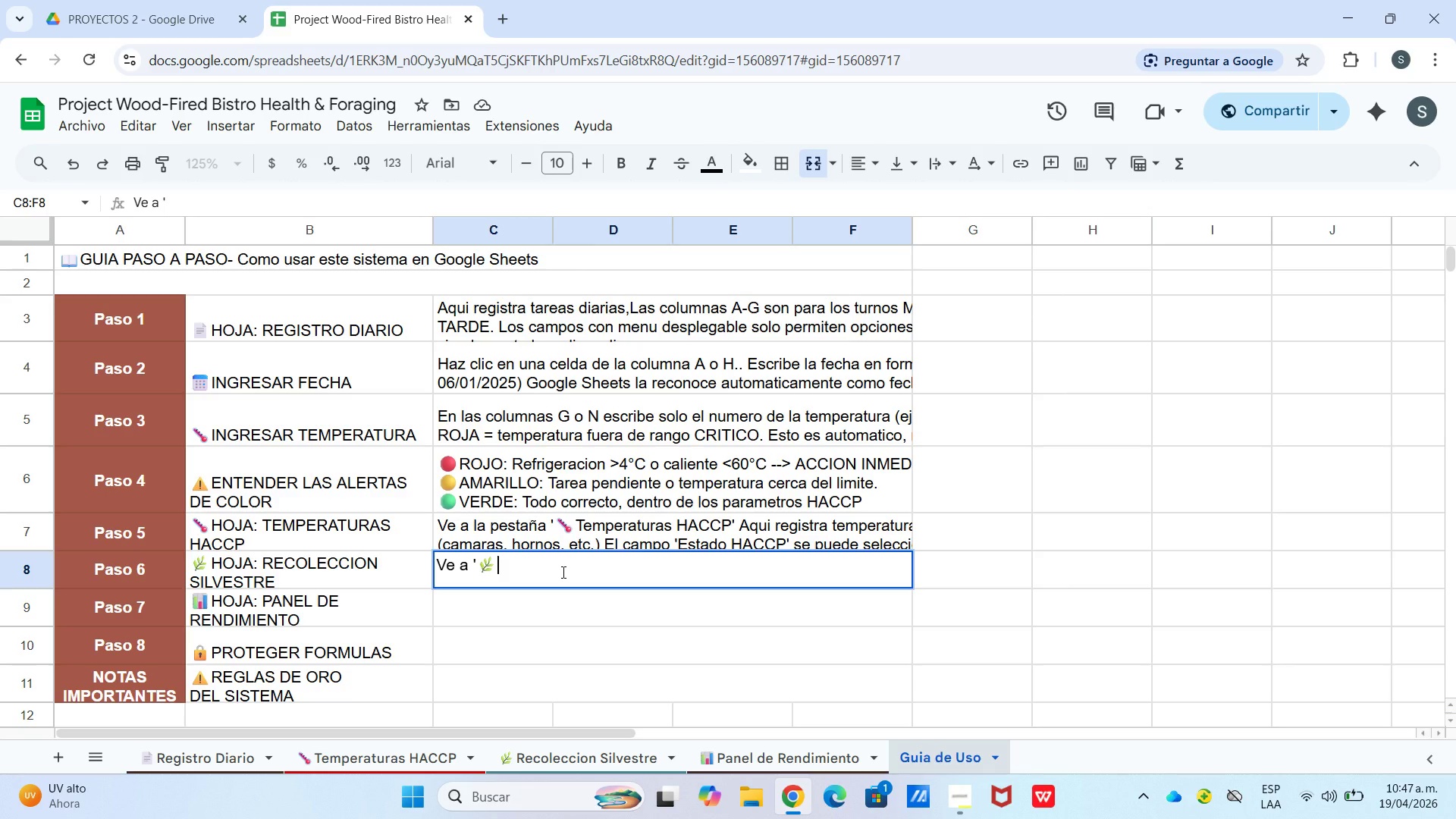 
type(Recoleccion Silvestre[)
 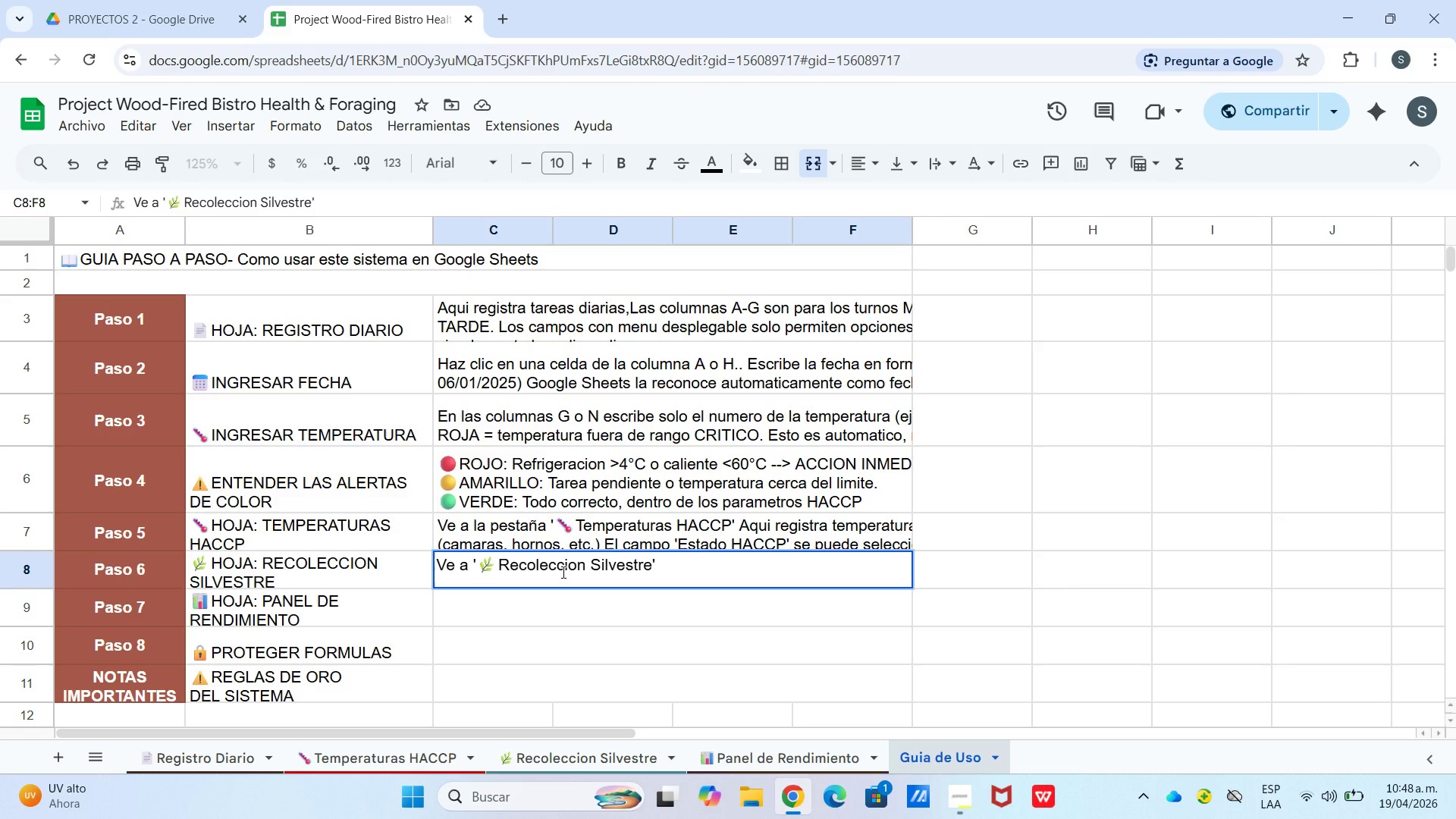 
type(. Completa )
key(Backspace)
type(> Recolector, e)
key(Backspace)
type(Especie cantidad)
 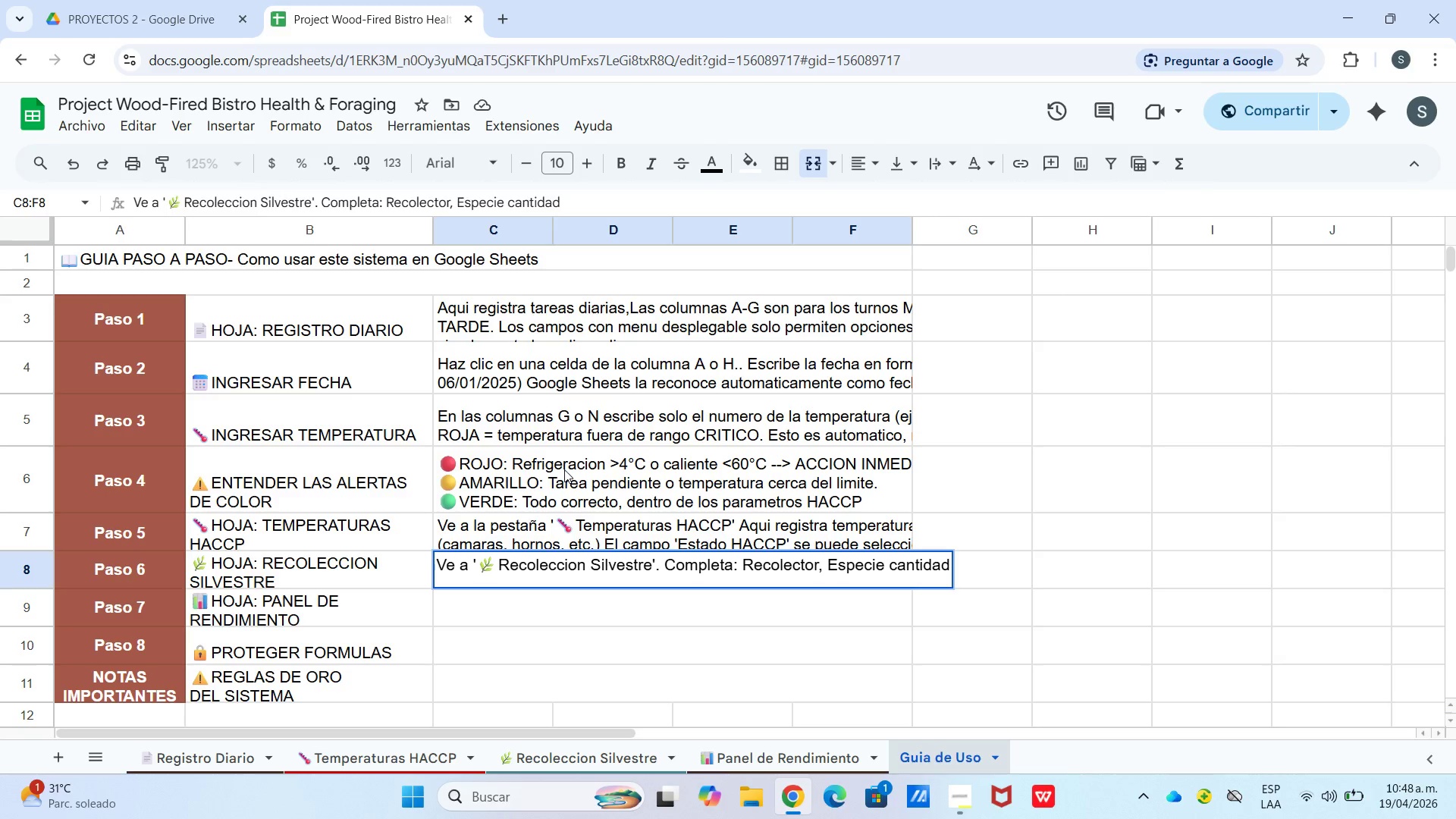 
key(Backspace)
 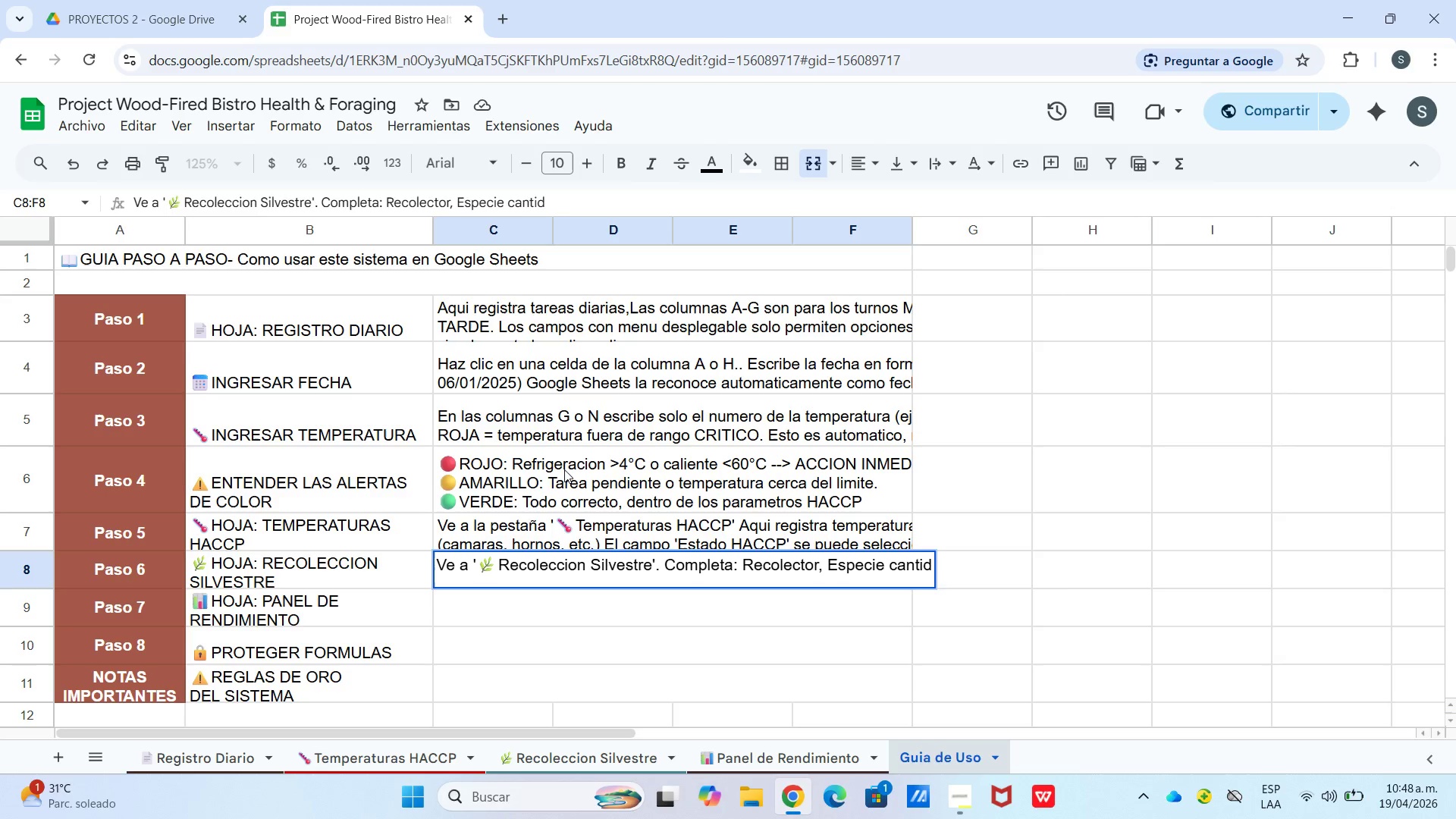 
key(Backspace)
 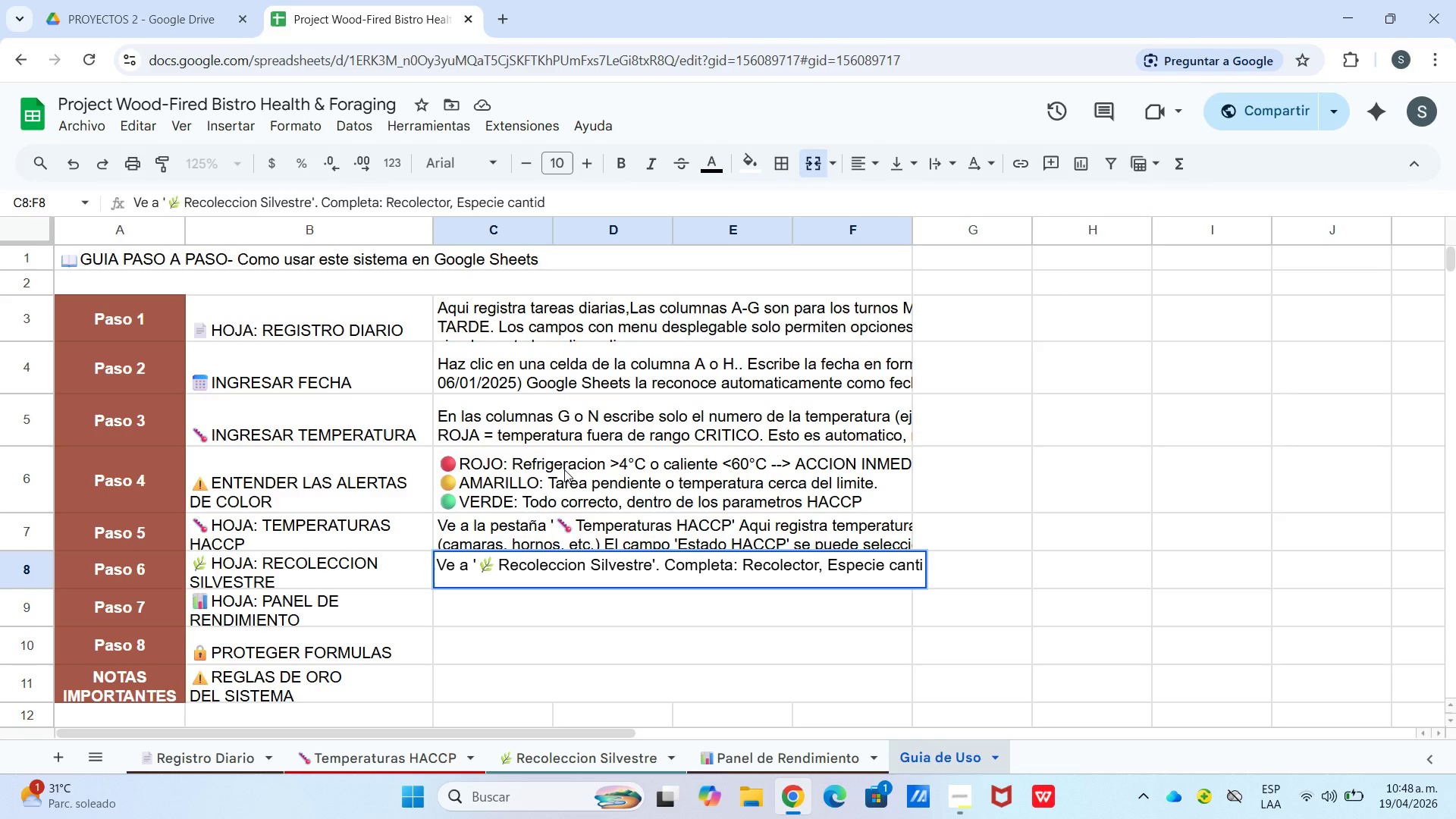 
key(Backspace)
 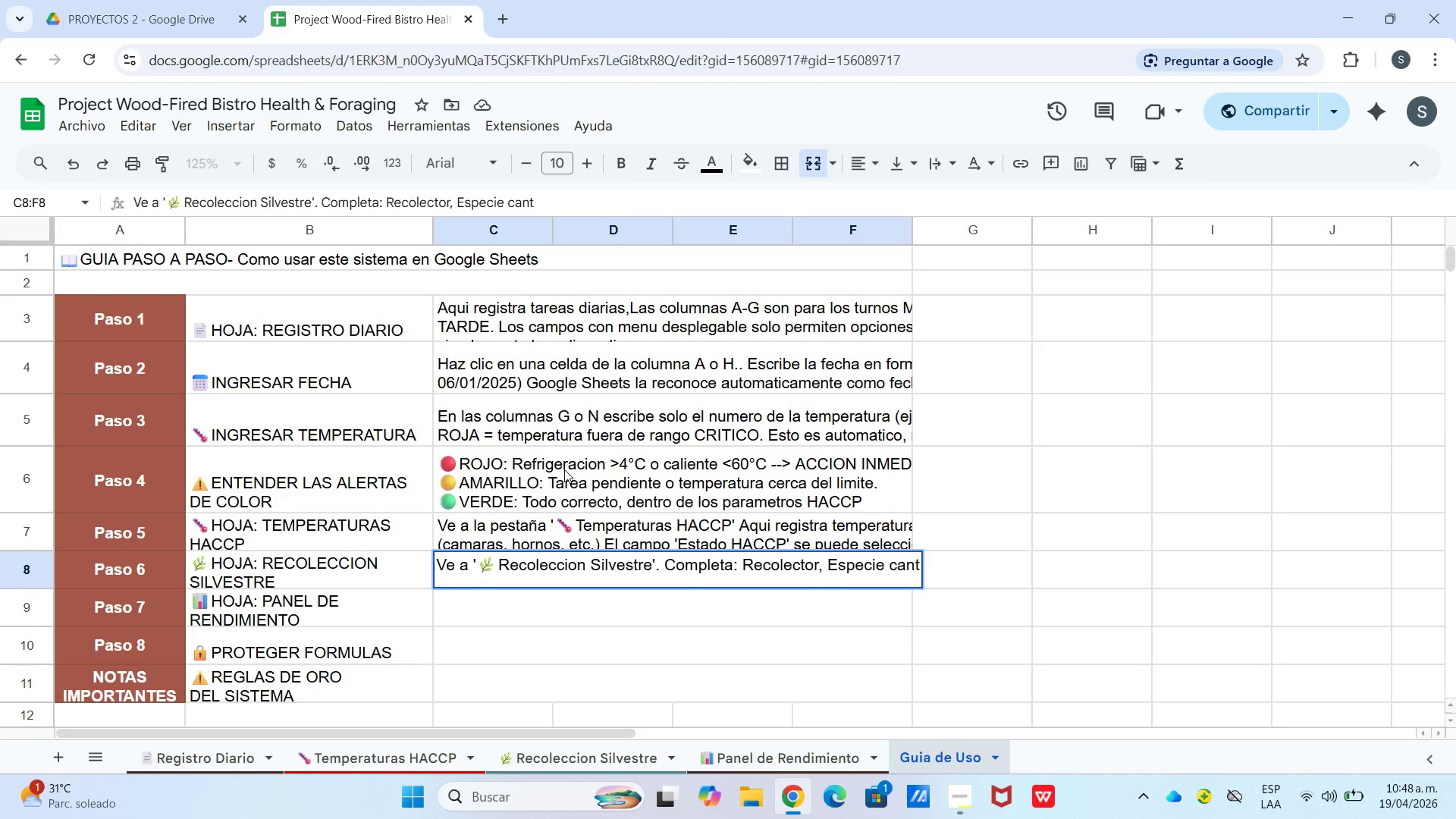 
key(Backspace)
 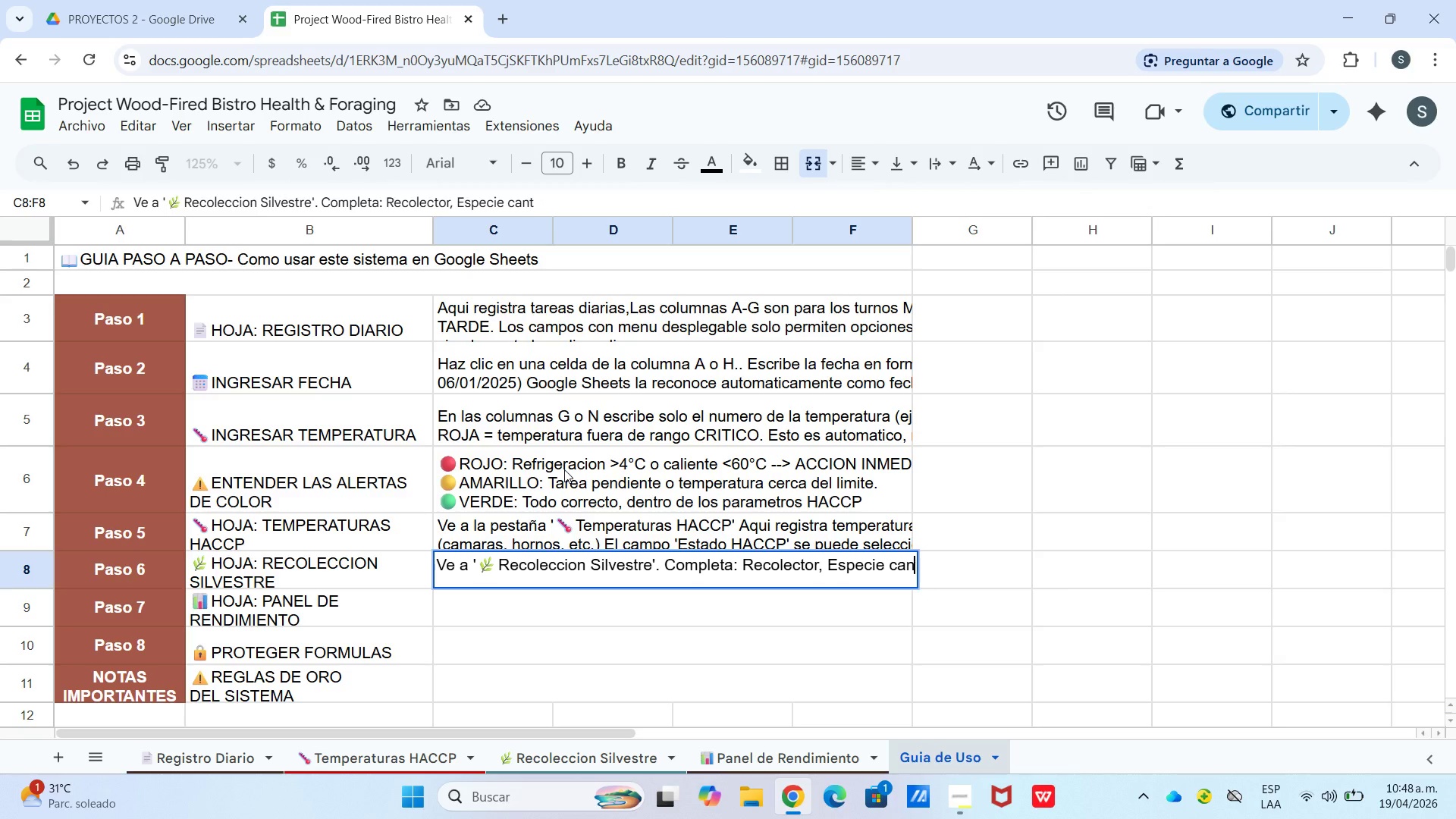 
key(Backspace)
 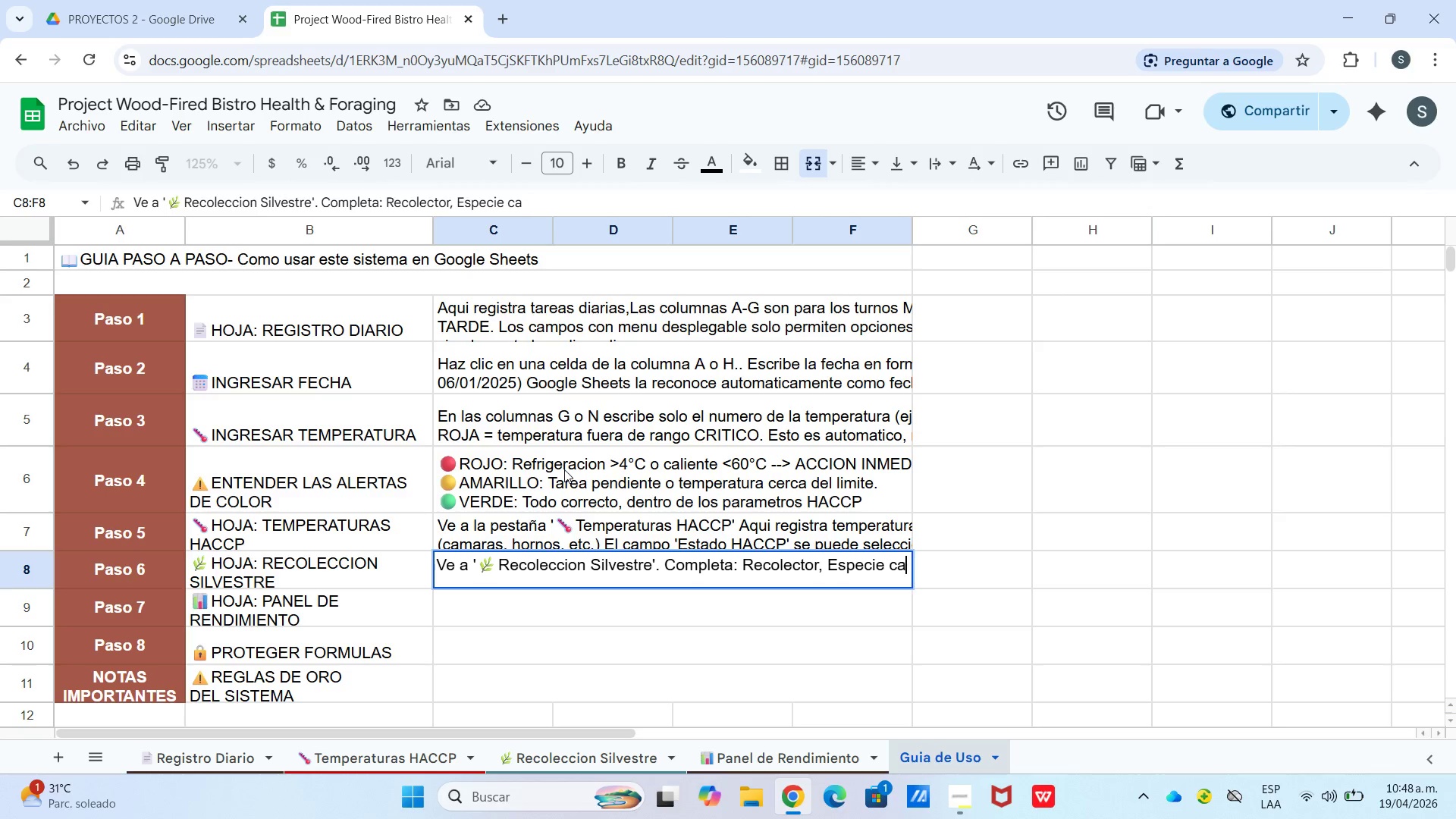 
key(Backspace)
 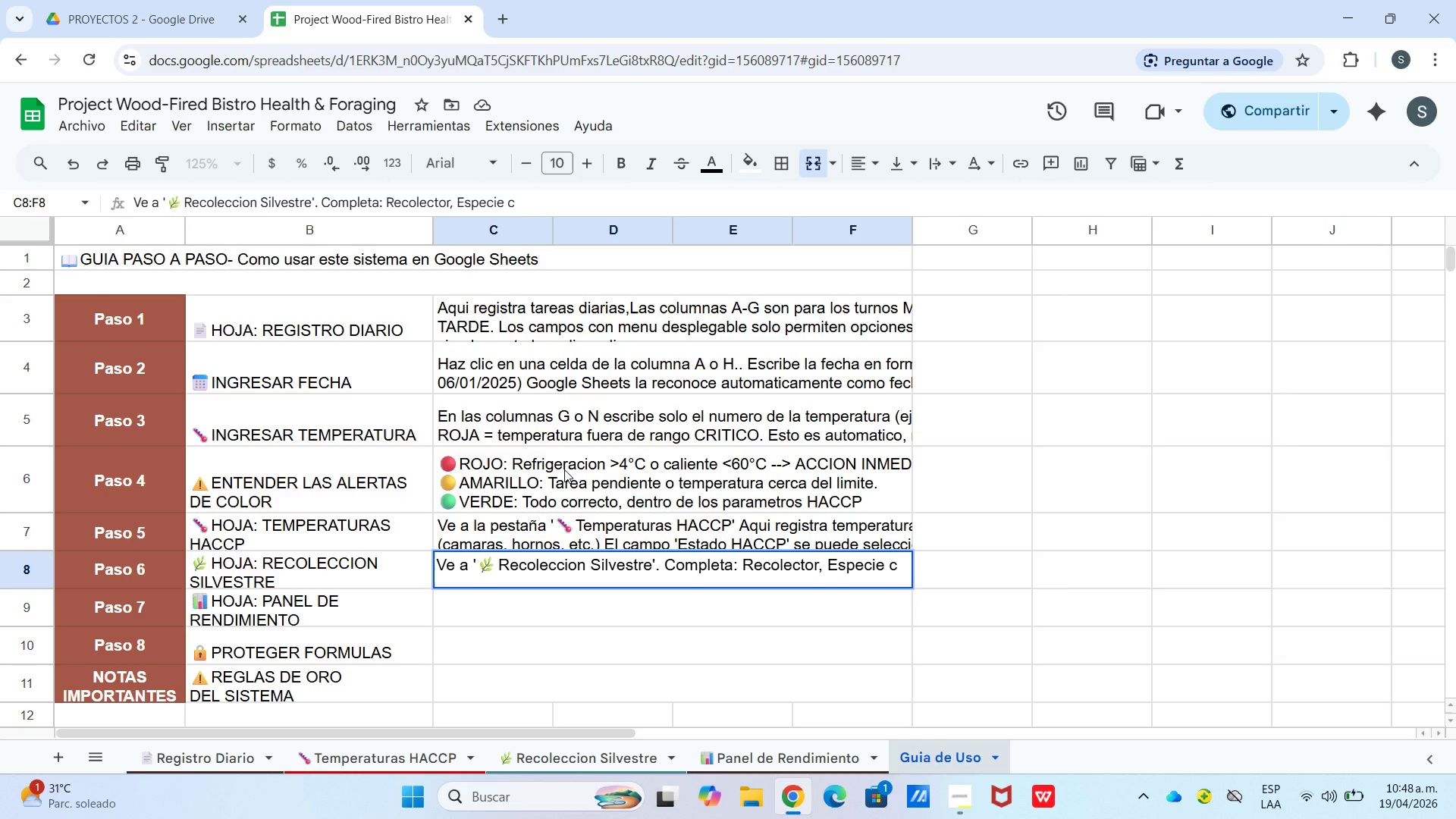 
key(Backspace)
 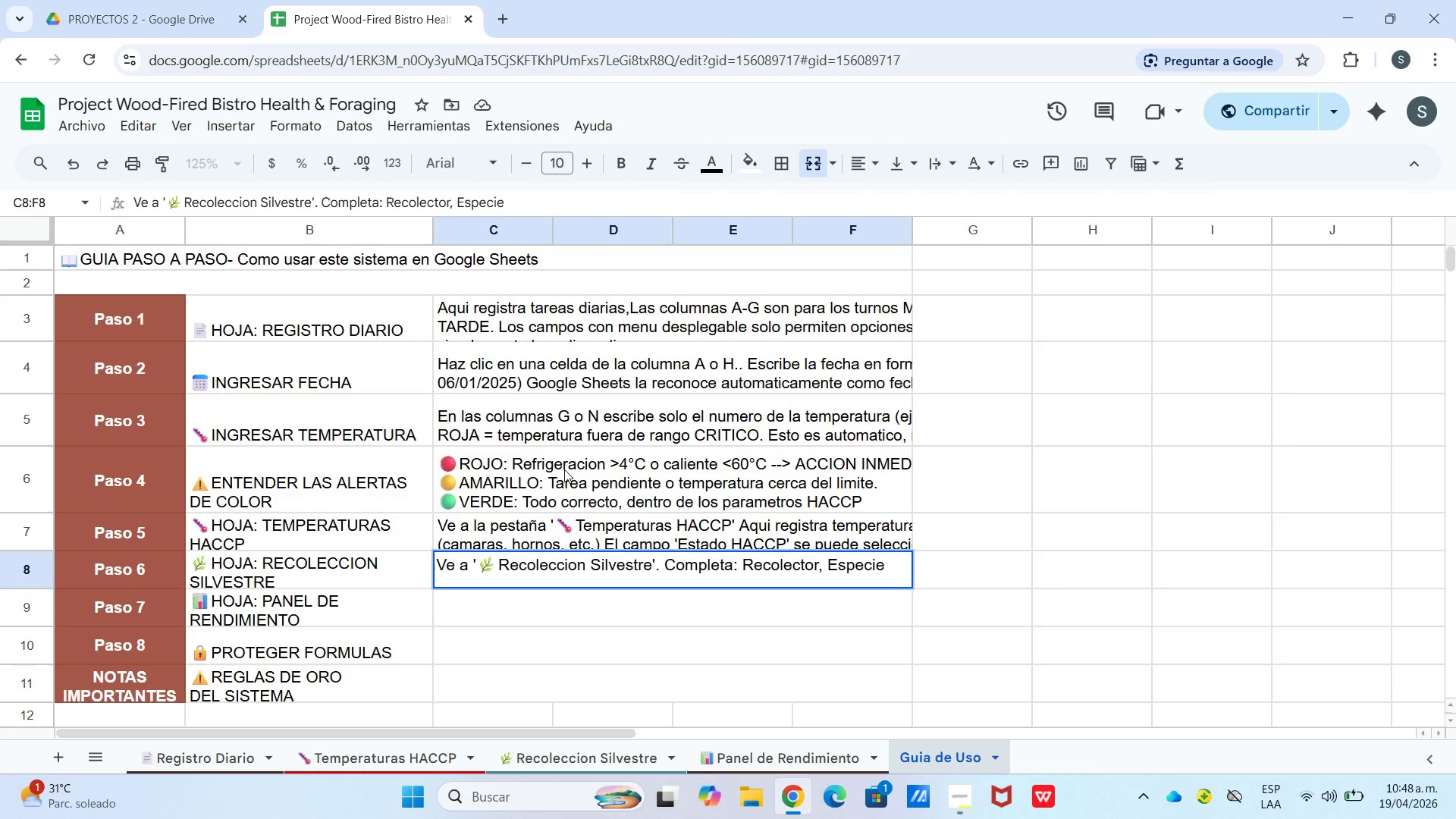 
key(Backspace)
 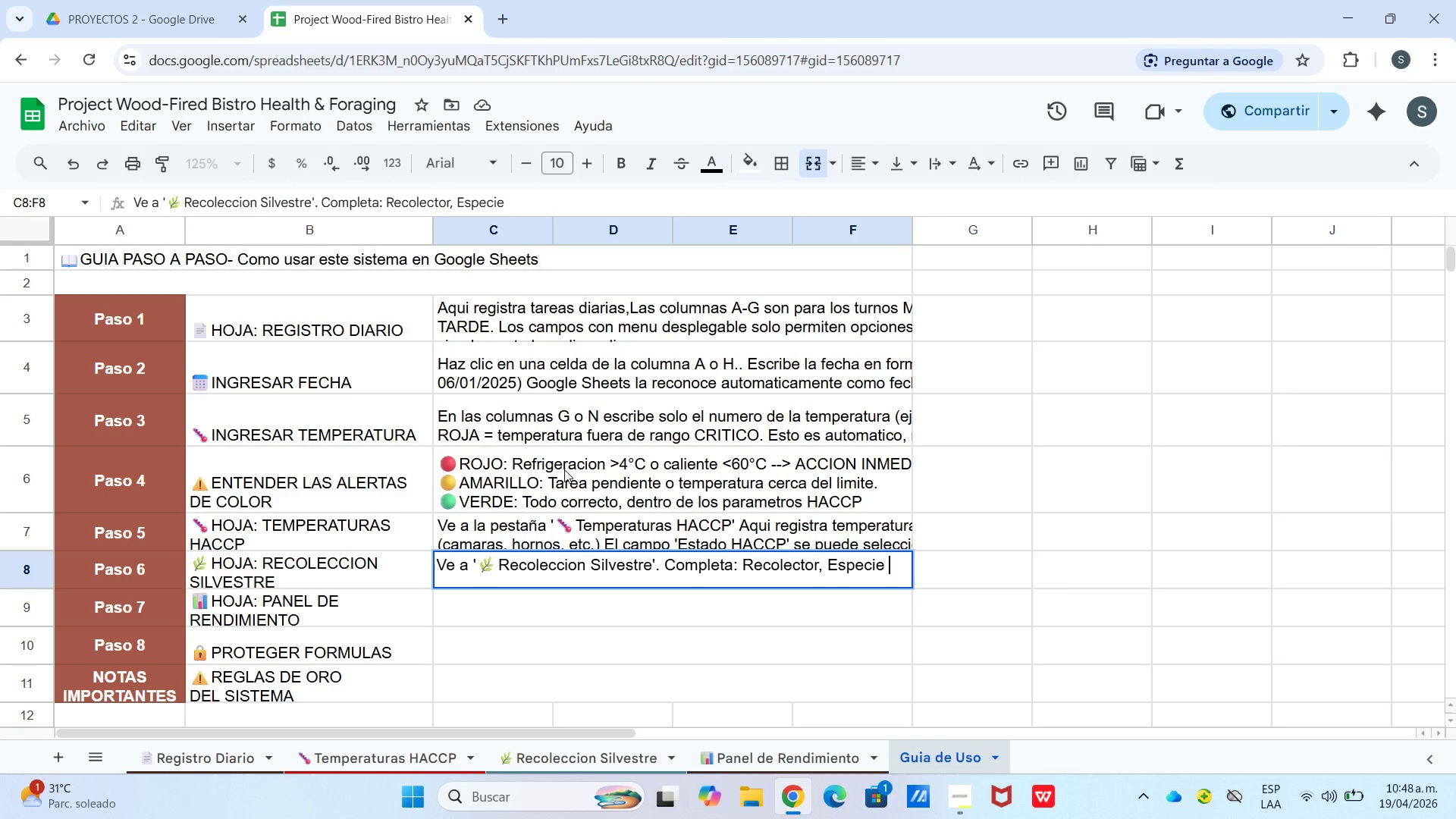 
key(Backspace)
 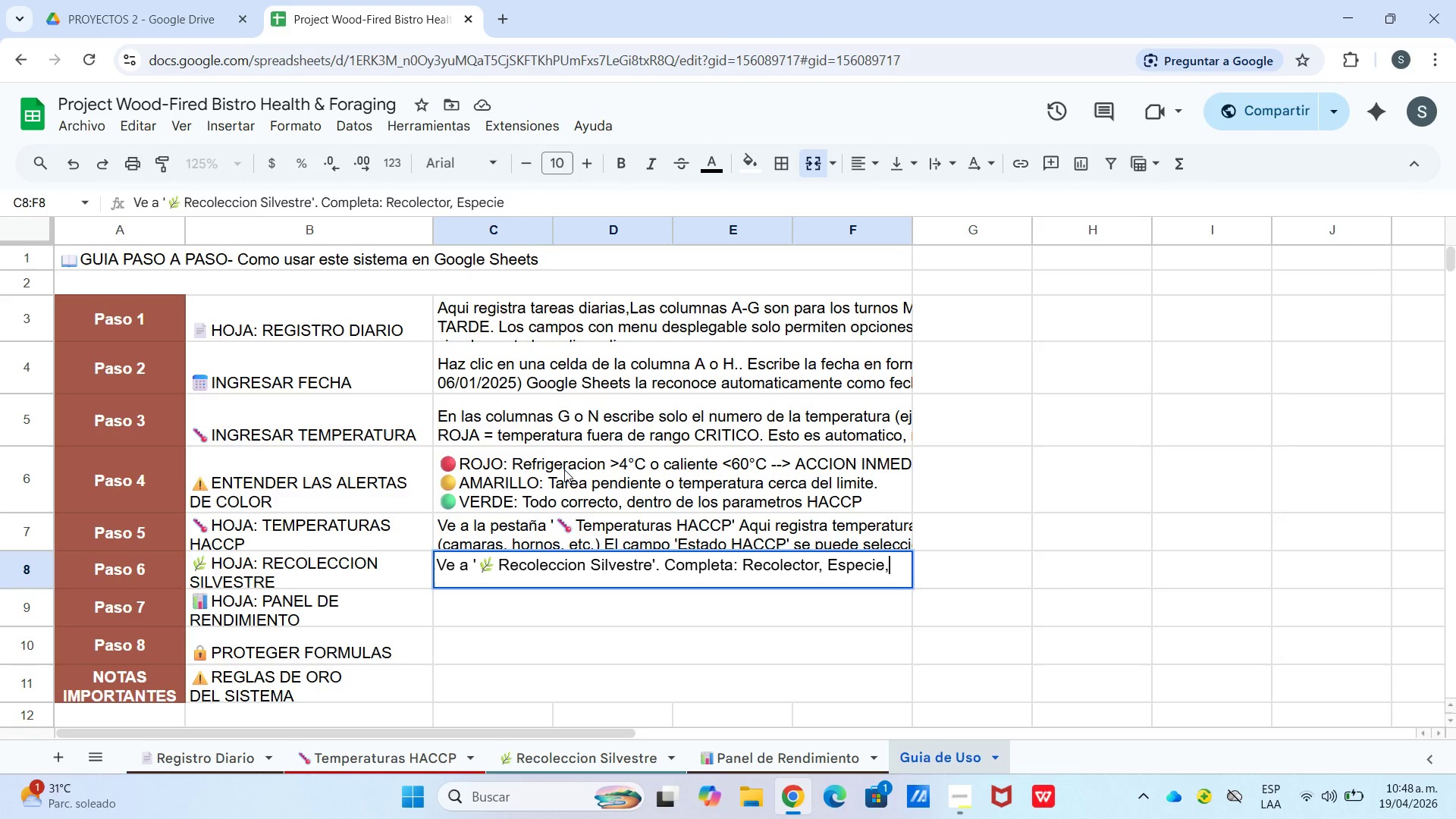 
key(Comma)
 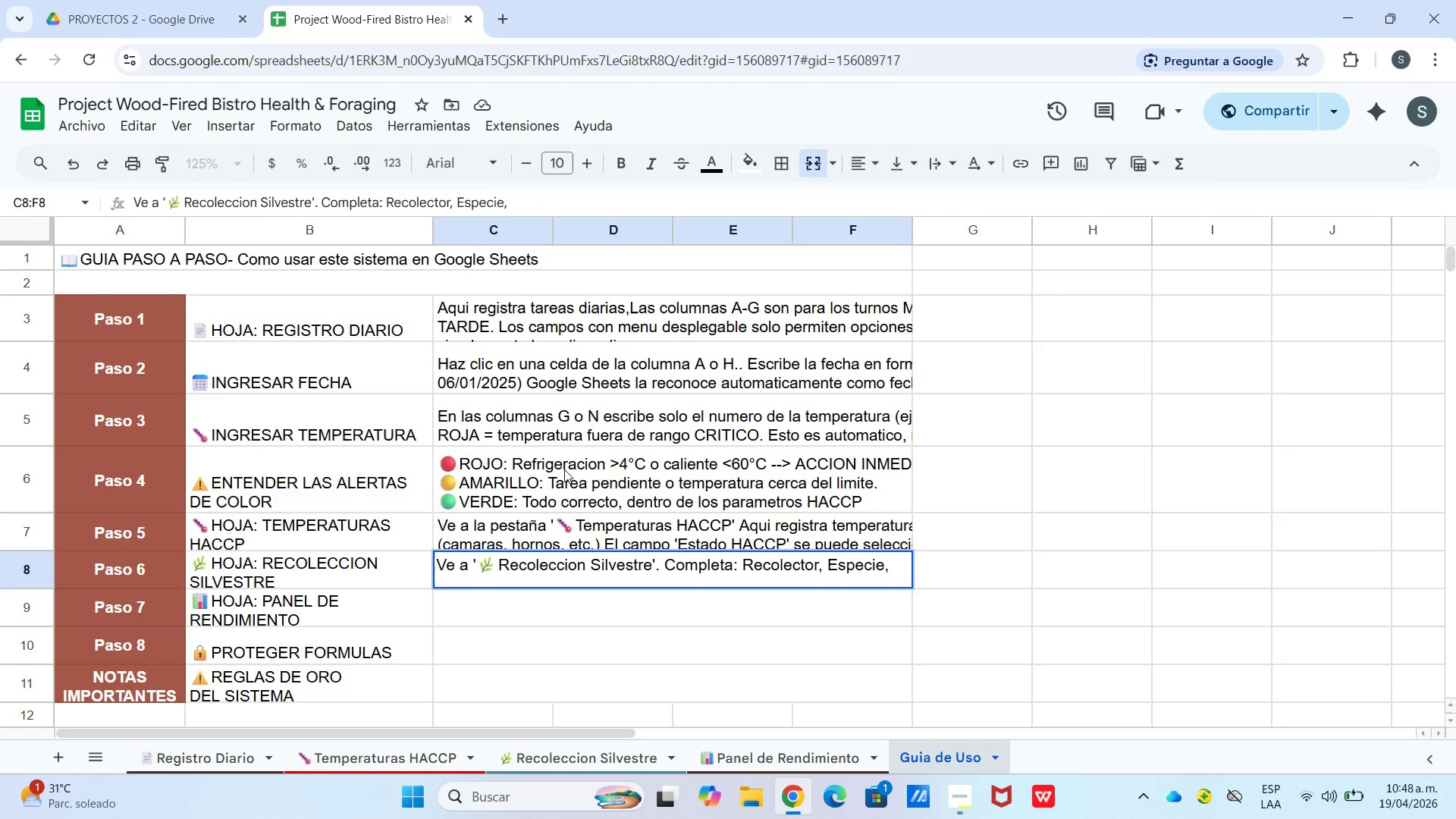 
key(Control+Enter)
 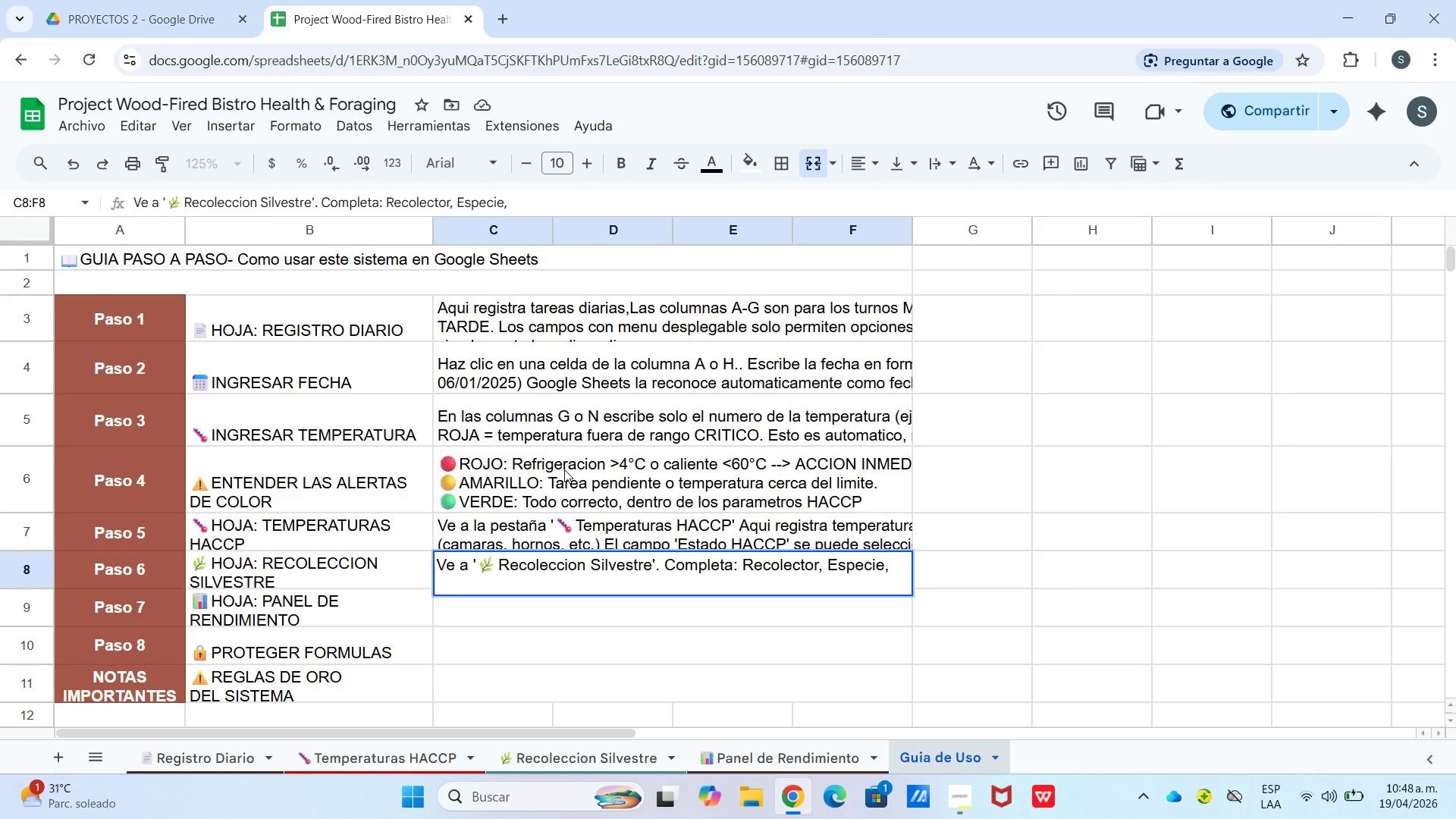 
key(Control+C)
 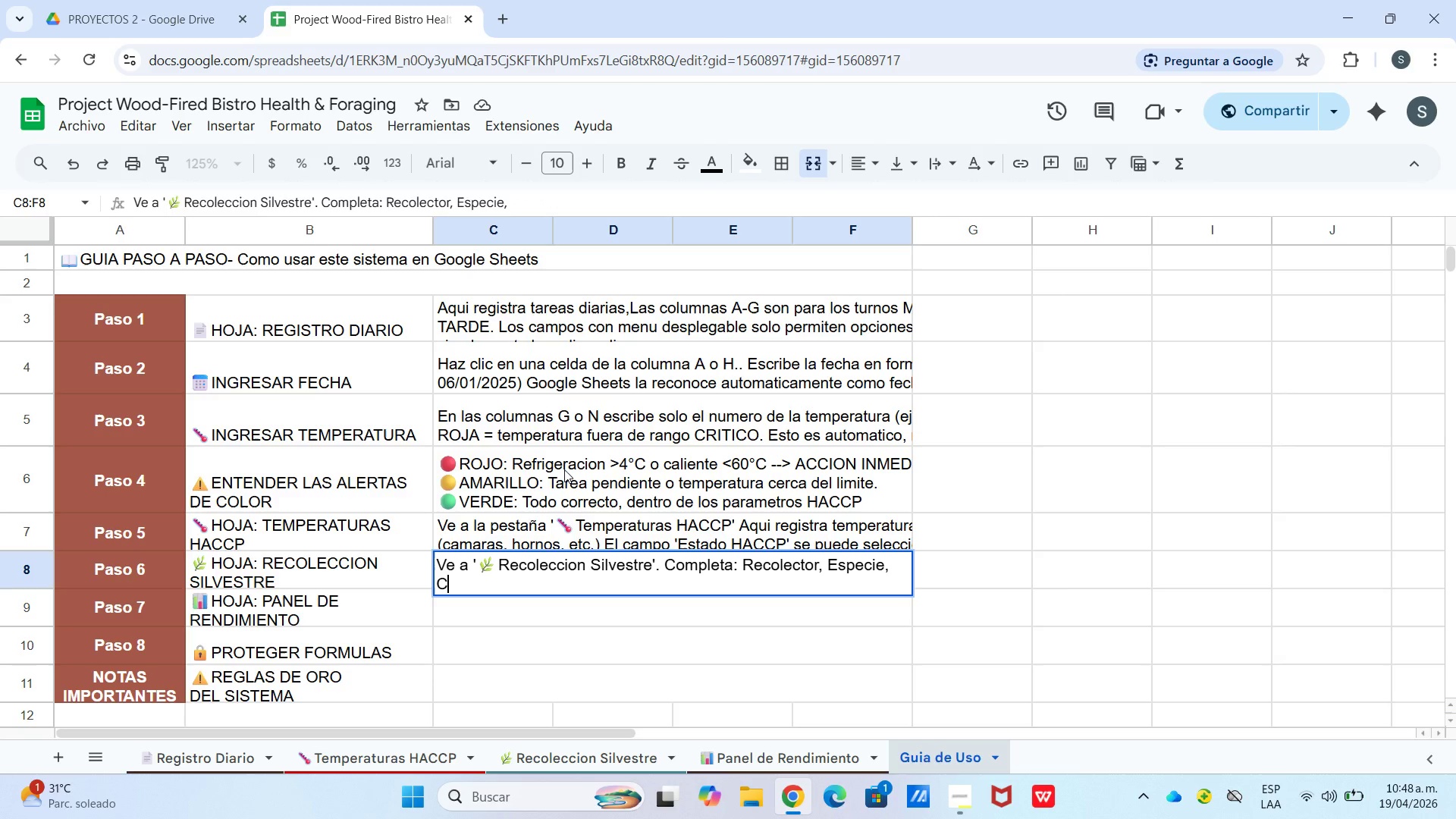 
type(Cantidad en Kg. y )
key(Backspace)
key(Backspace)
type(Y selecciona)
 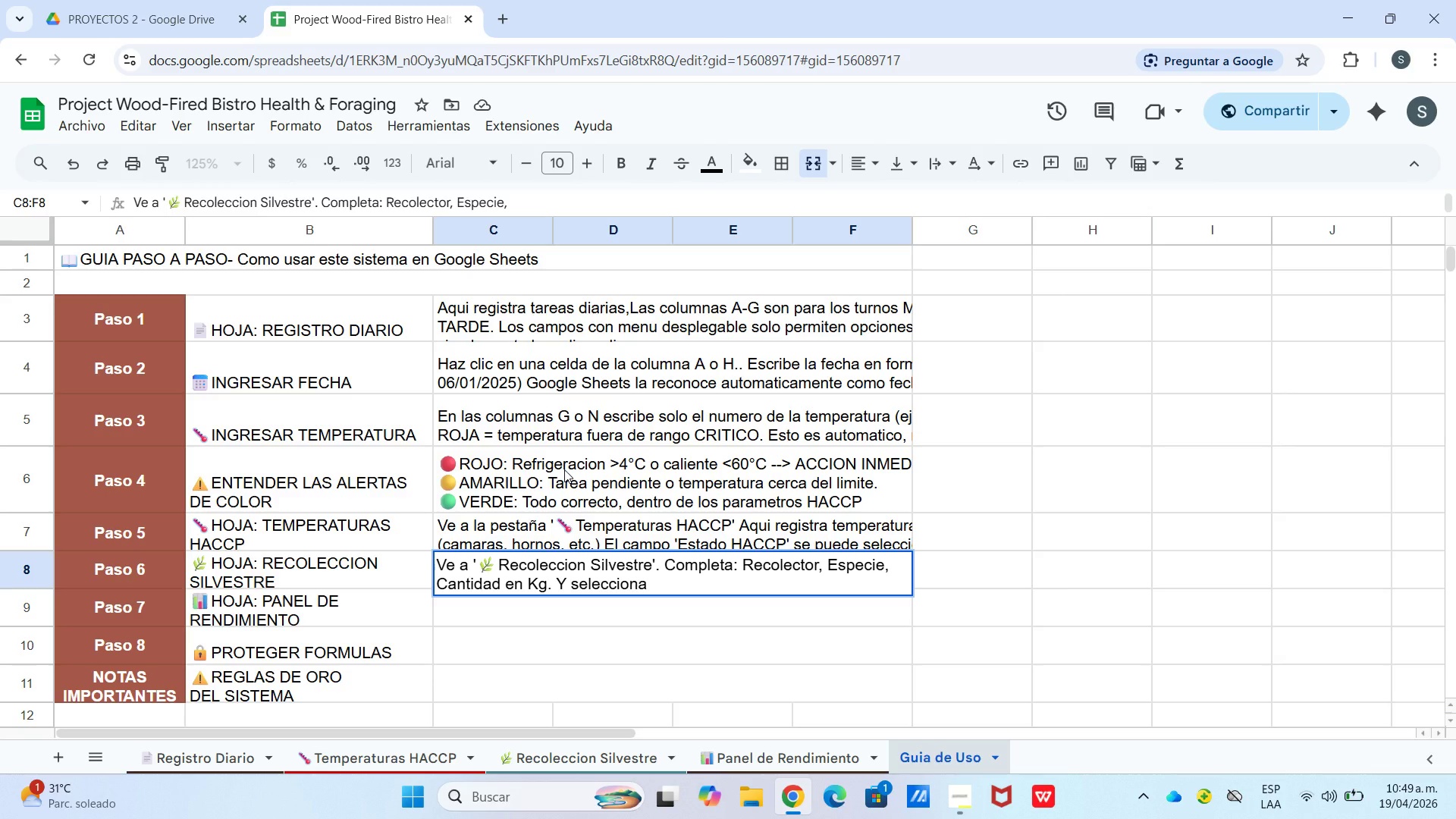 
type( del menu si esta verificada. El chef debe marcar)
 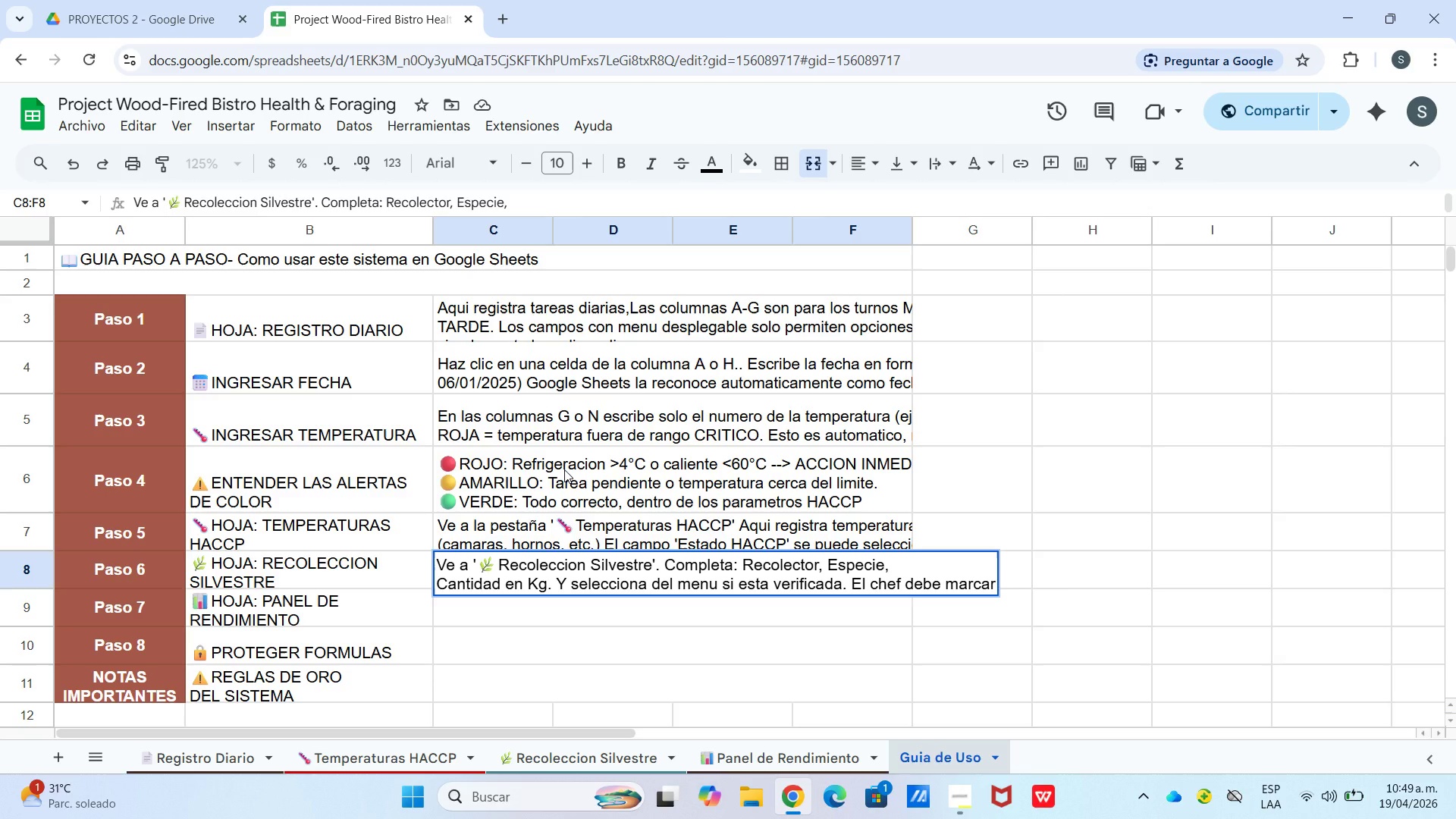 
type( [Aprobado[ antes de)
 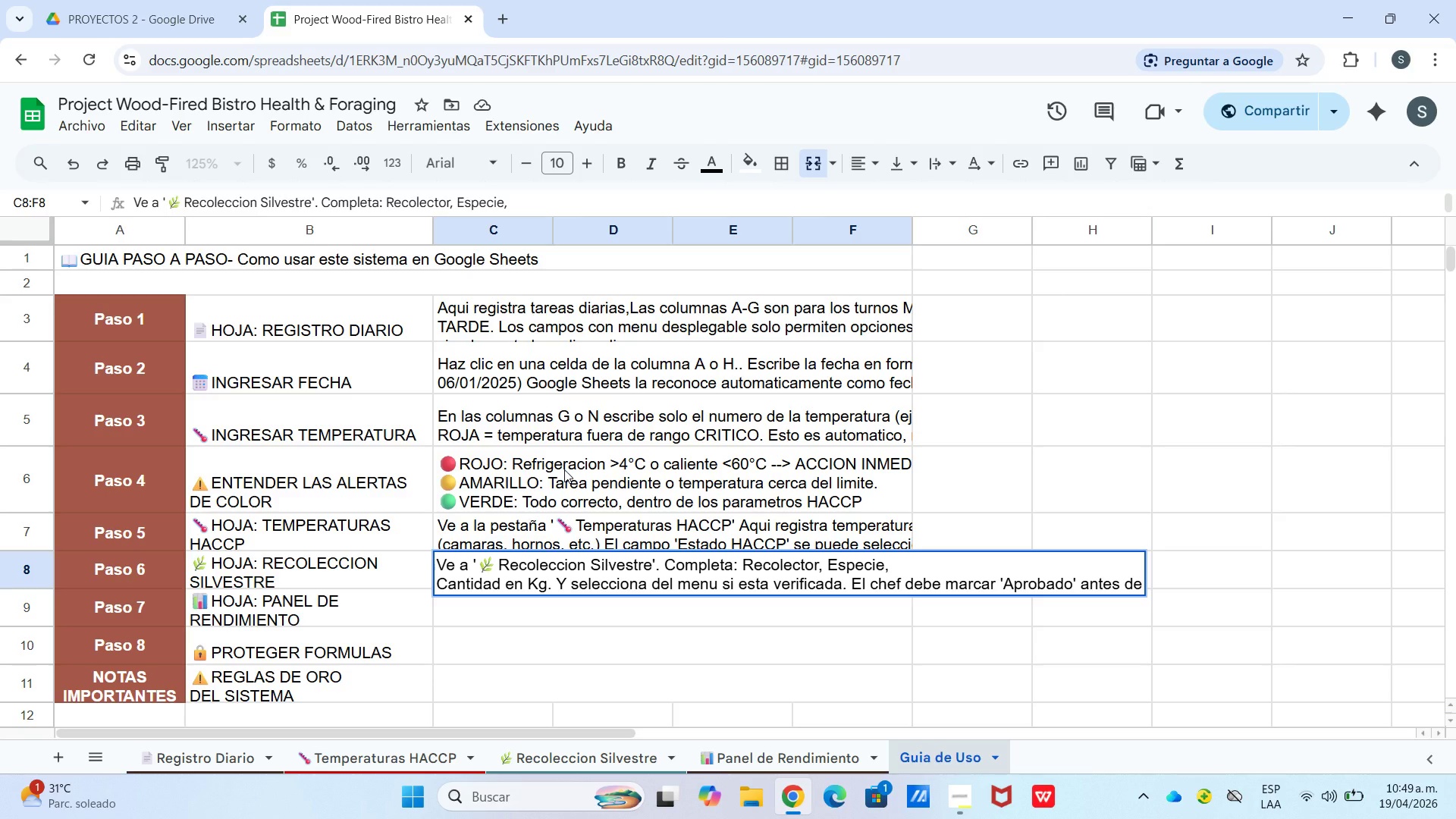 
key(Control+Enter)
 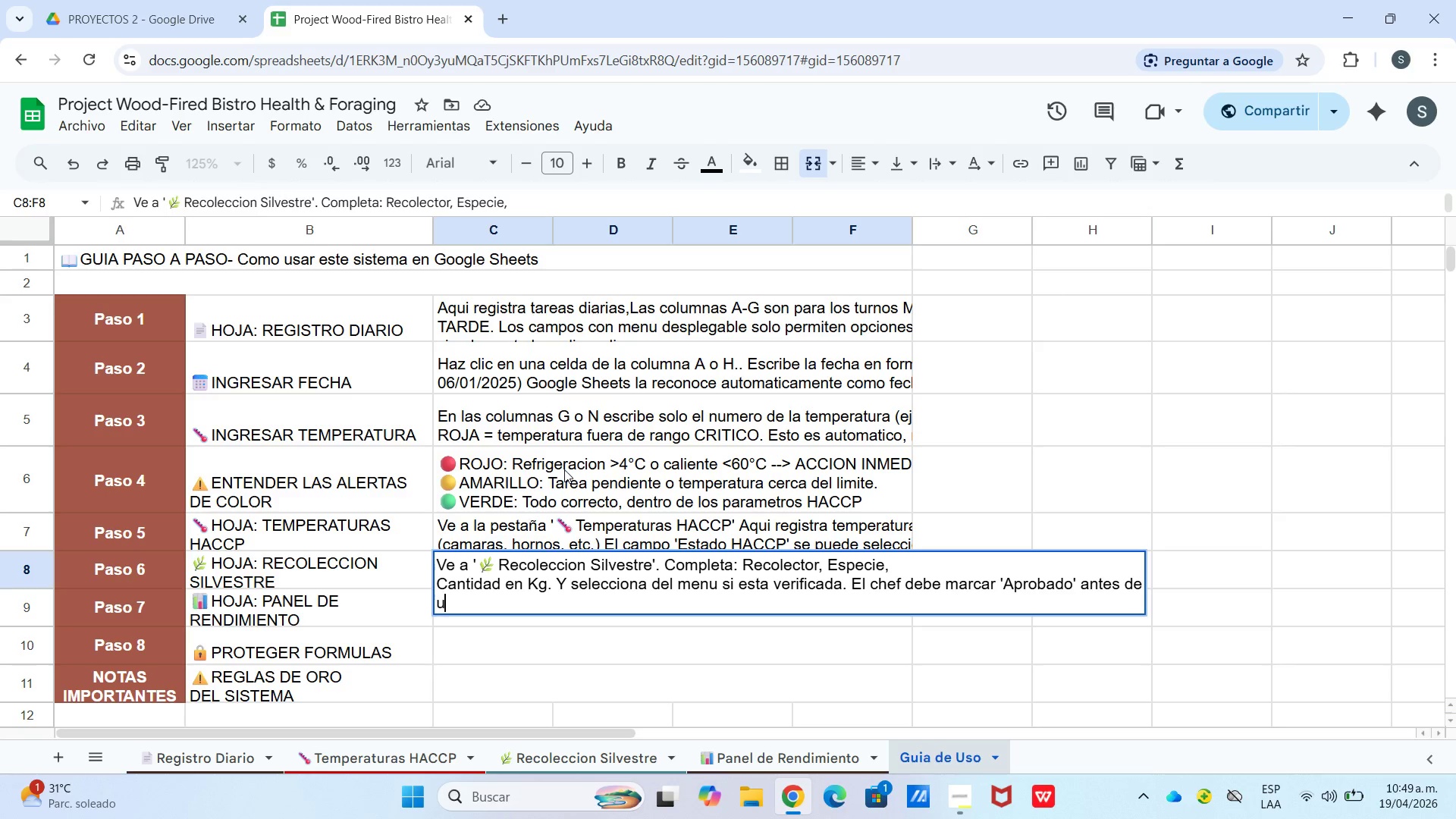 
type(usarse en cocina)
 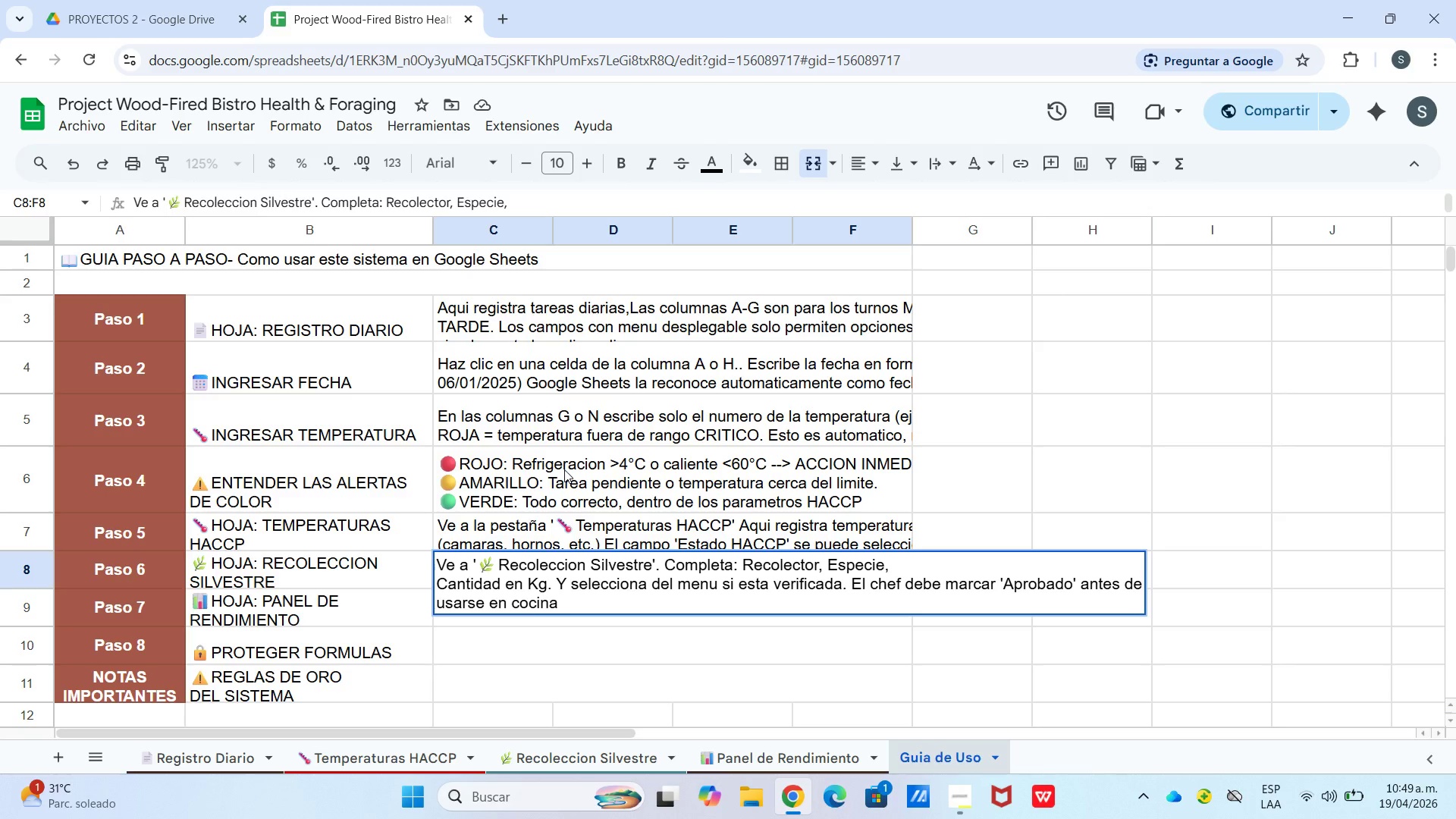 
key(Period)
 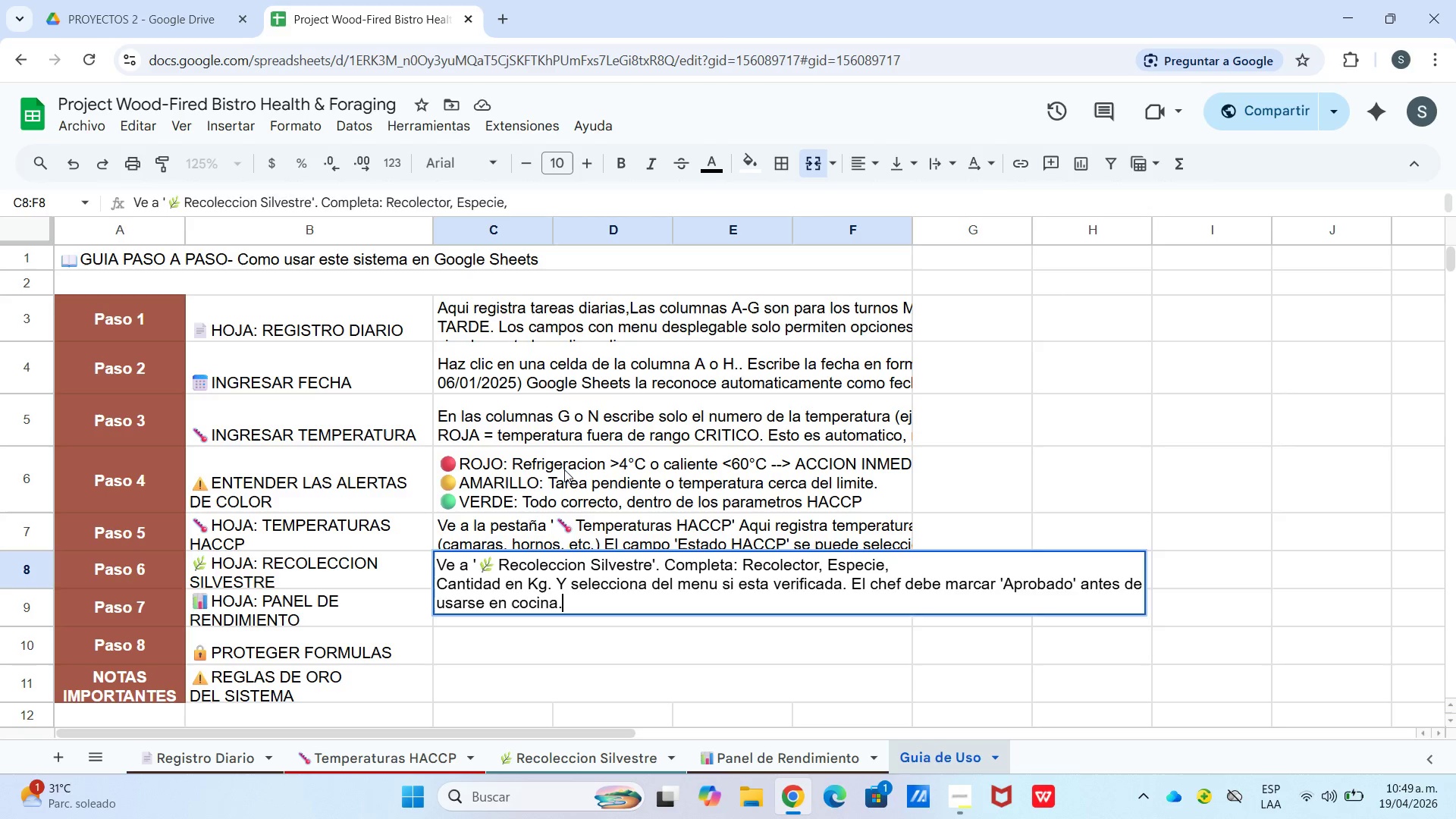 
key(Enter)
 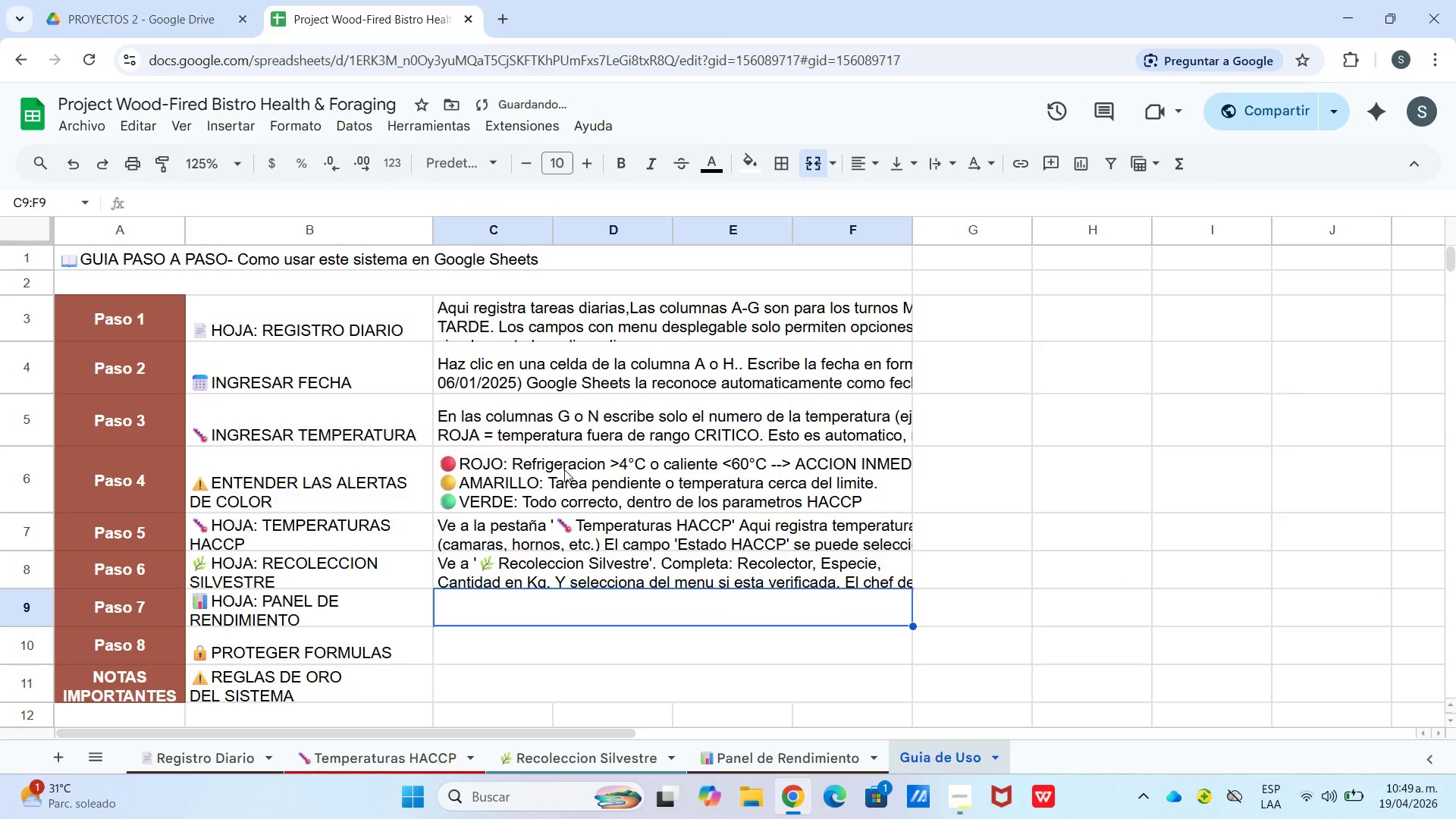 
type(Esta )
 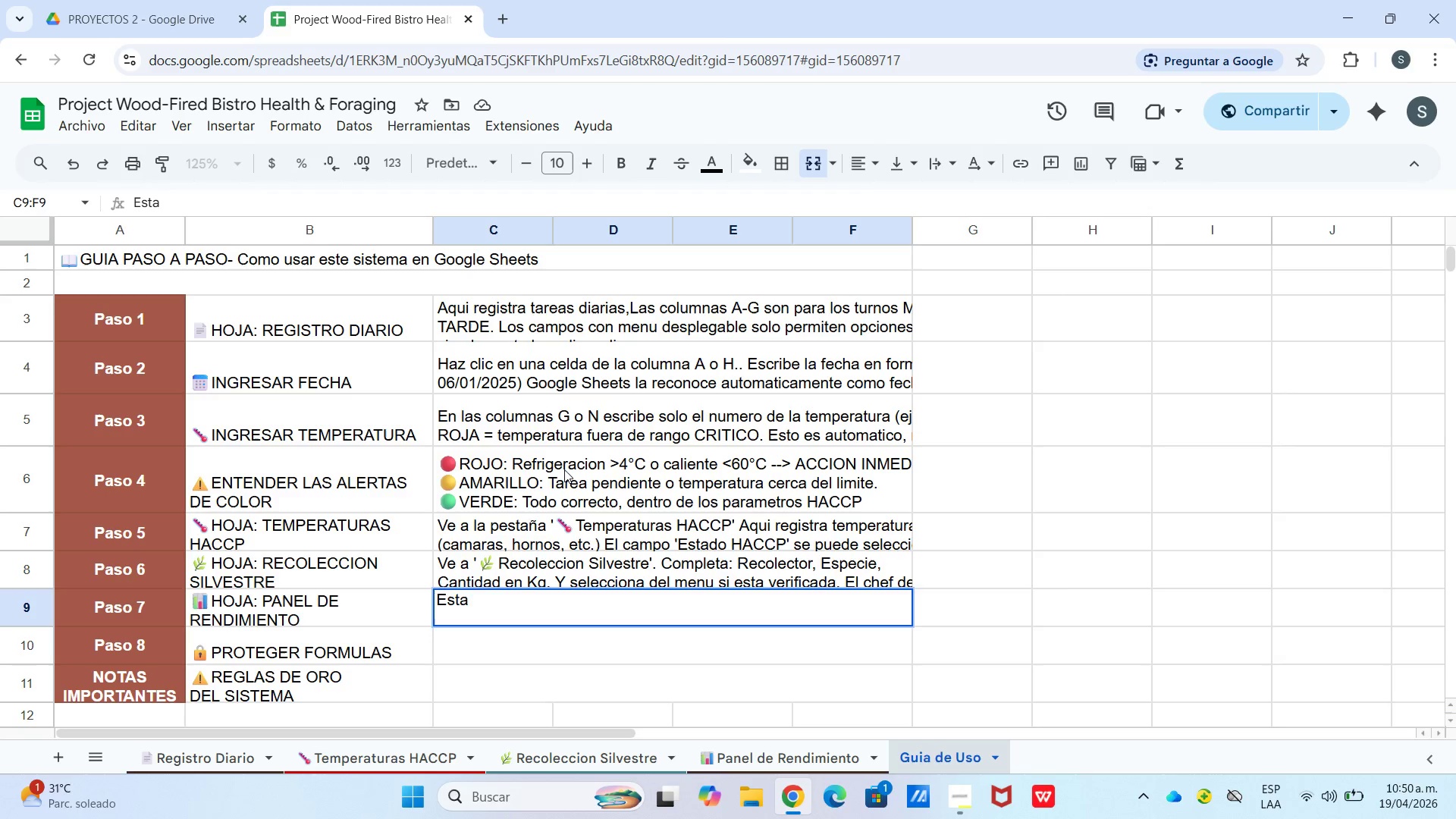 
wait(6.67)
 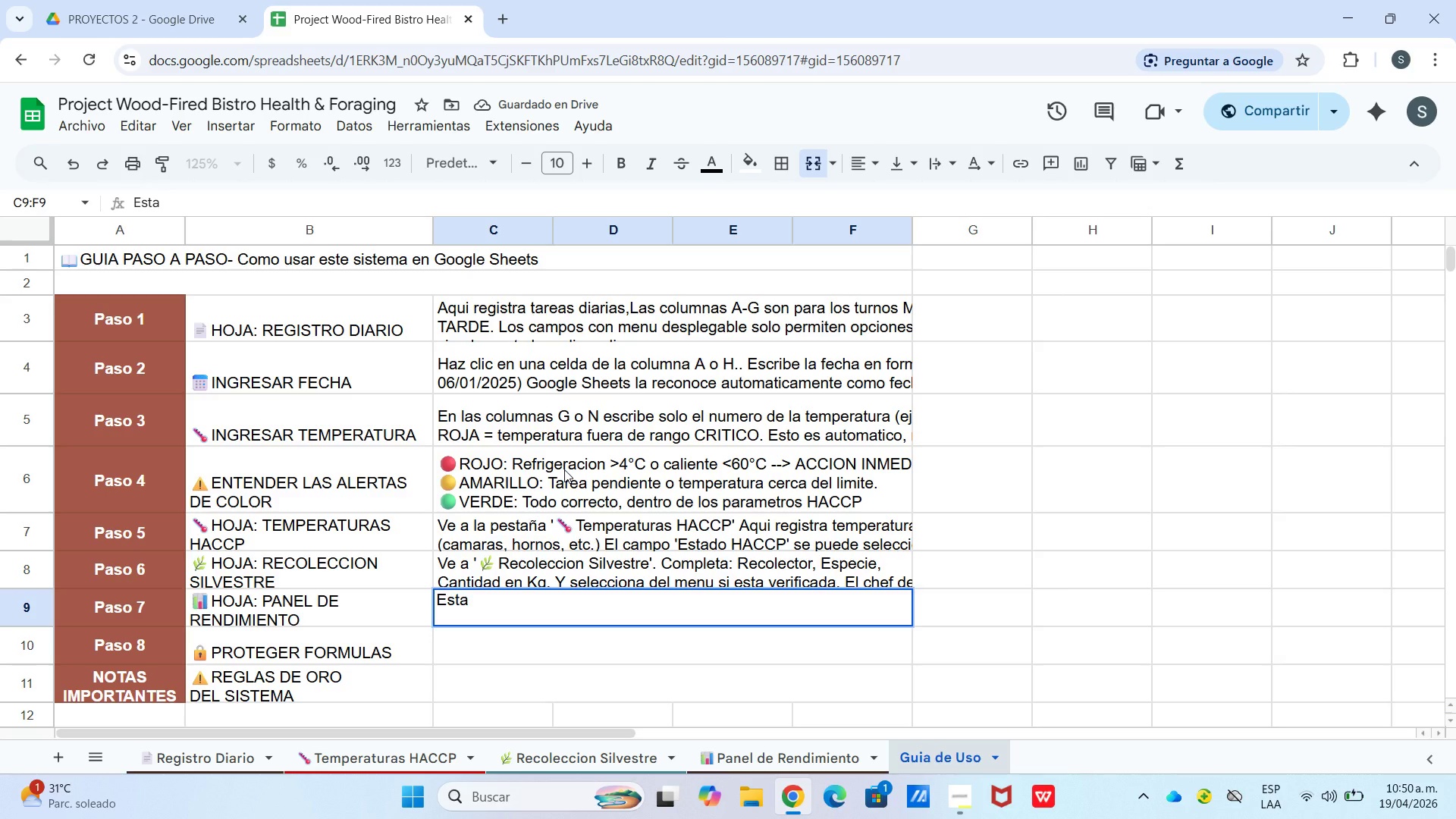 
type( hoja se actualiza AUTOMATICAMENTE. No tienes que escribir nada aqui. Muestra el % de)
 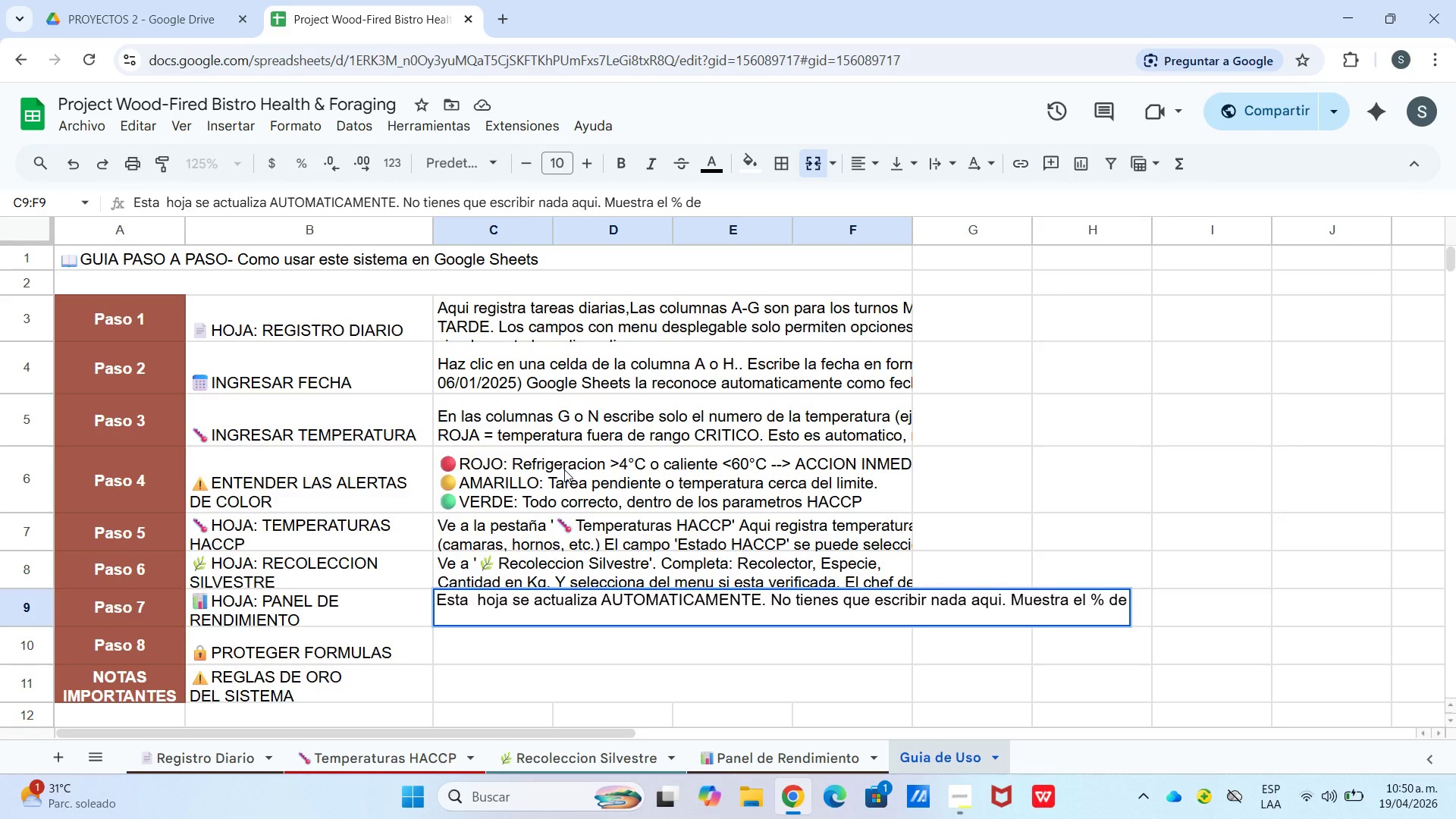 
key(Control+ControlLeft)
 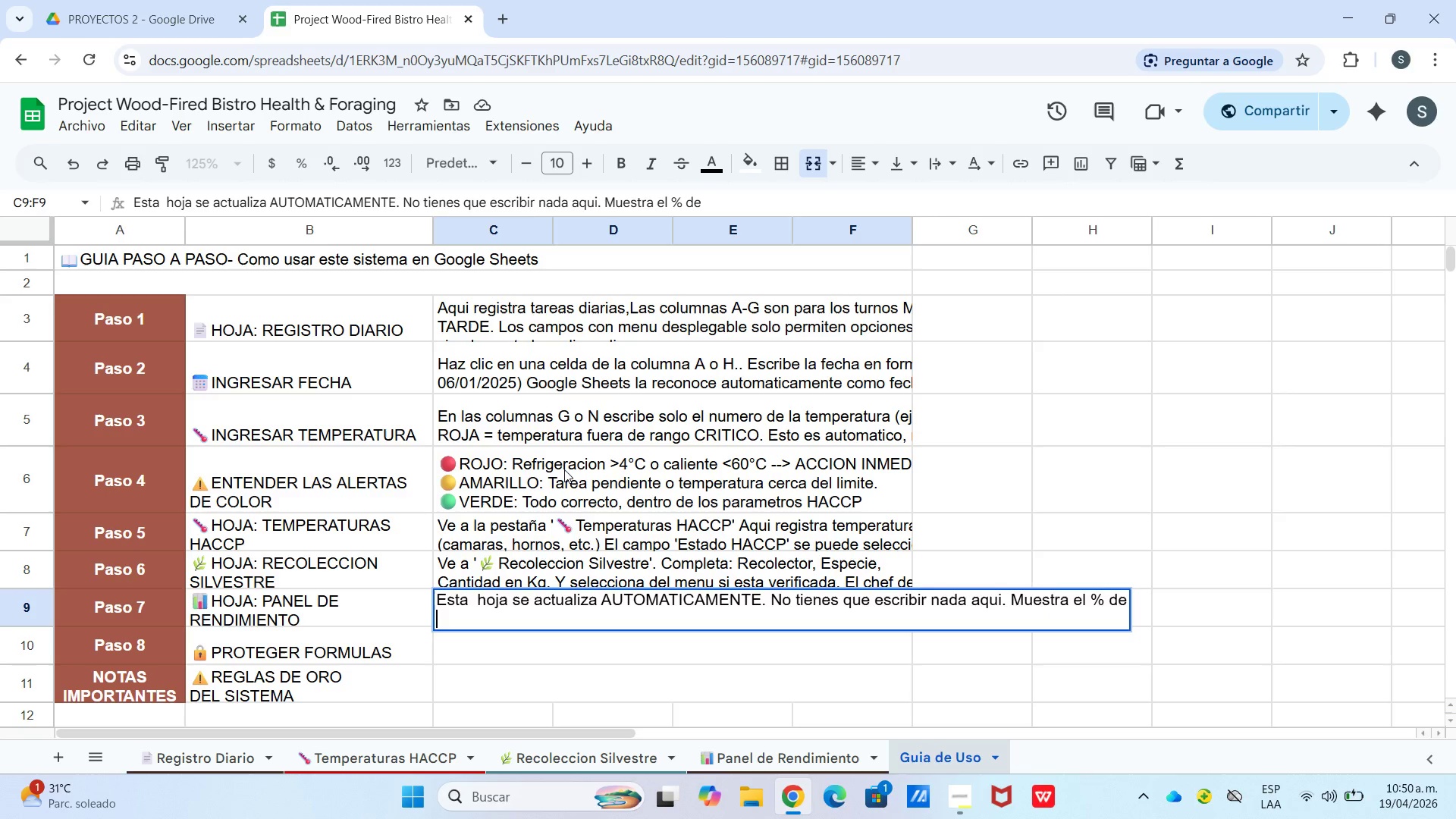 
key(Control+Enter)
 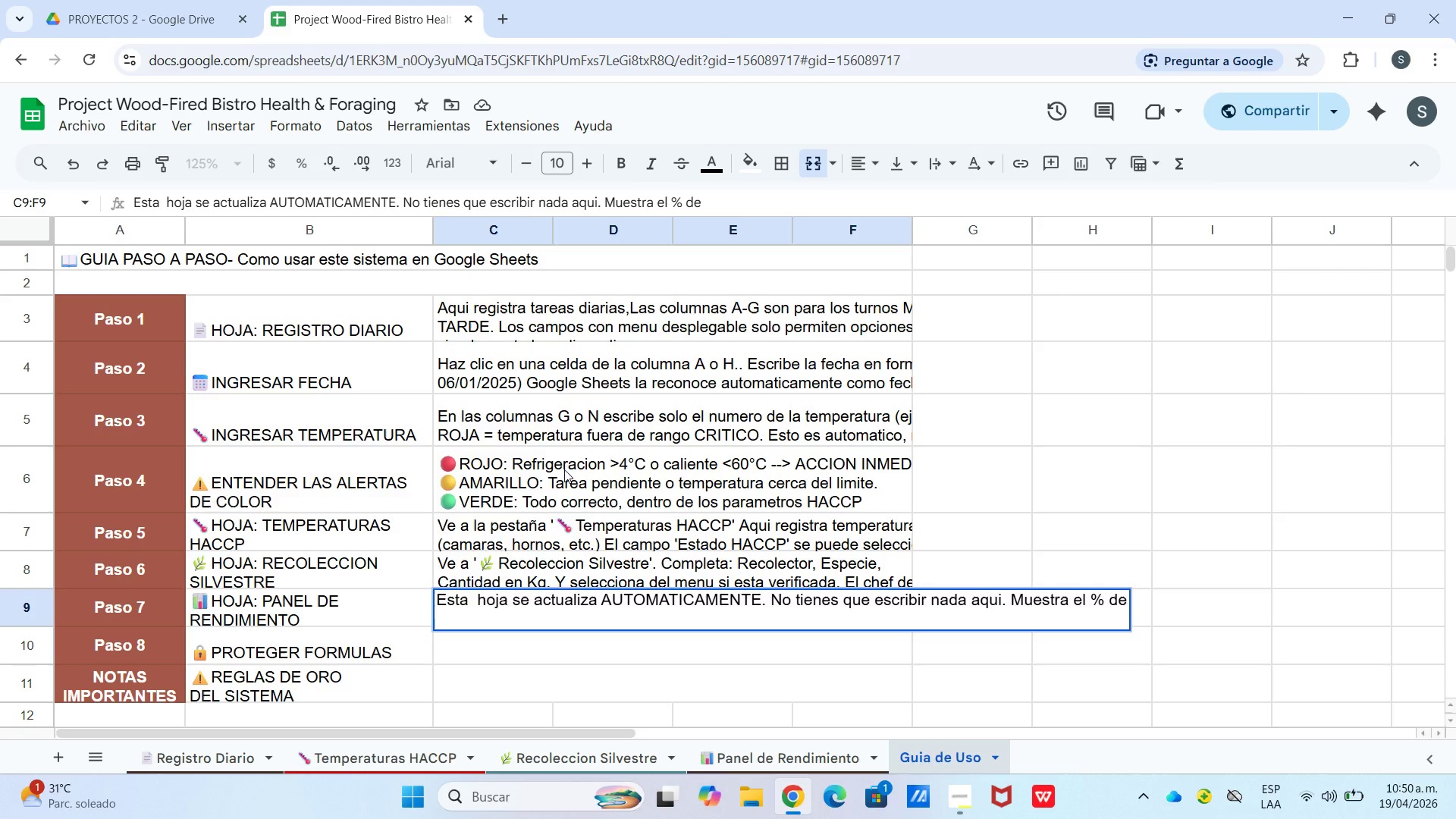 
type(cumplimiento por turno, alertas criticas y el grafico radial. Revisala l final de cada jornada)
 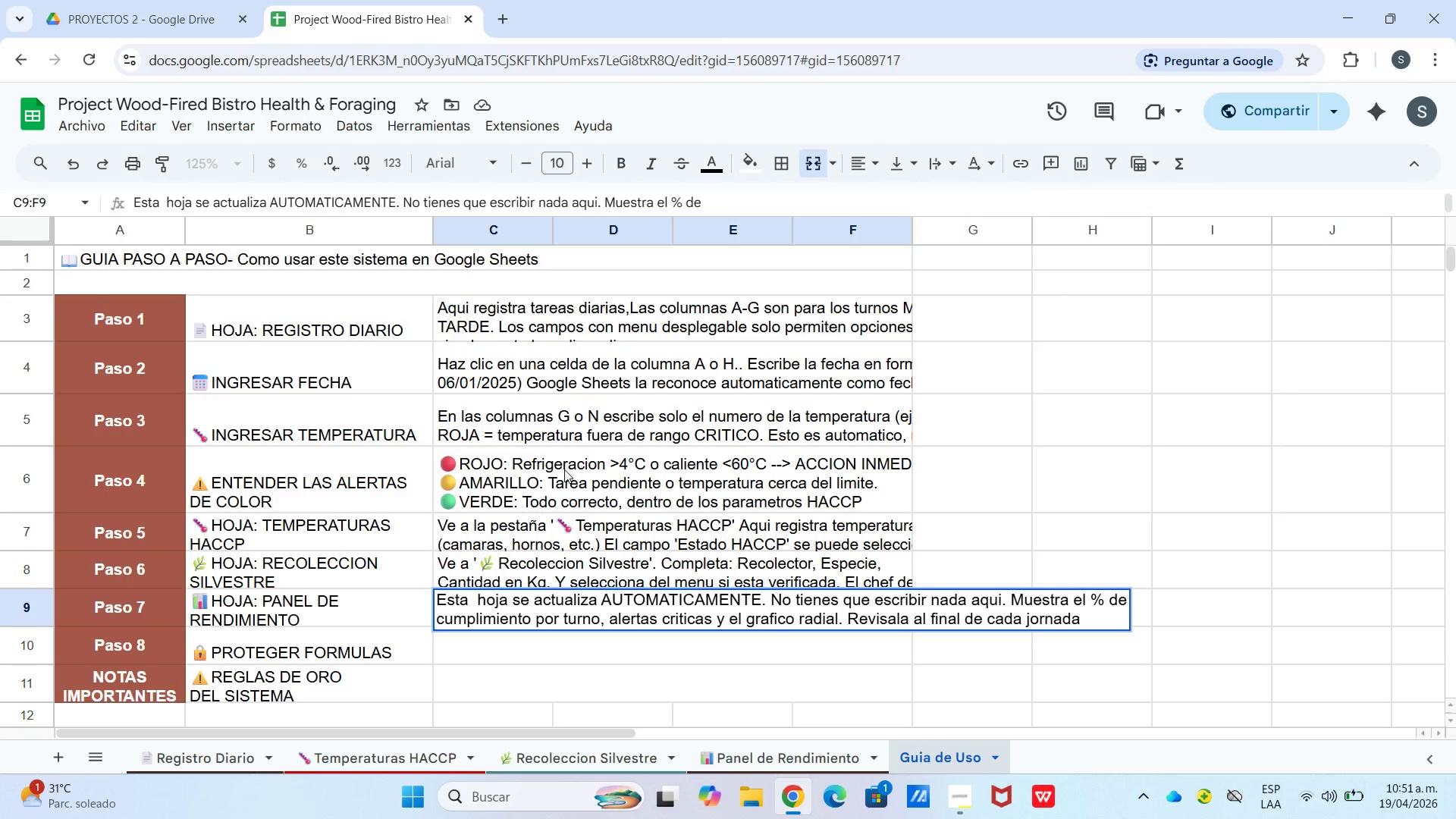 
key(Enter)
 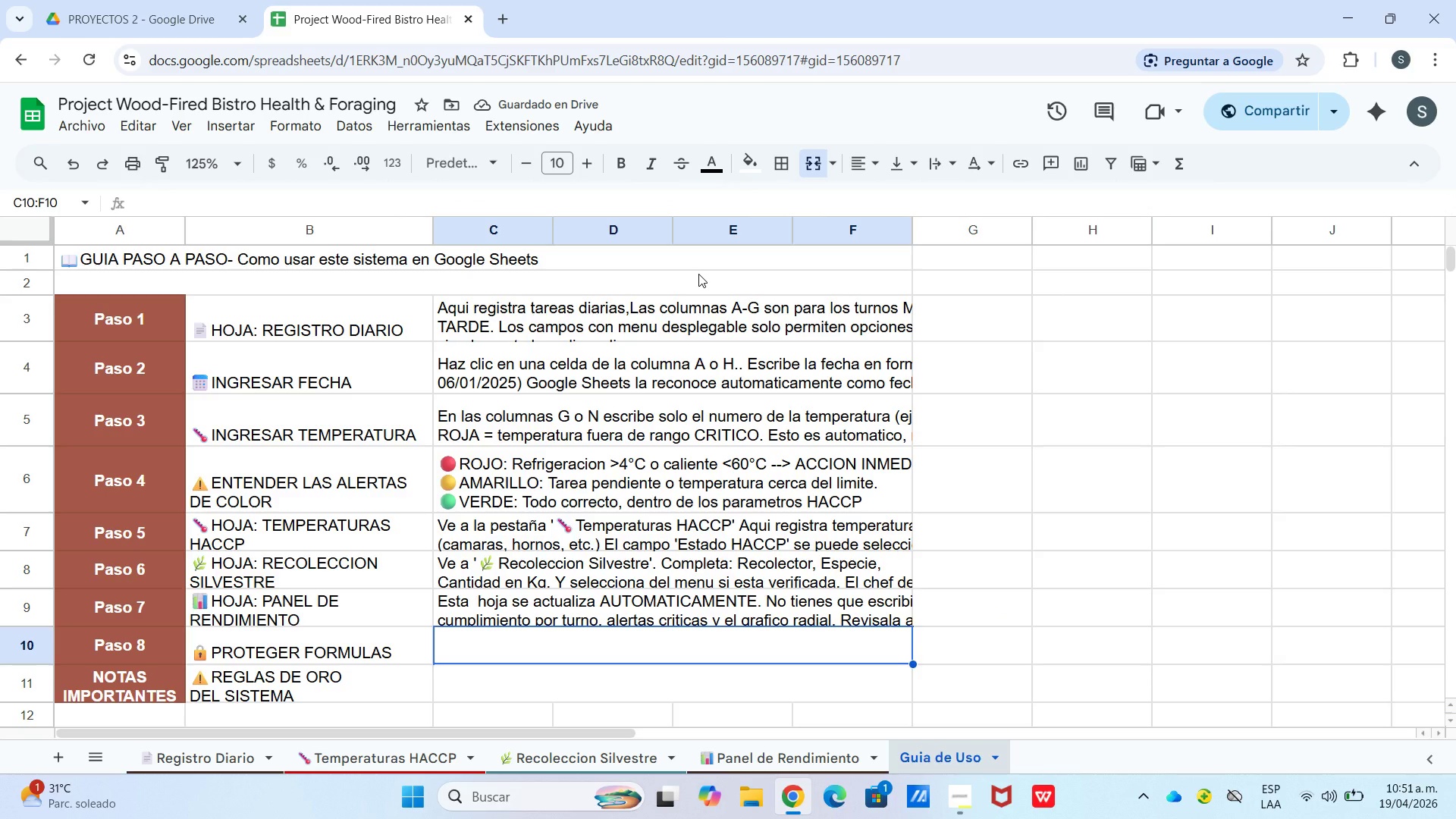 
wait(5.33)
 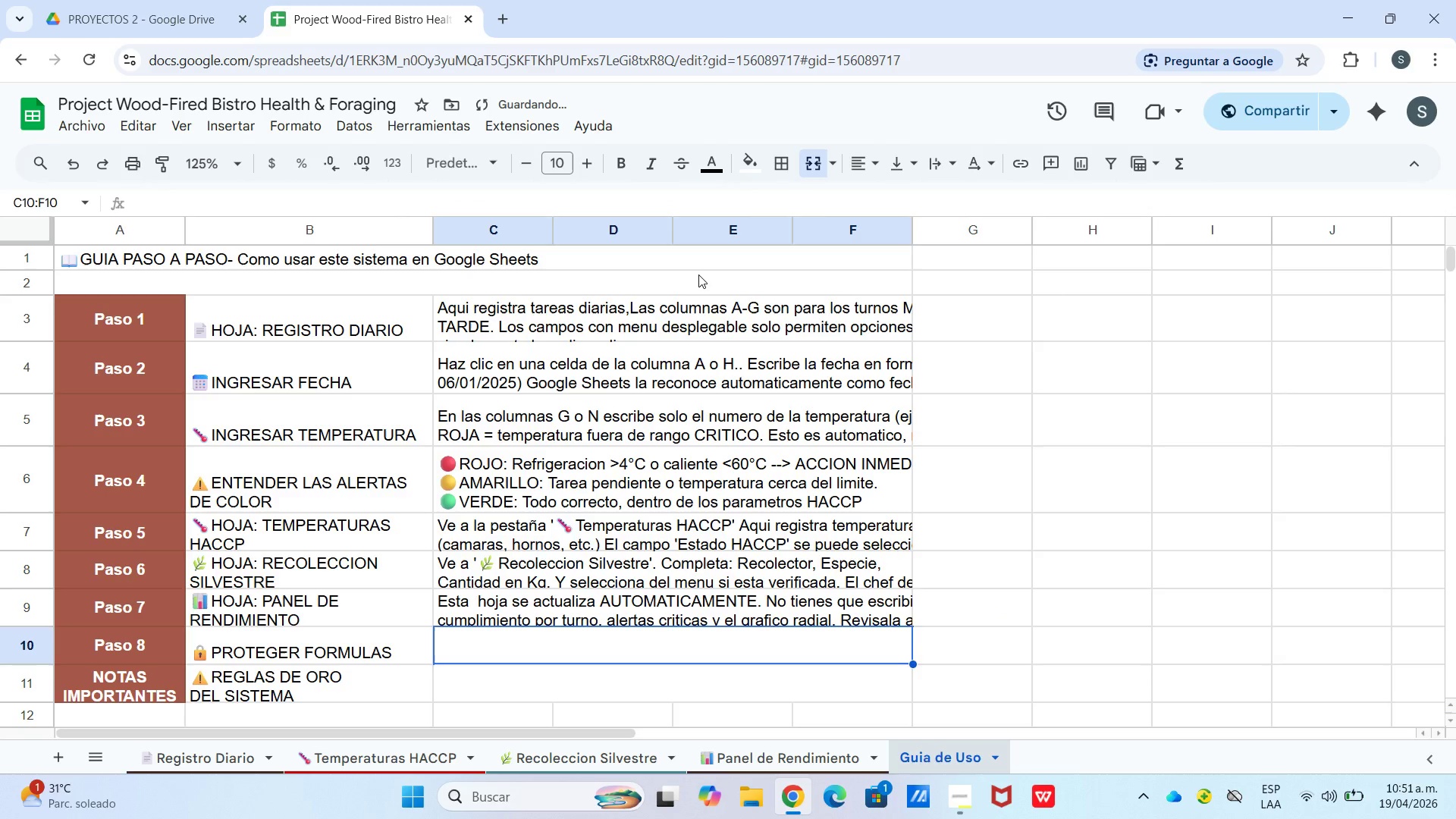 
type(Para que nadie borre las formulas accidentalmente. e)
key(Backspace)
type(En Google Sheets)
 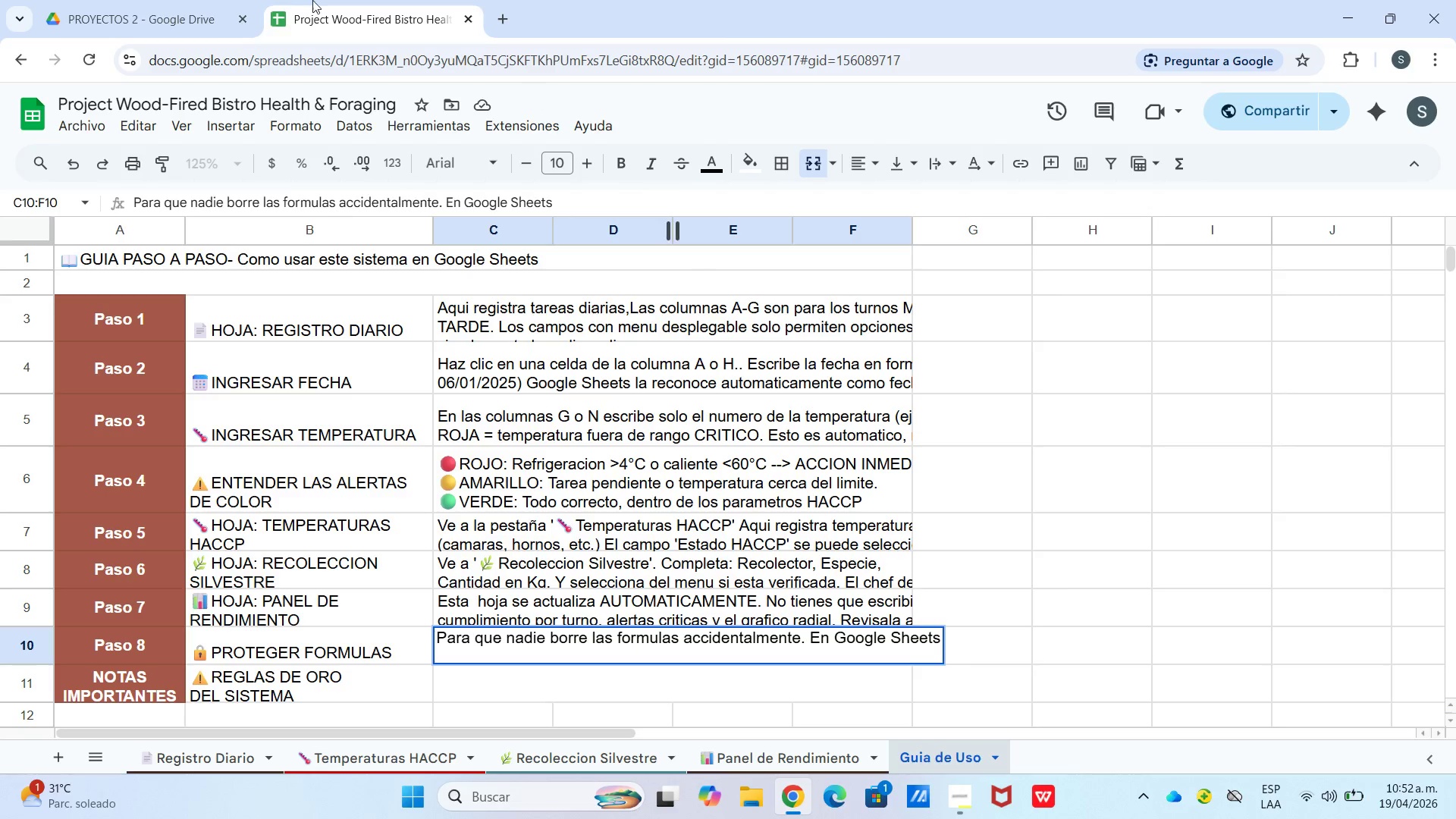 
wait(7.02)
 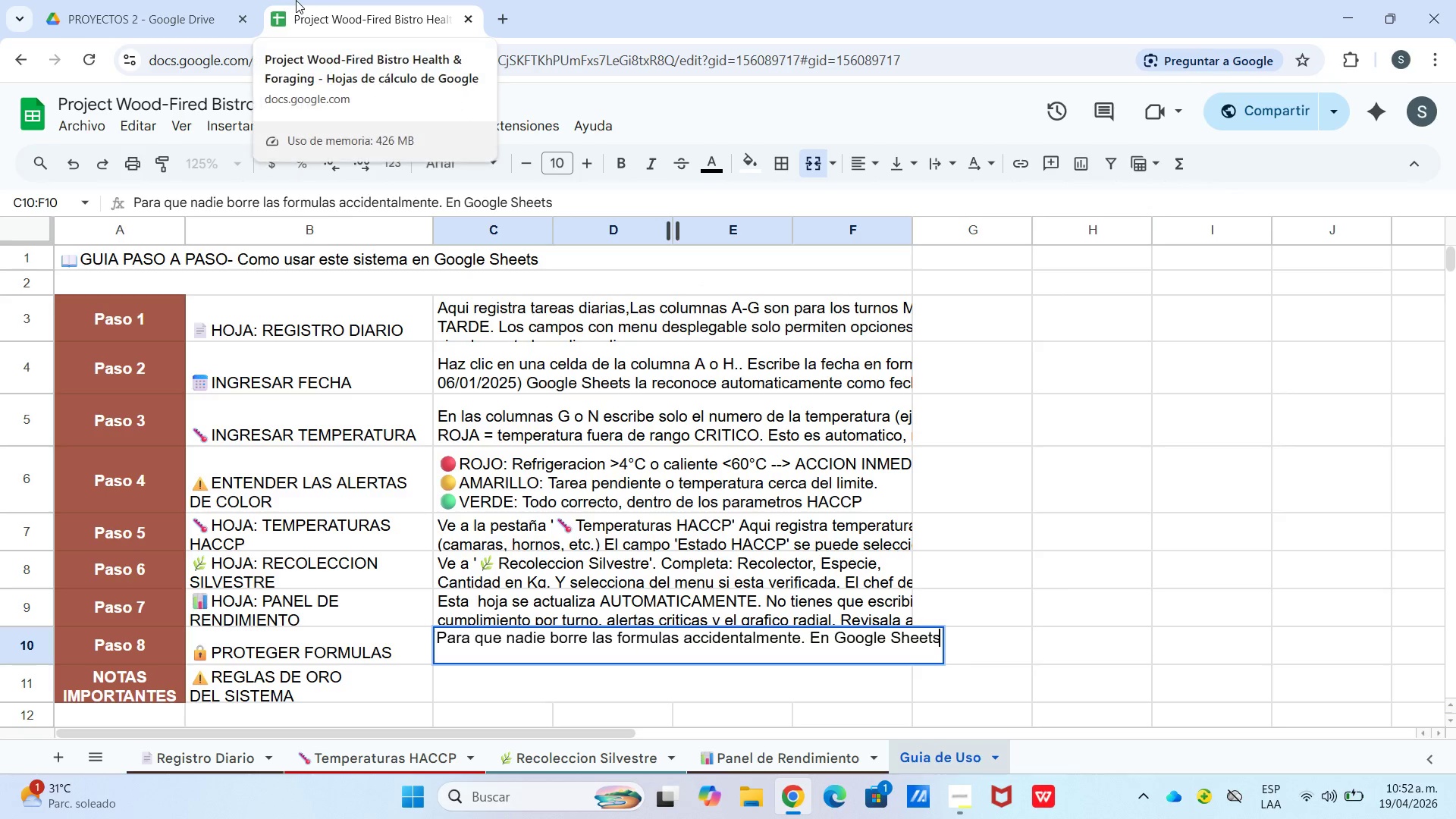 
type( ve a datos --[Break] proteger)
 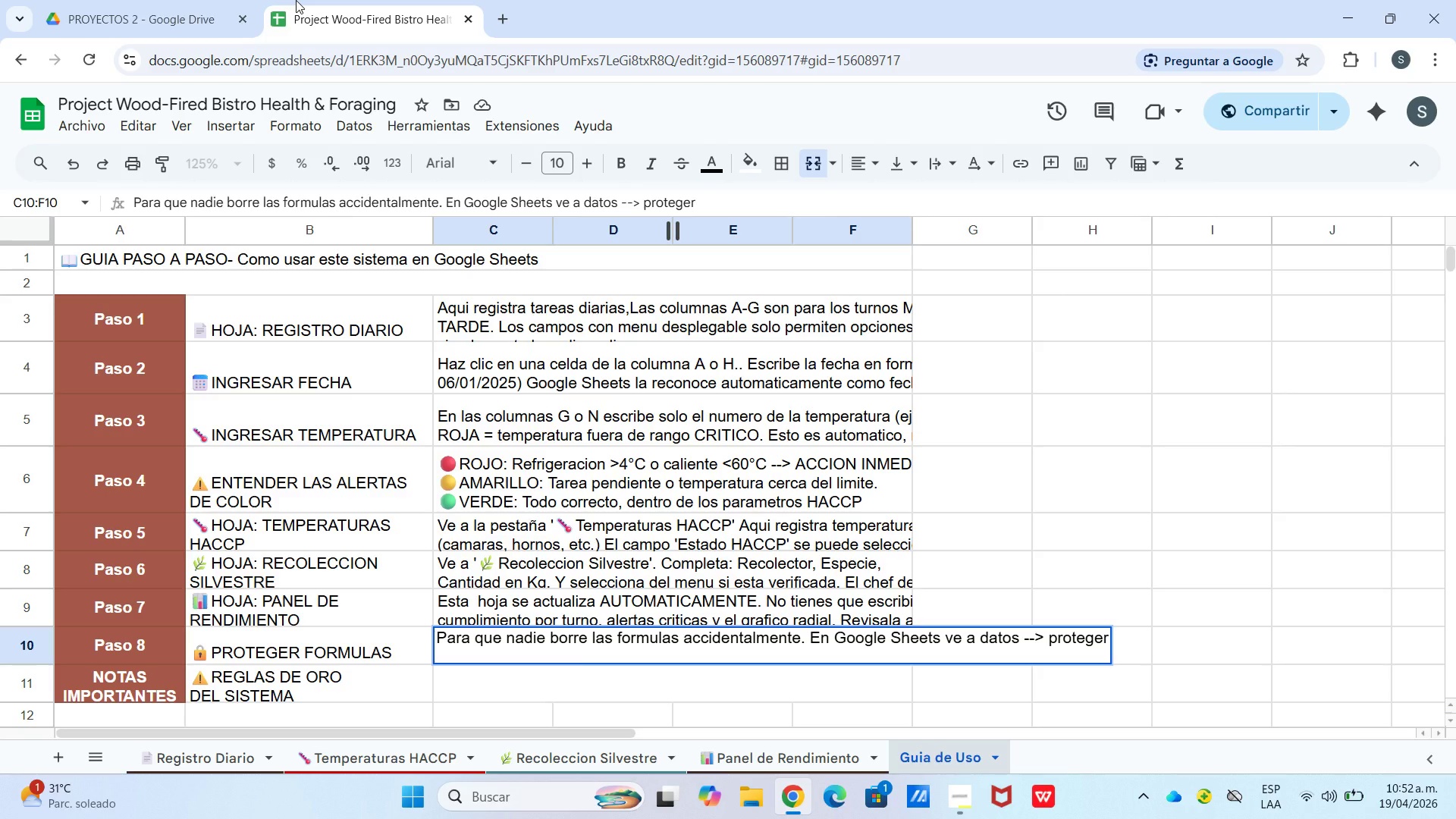 
key(Control+Enter)
 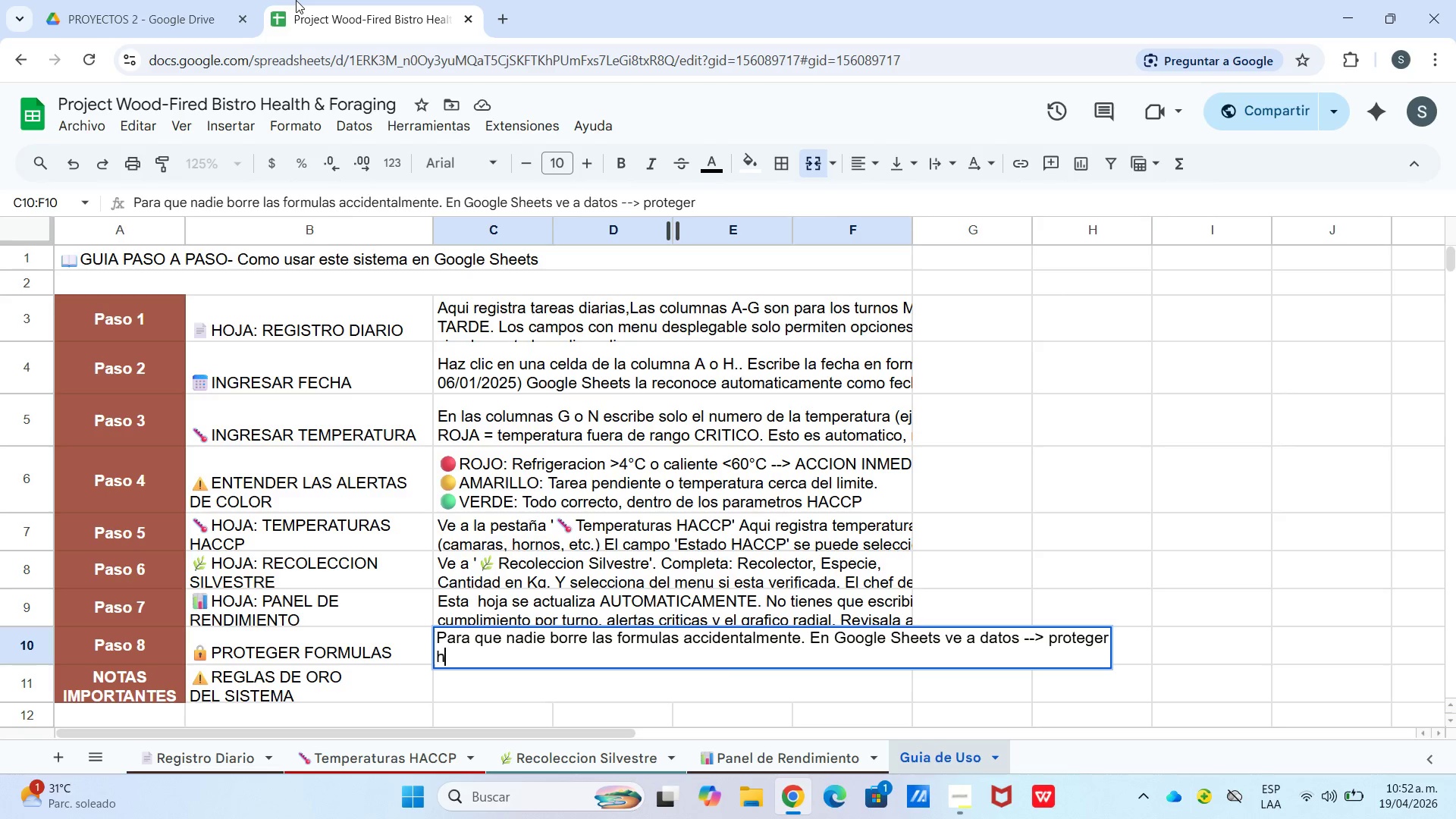 
type(hojas y rngos --[Break] selecciona el rango de formulas --[Break] establece quien pueed editar.Pide ayuda al)
 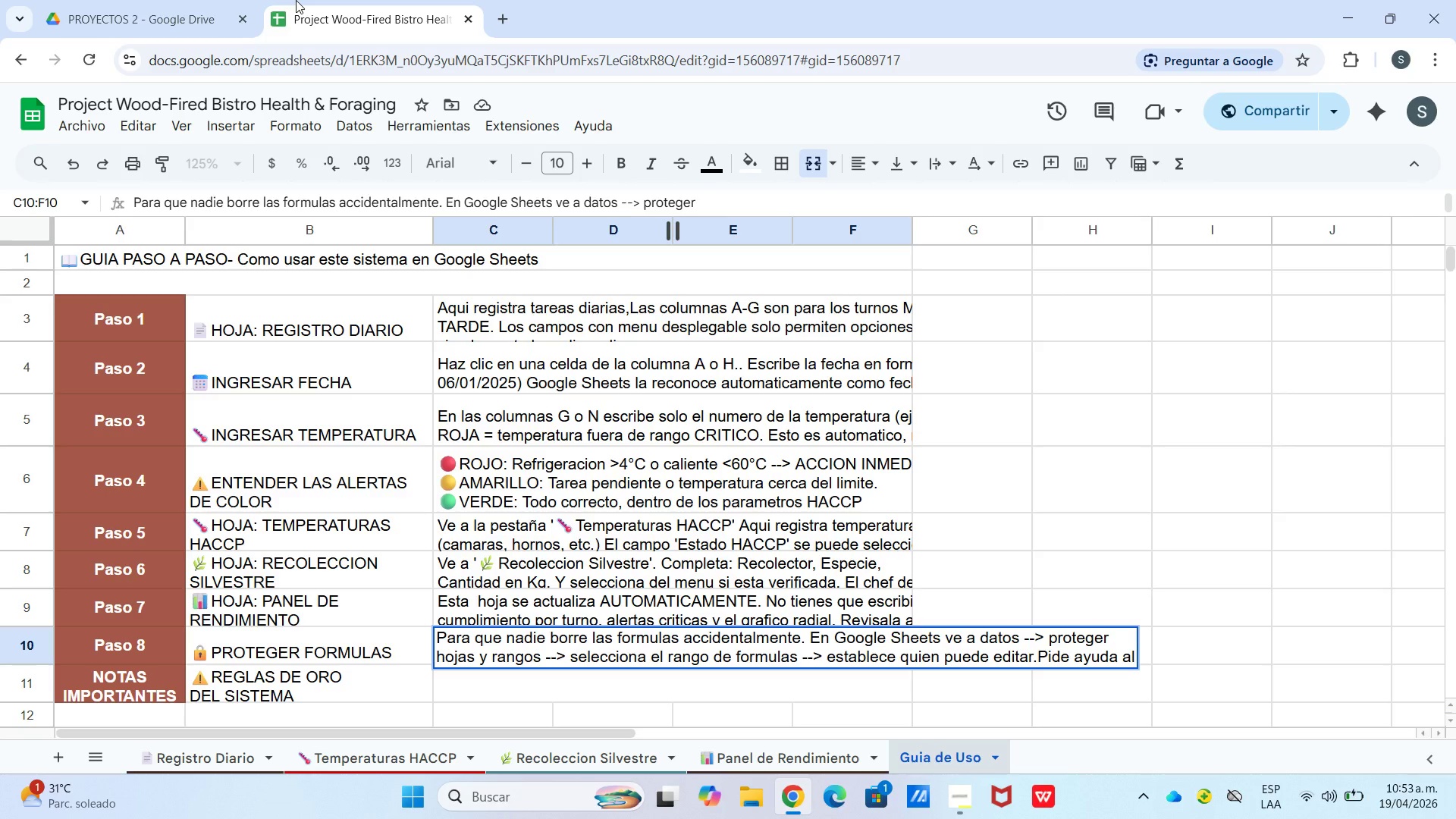 
key(Control+Enter)
 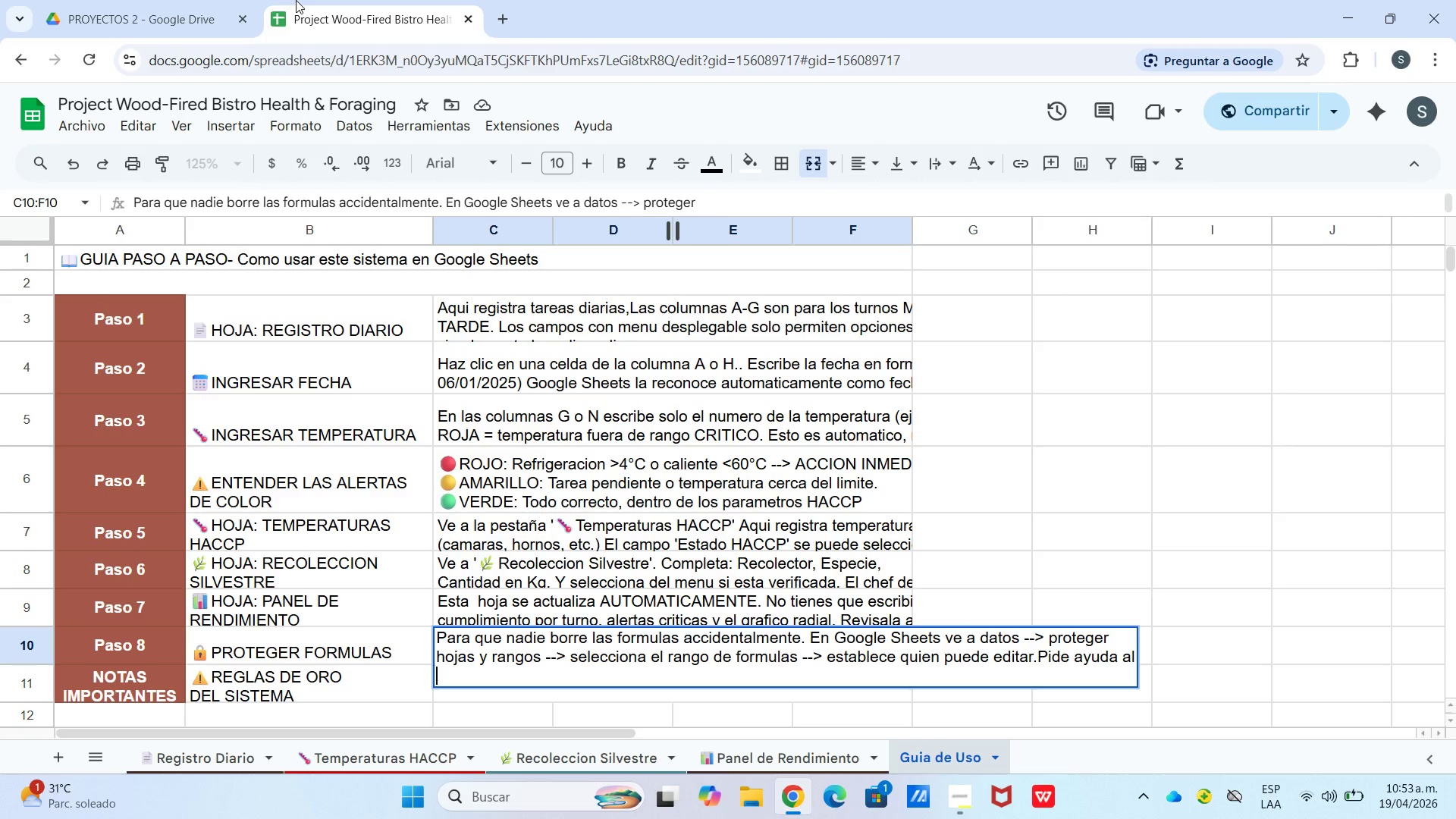 
type(administrador si no sabes como.)
 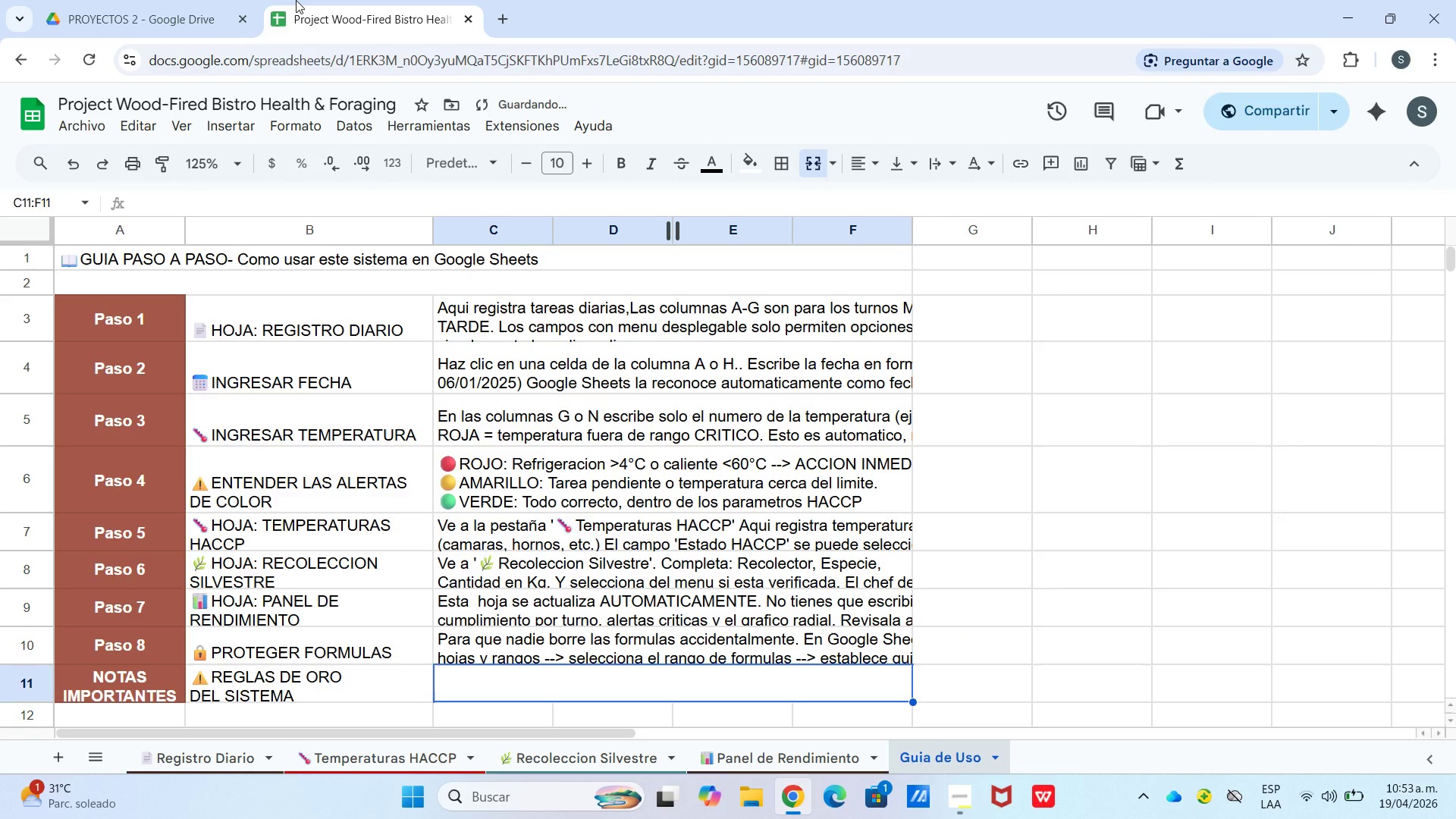 
key(Enter)
 